 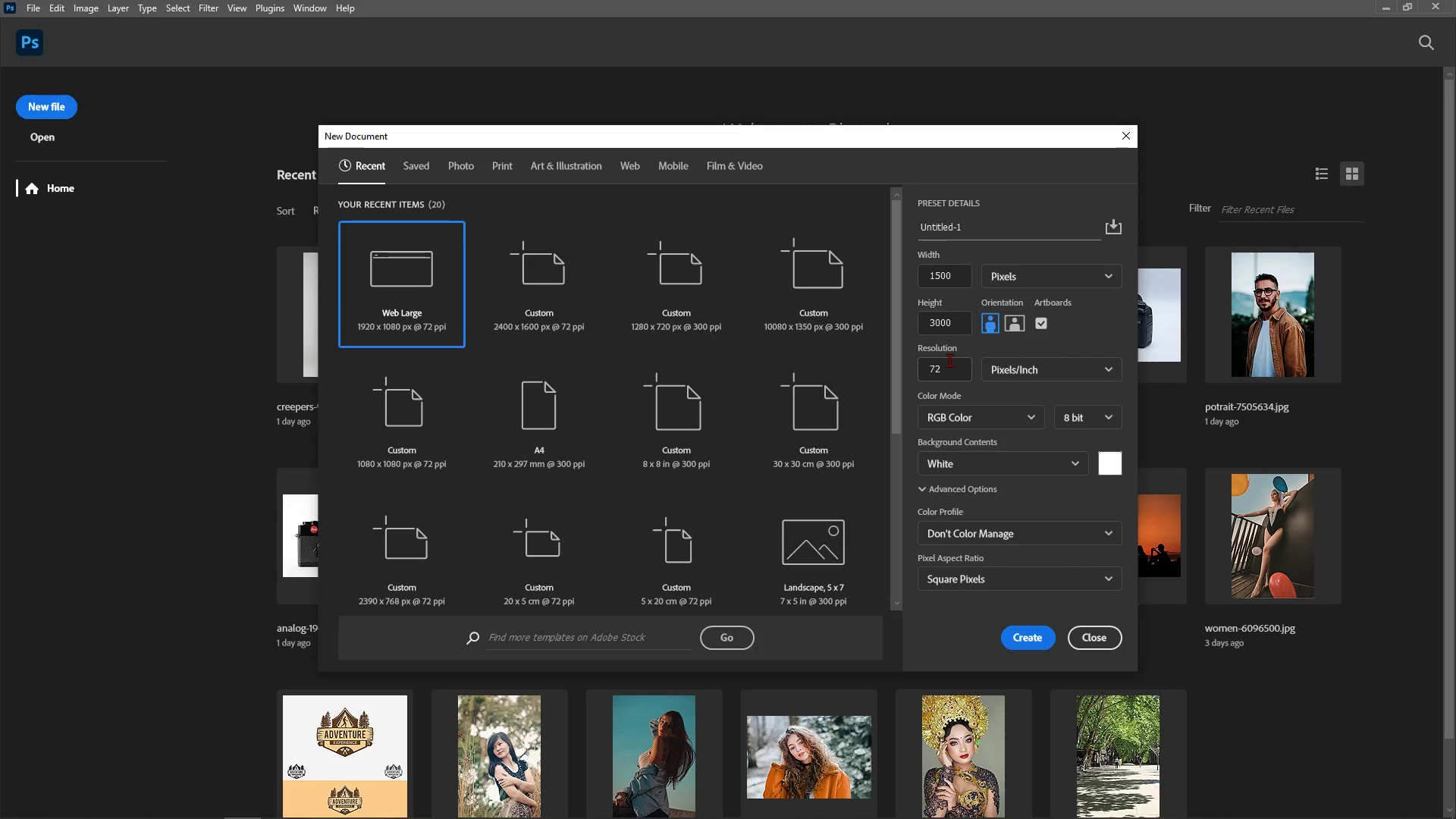 
double_click([970, 366])
 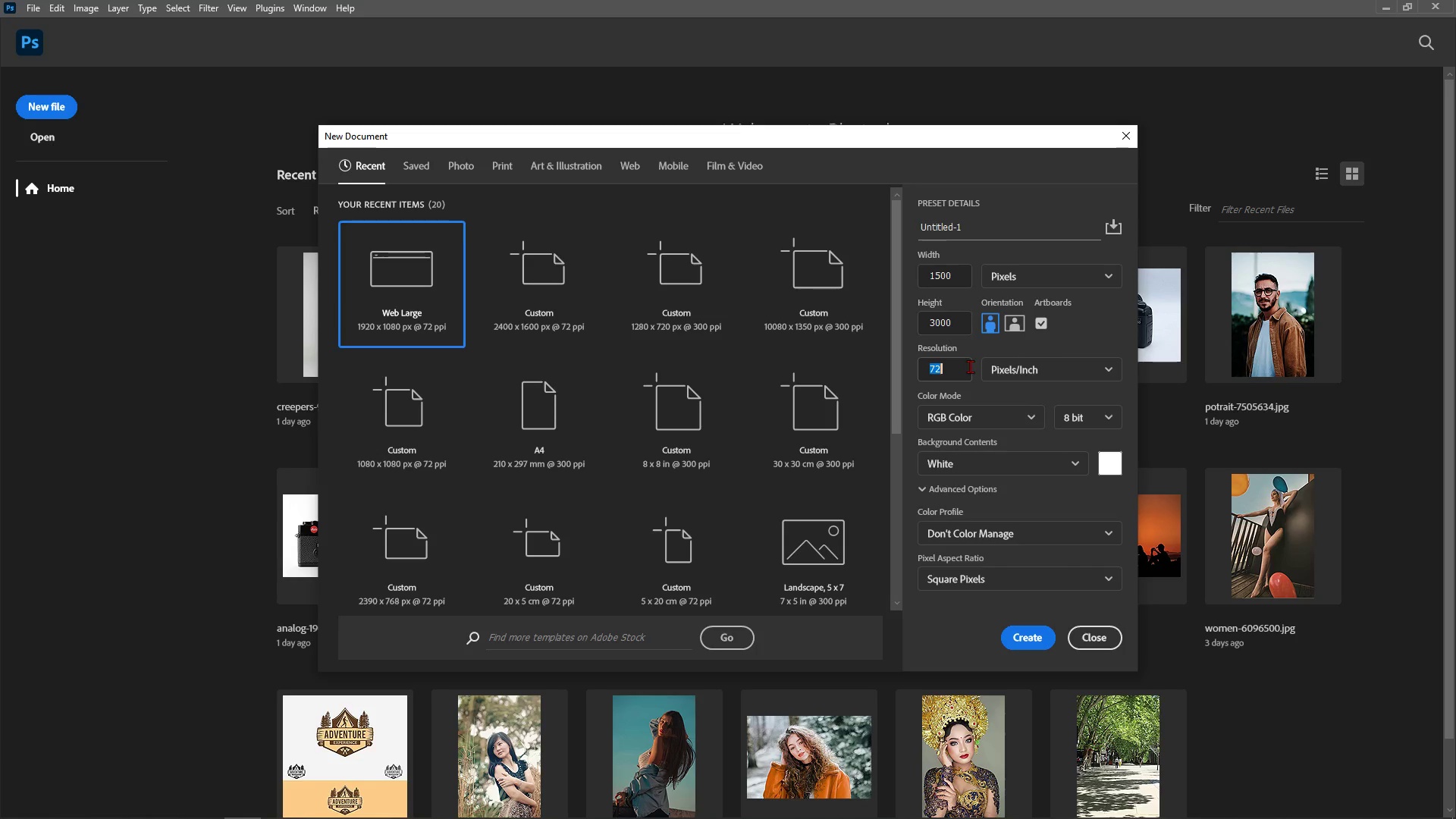 
triple_click([970, 366])
 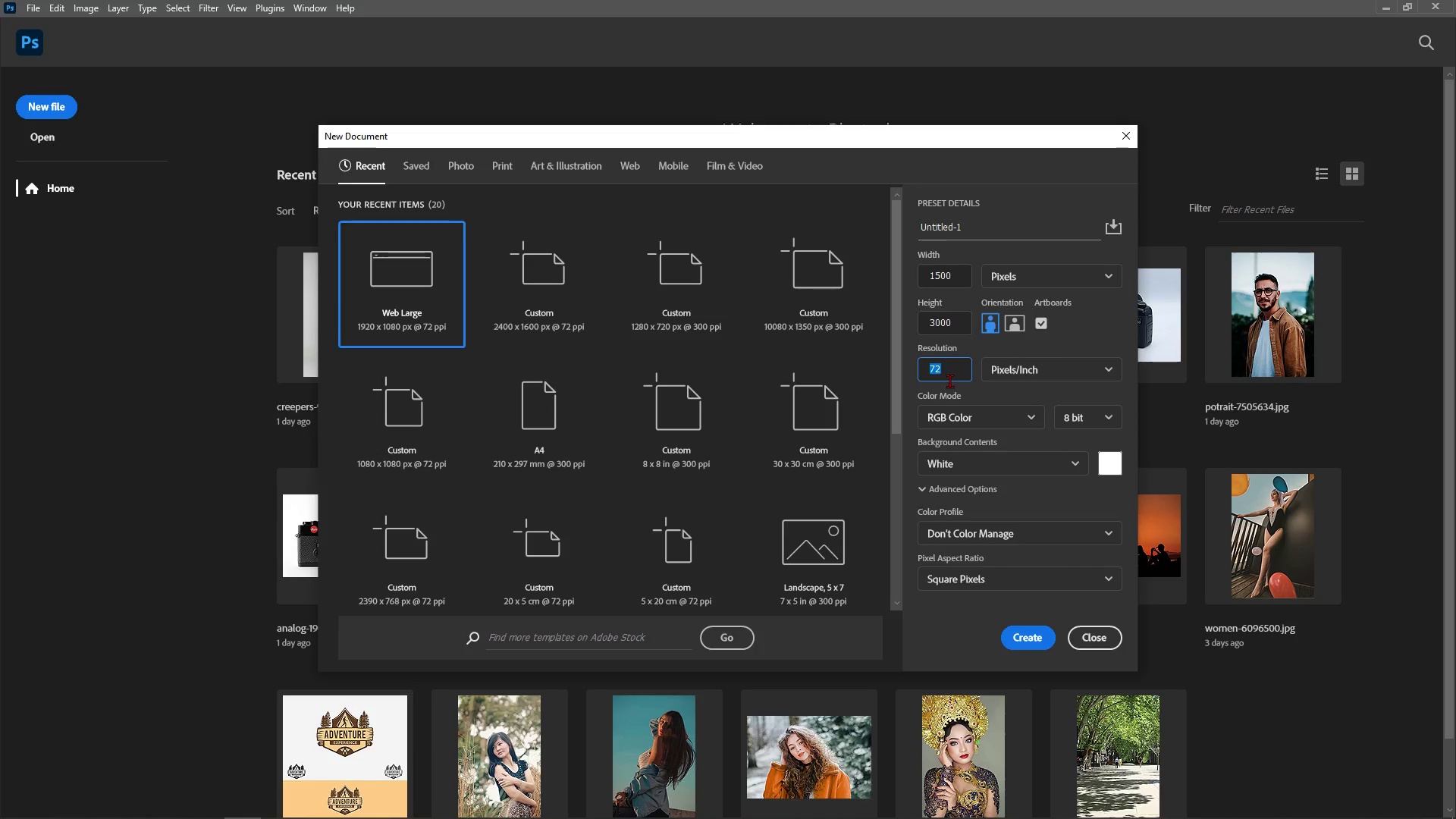 
type(300)
 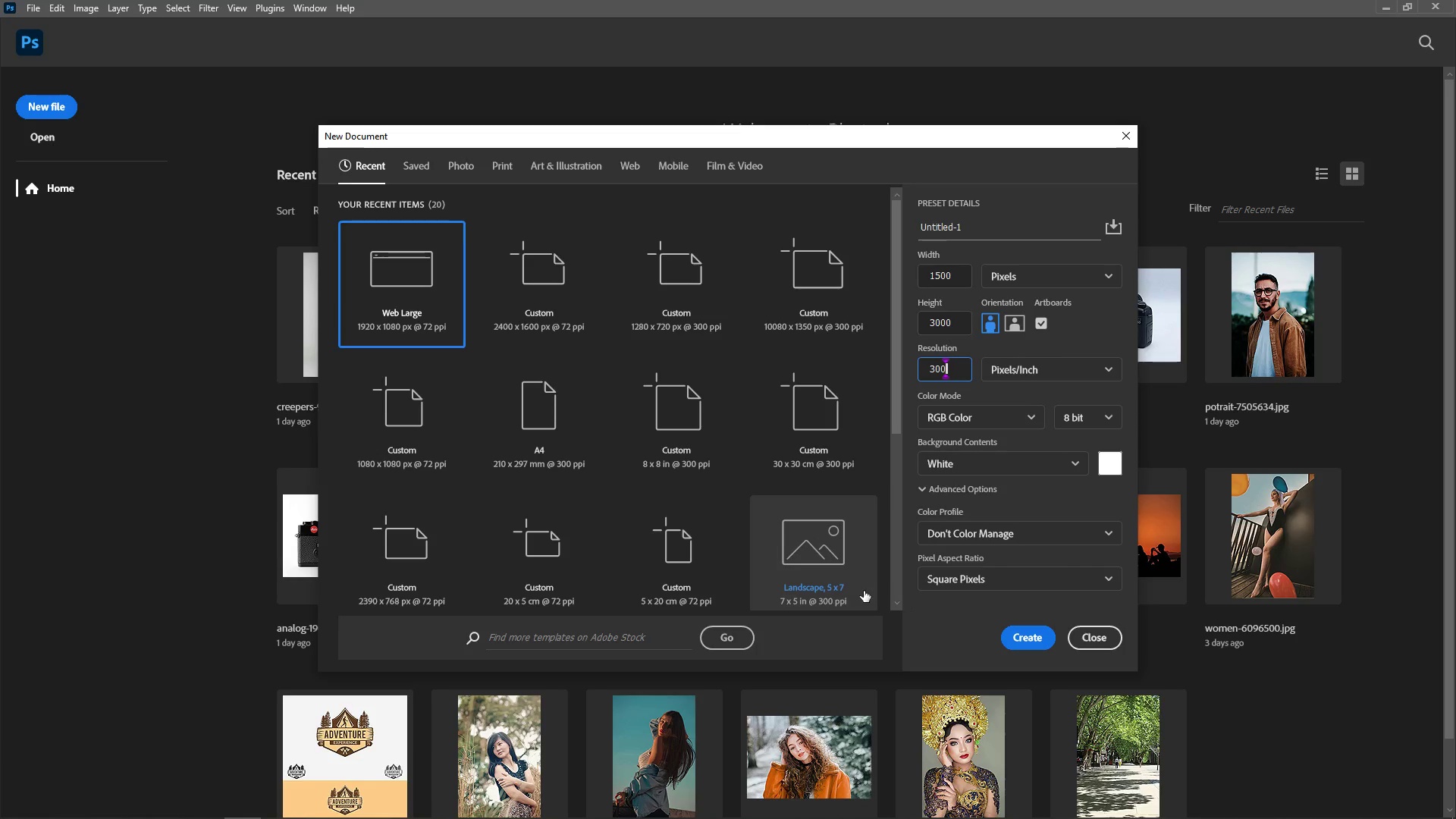 
left_click([1012, 639])
 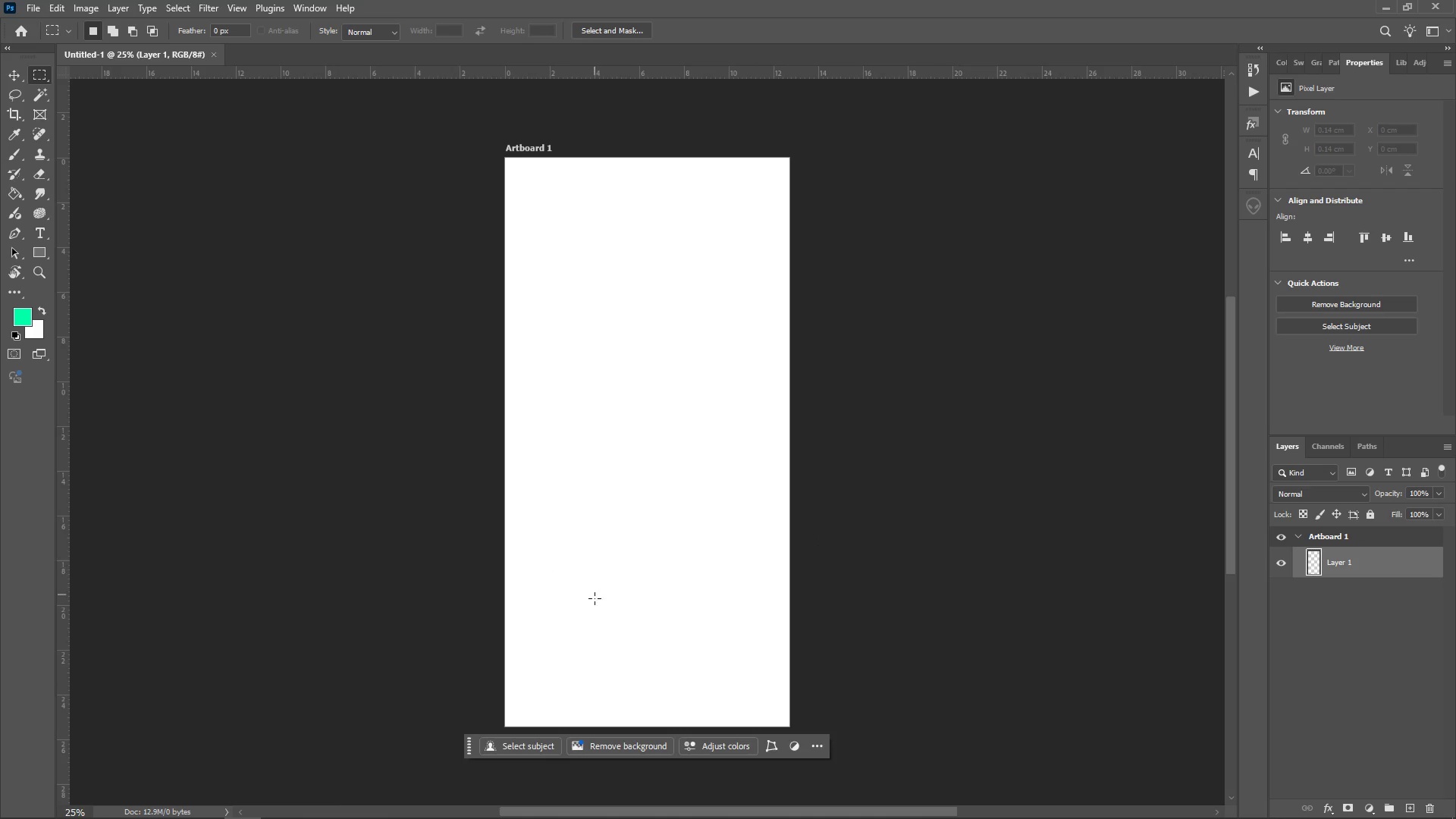 
wait(8.65)
 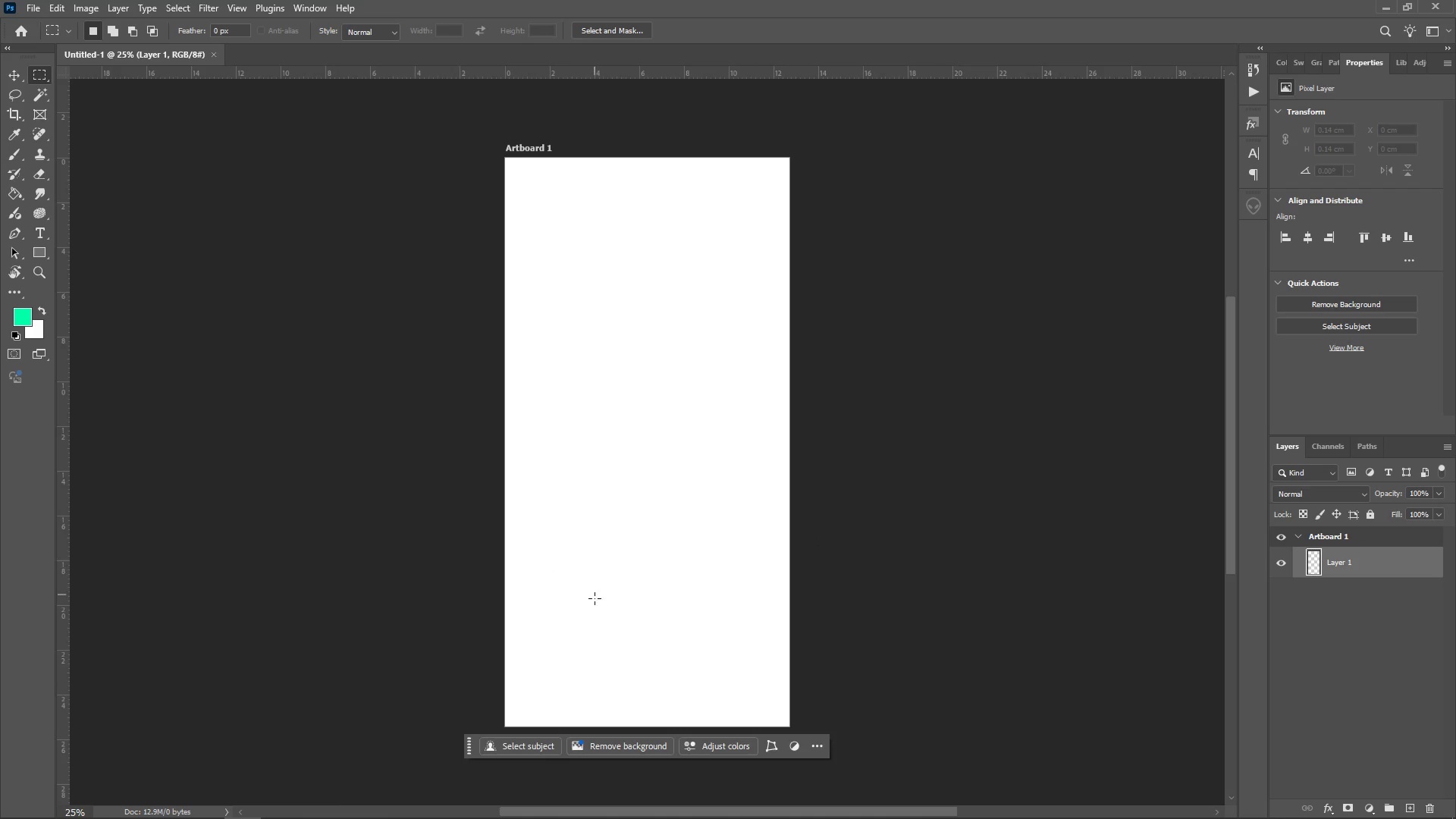 
left_click([134, 808])
 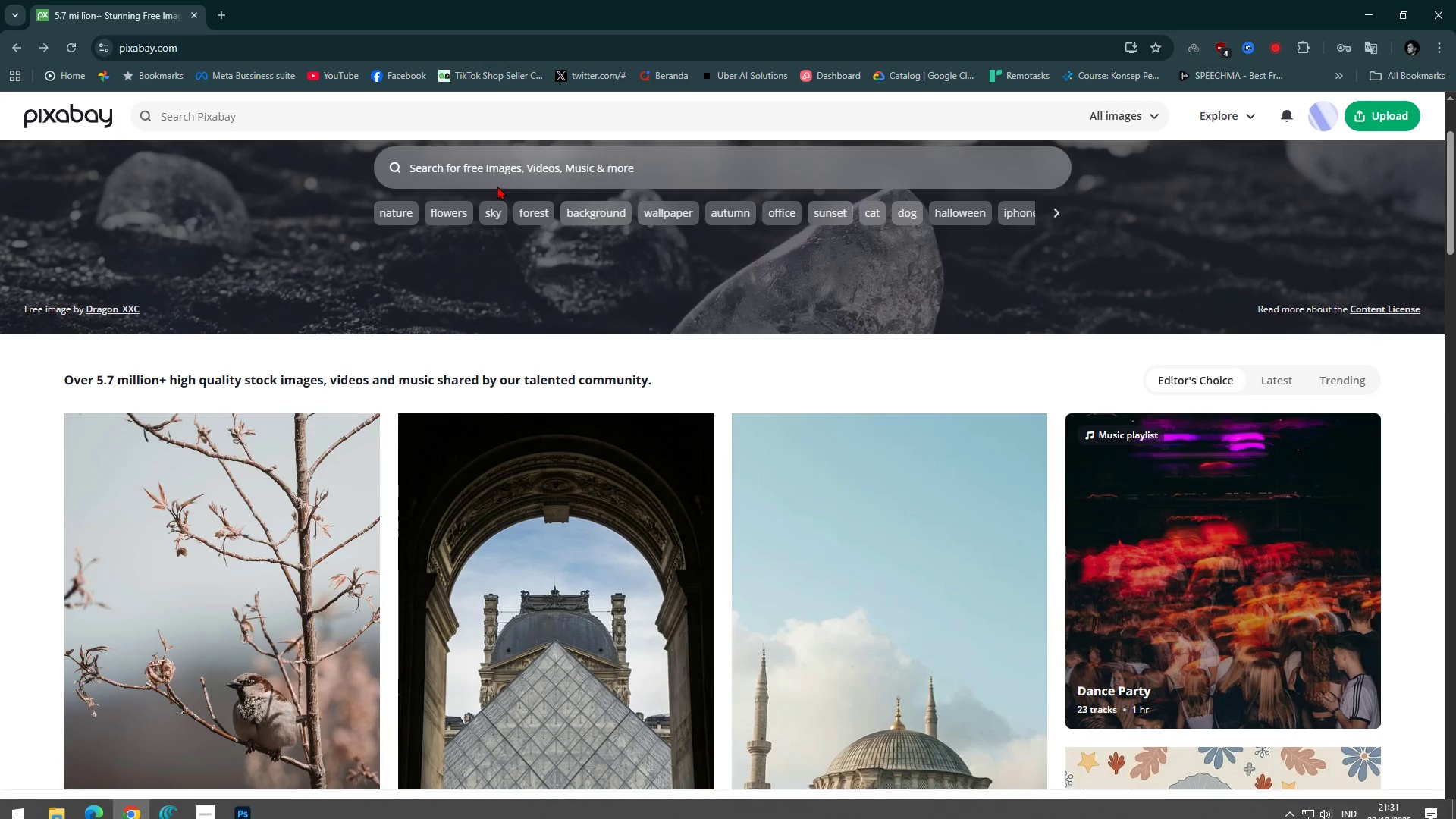 
scroll: coordinate [451, 322], scroll_direction: up, amount: 4.0
 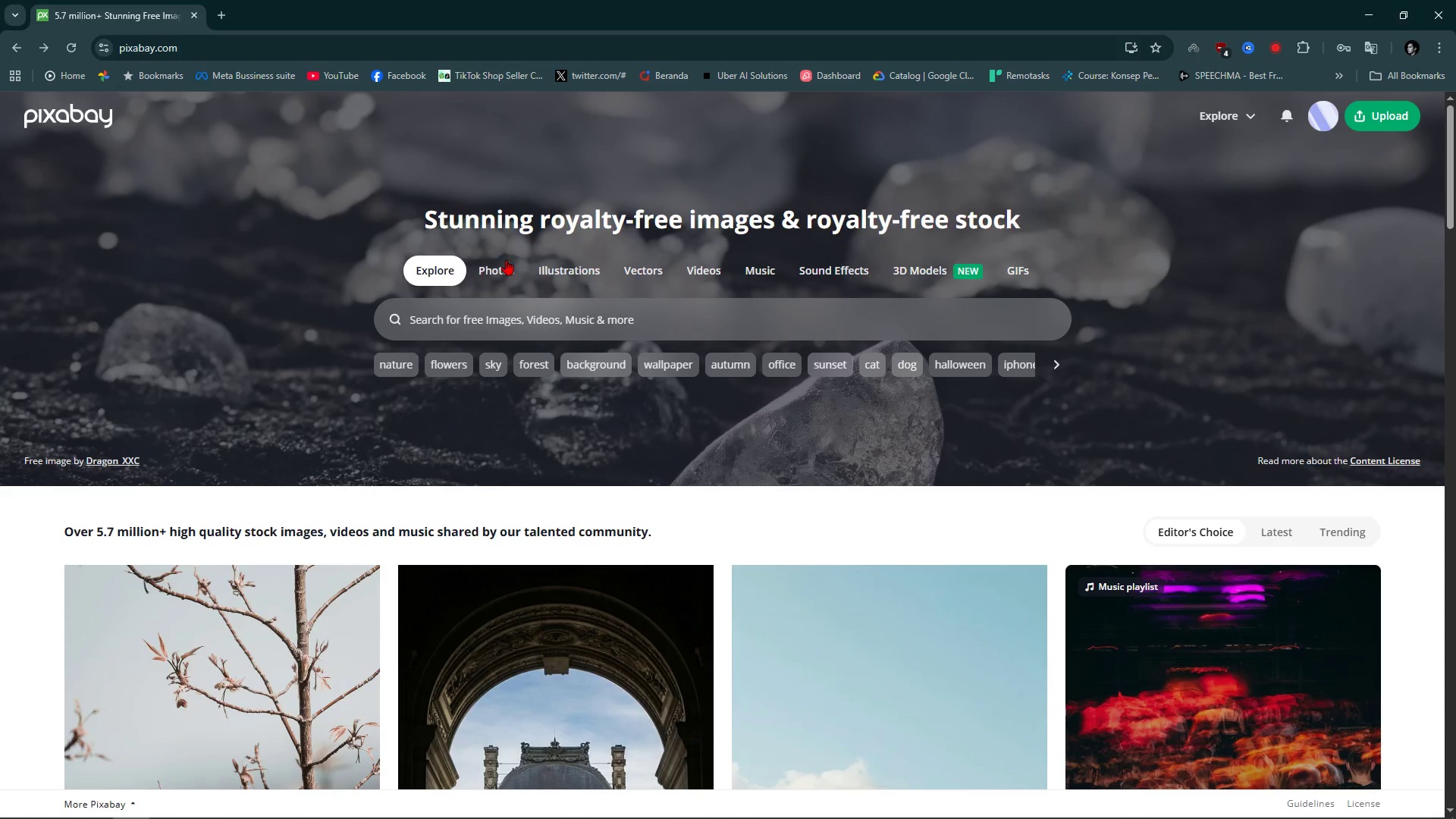 
left_click([506, 263])
 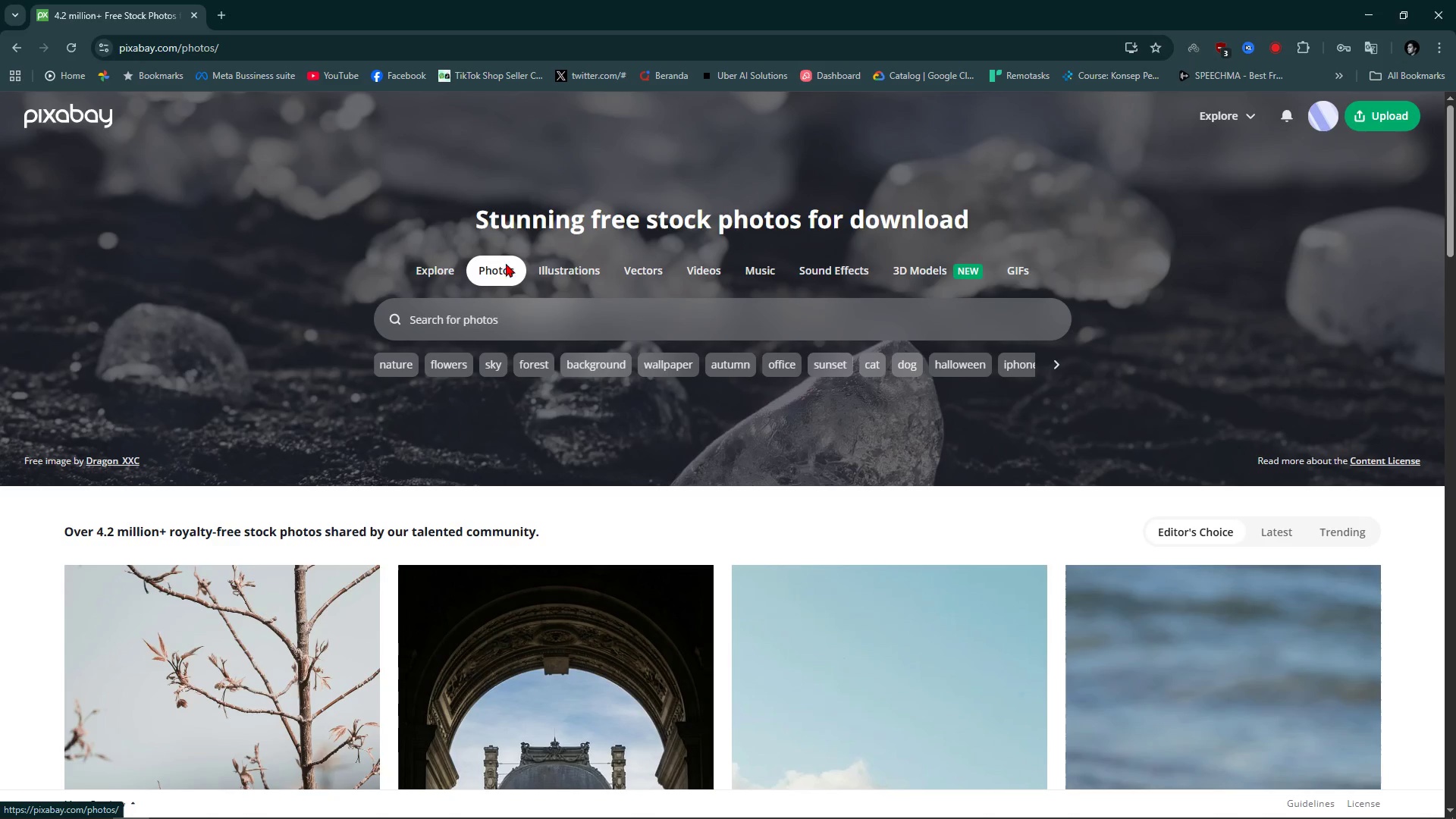 
wait(6.96)
 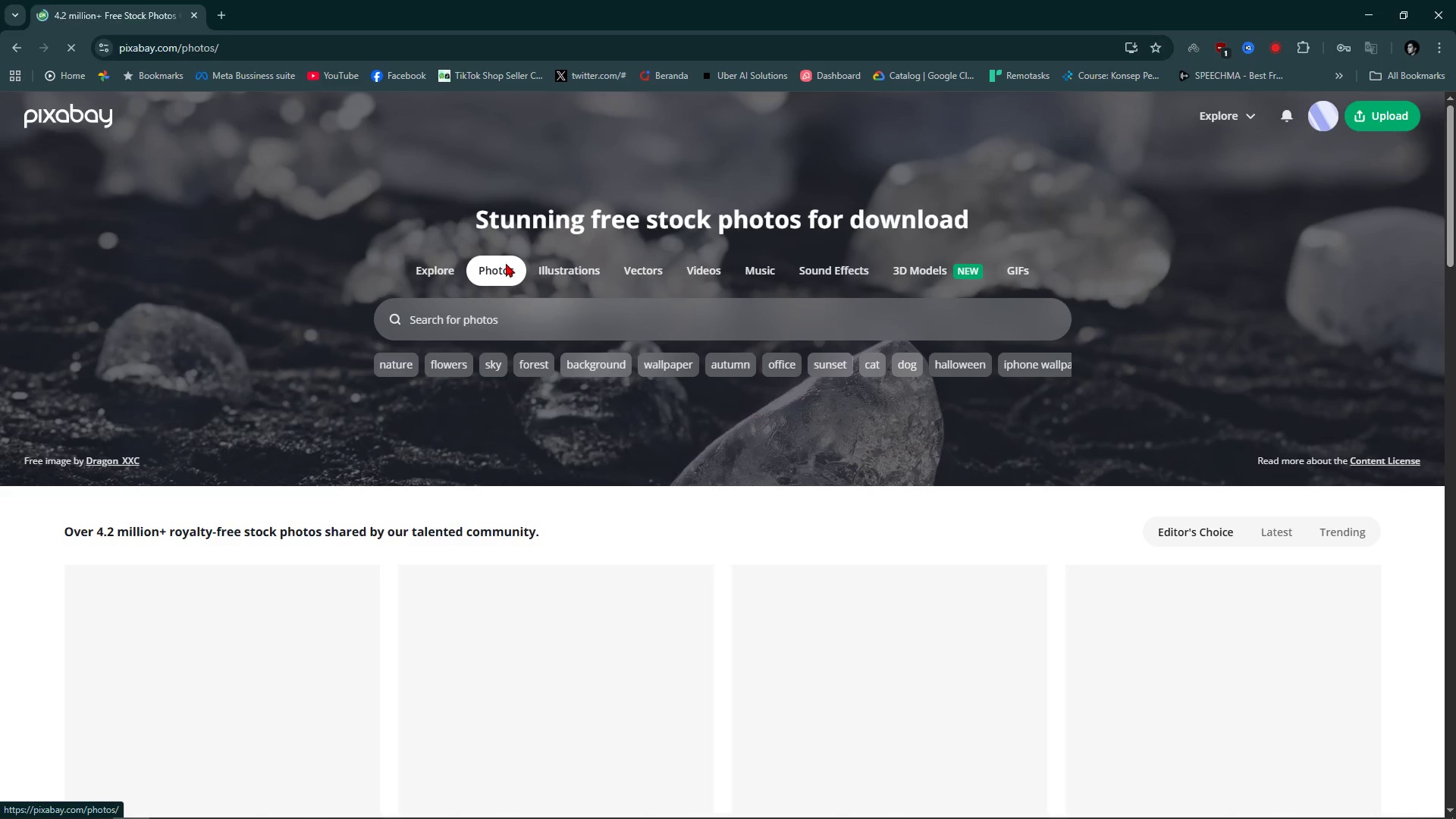 
left_click([528, 324])
 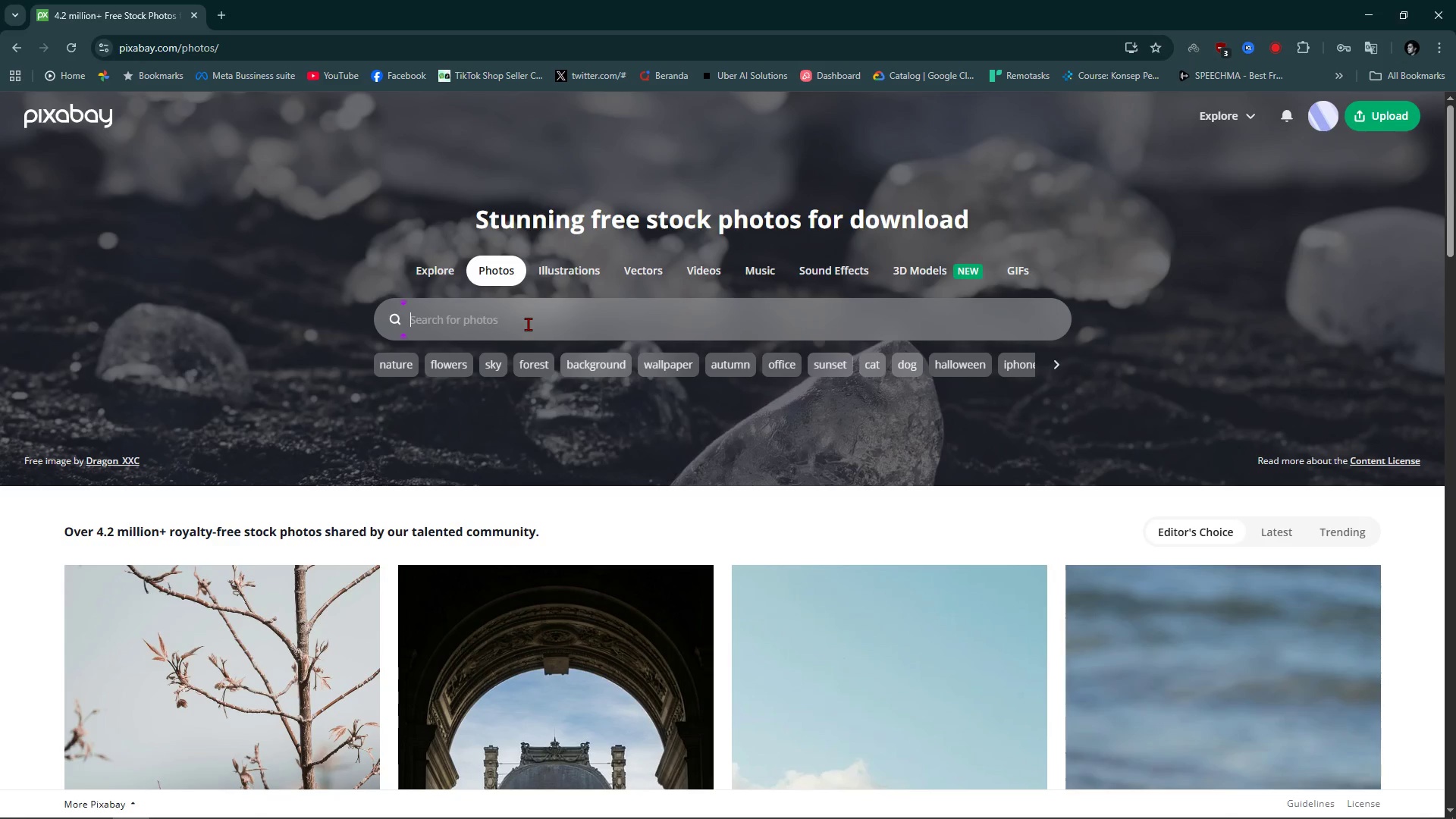 
type(flowy dress)
 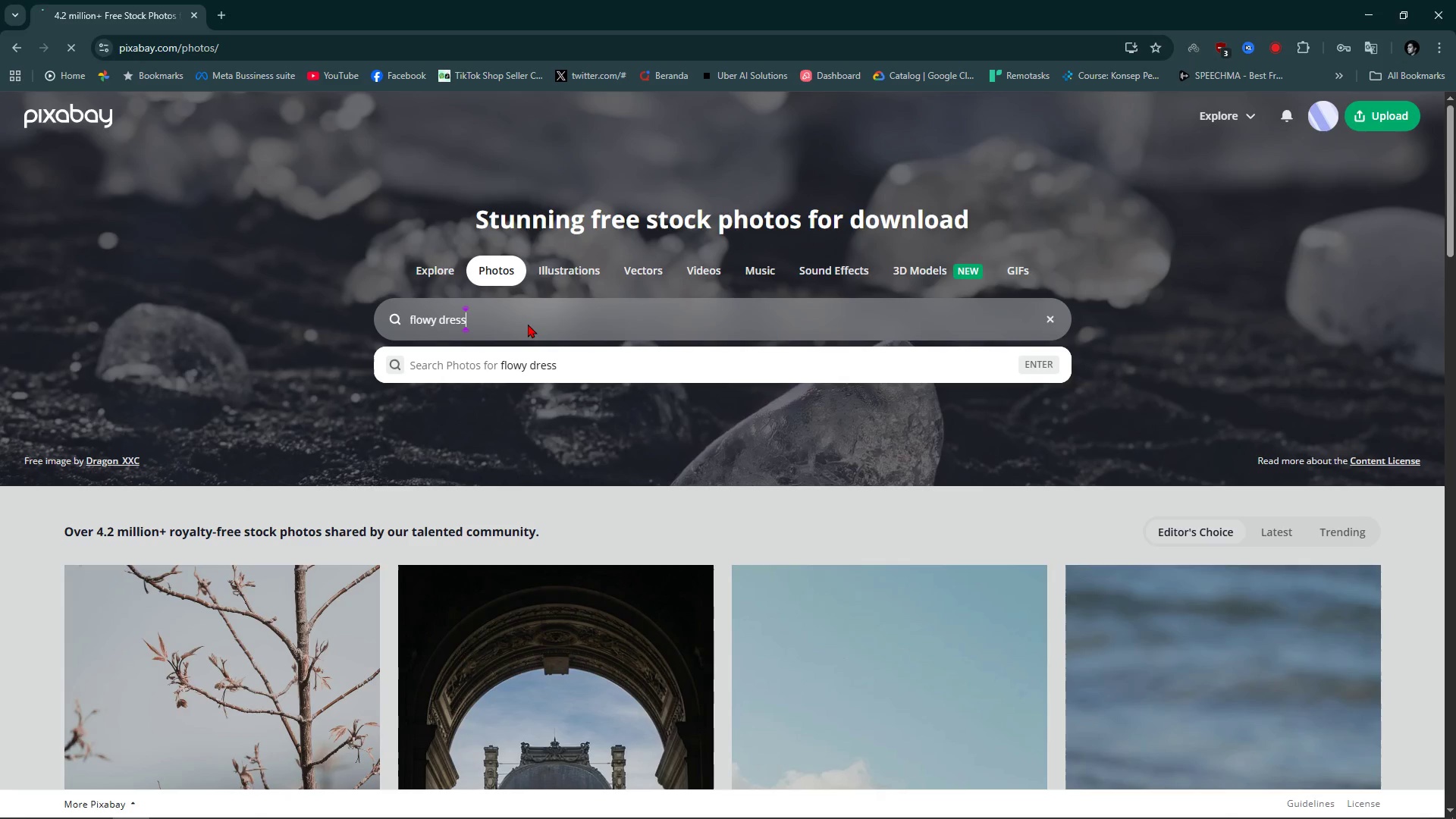 
key(Enter)
 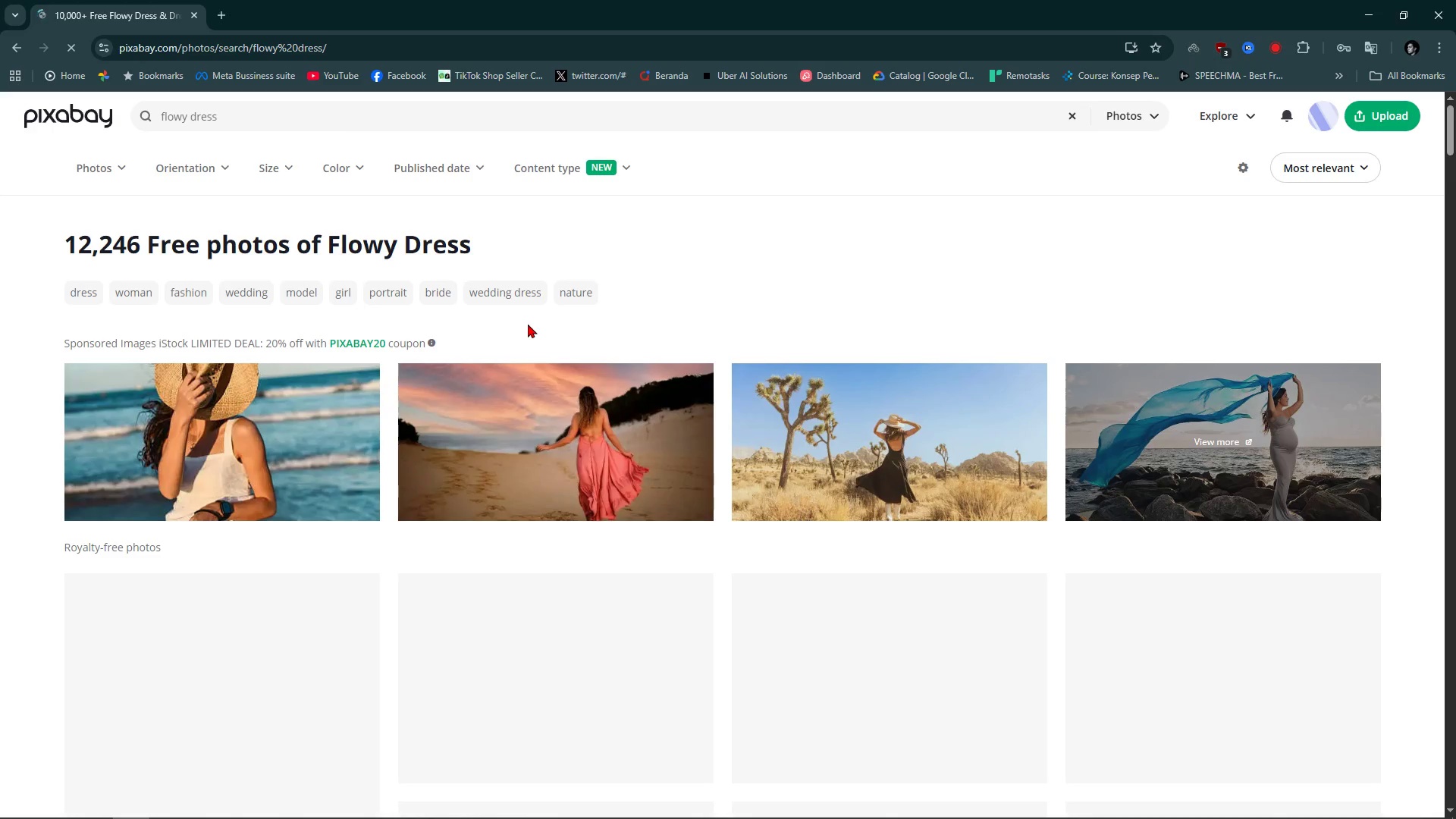 
scroll: coordinate [725, 617], scroll_direction: down, amount: 15.0
 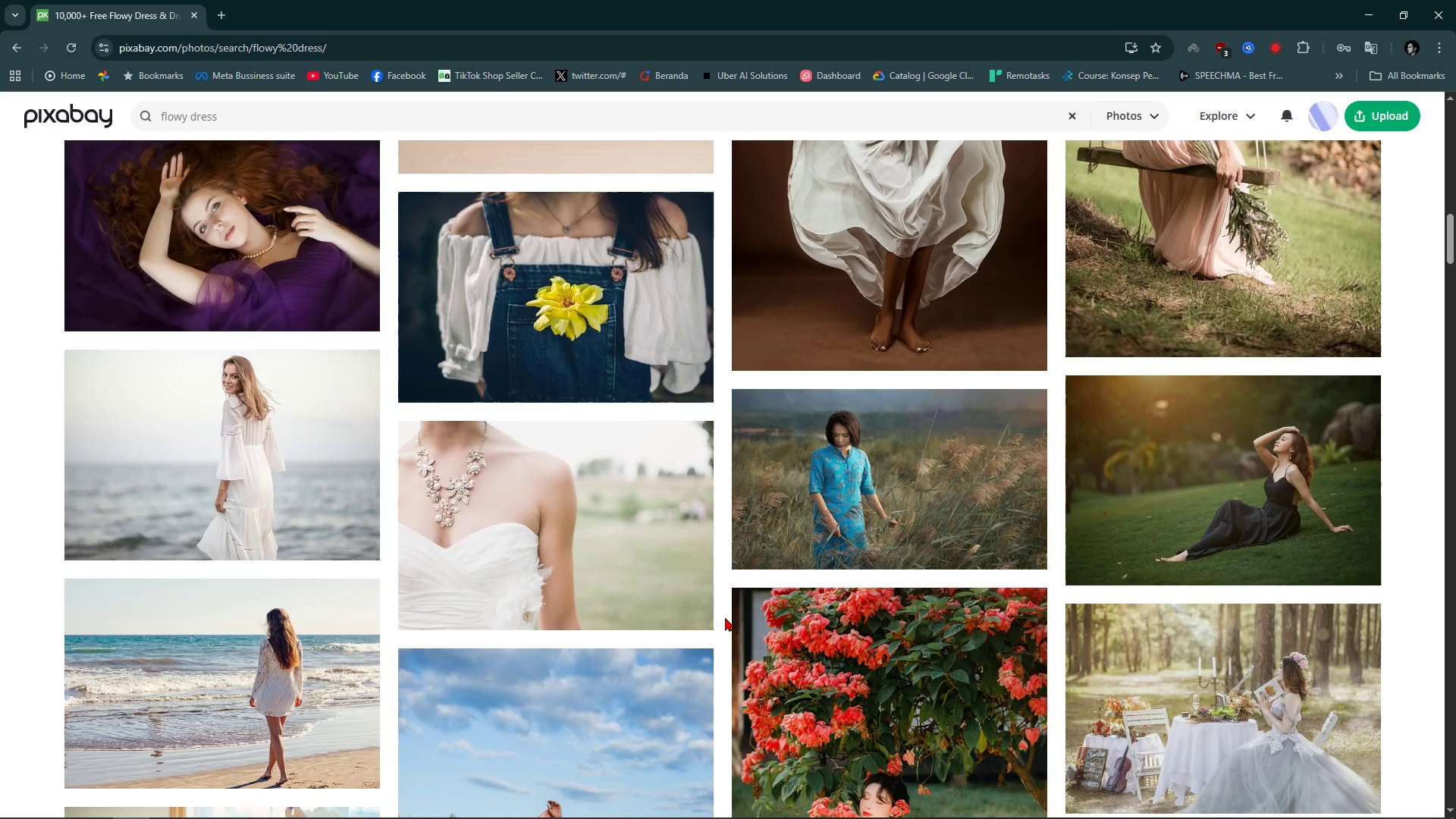 
scroll: coordinate [725, 617], scroll_direction: down, amount: 18.0
 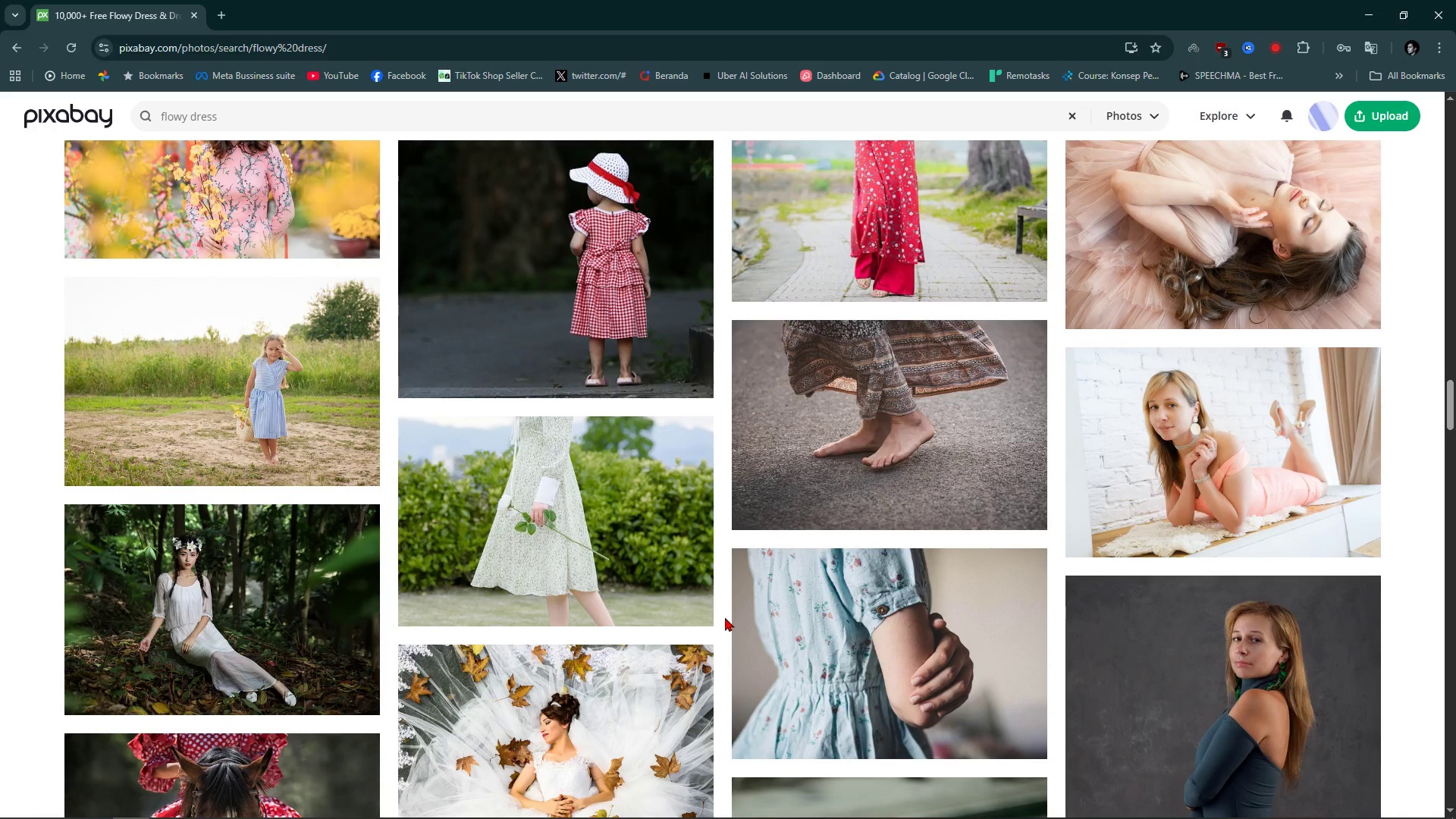 
scroll: coordinate [376, 324], scroll_direction: up, amount: 54.0
 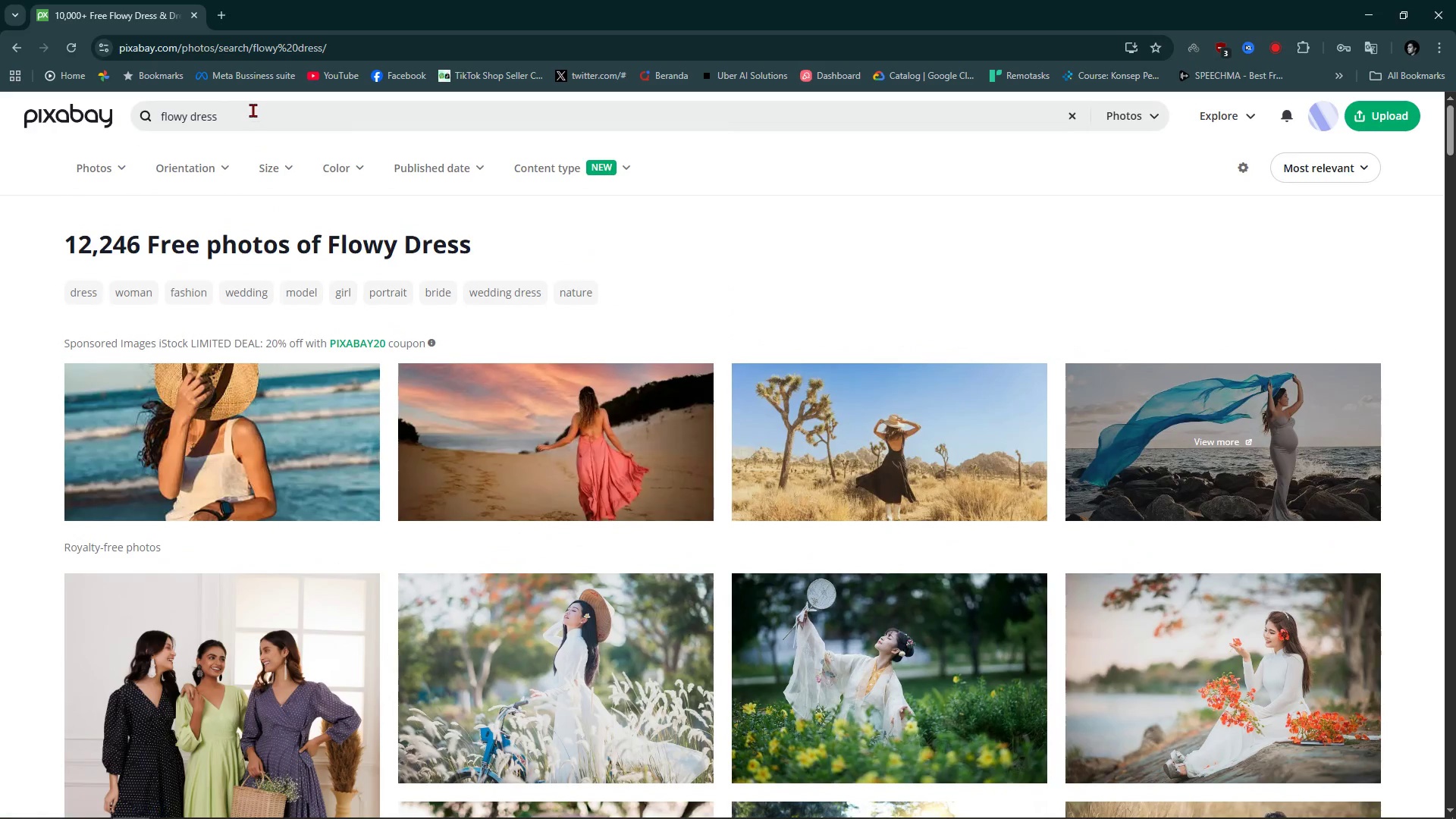 
double_click([253, 110])
 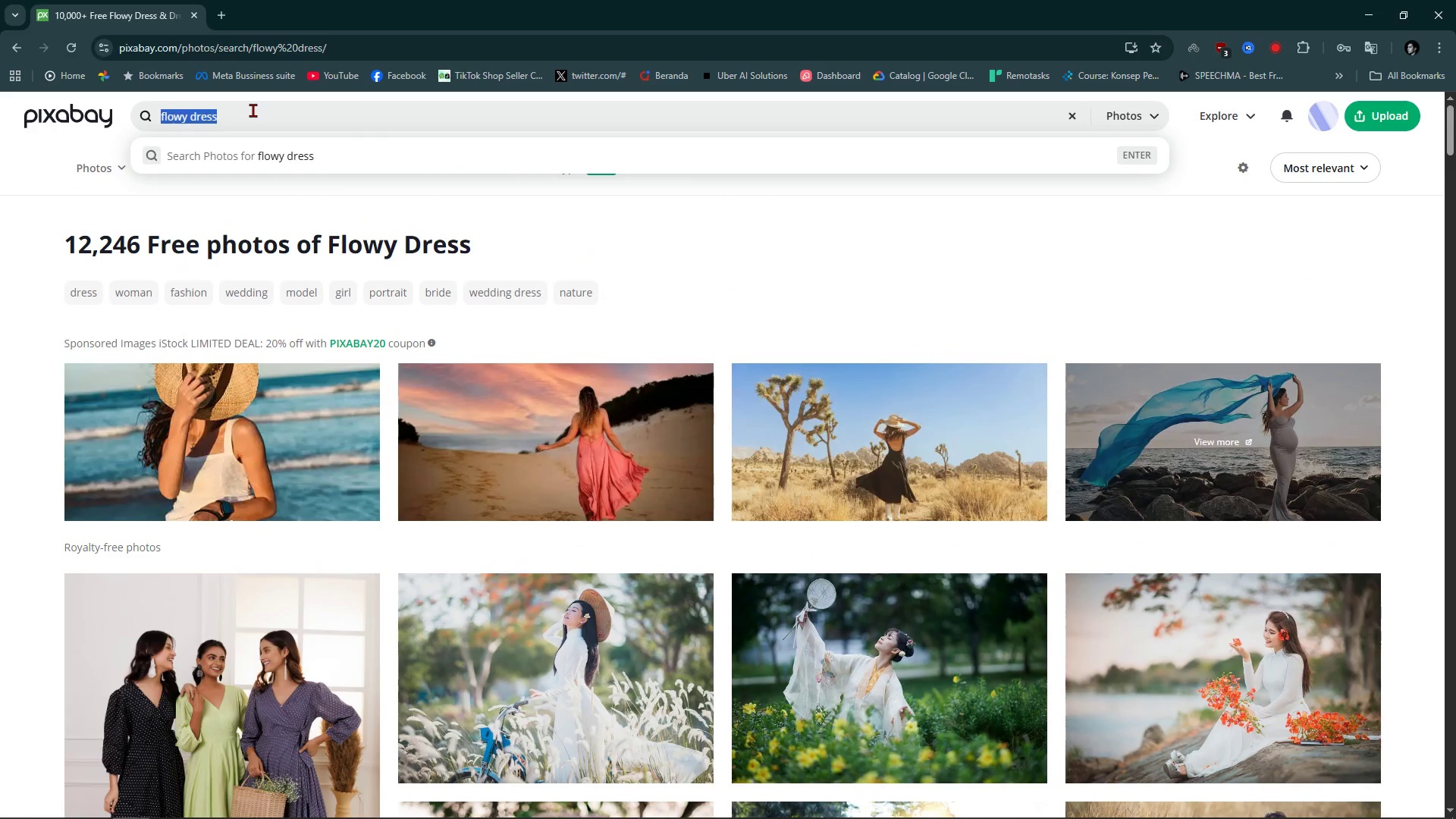 
type(light shirt)
 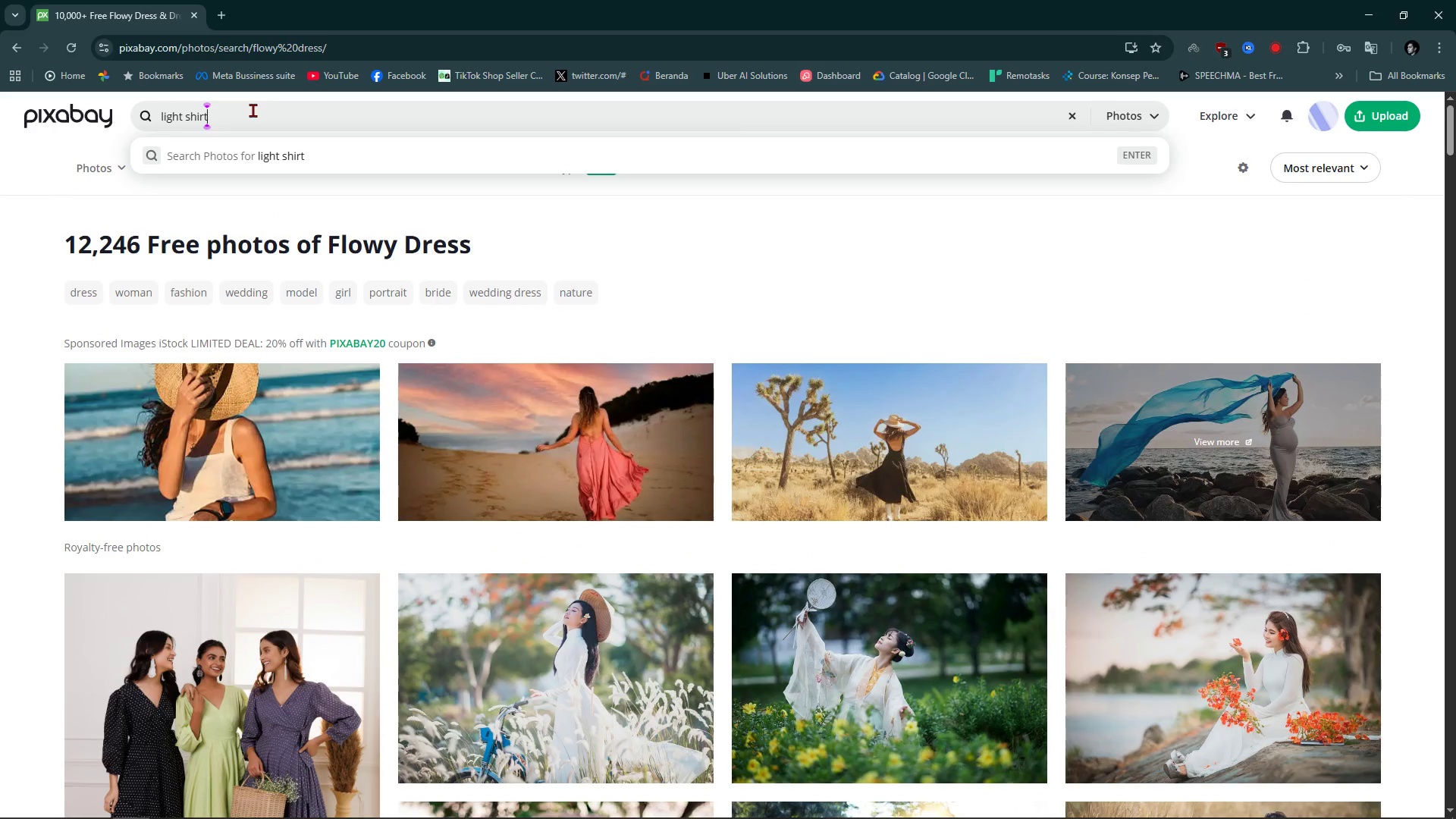 
key(Enter)
 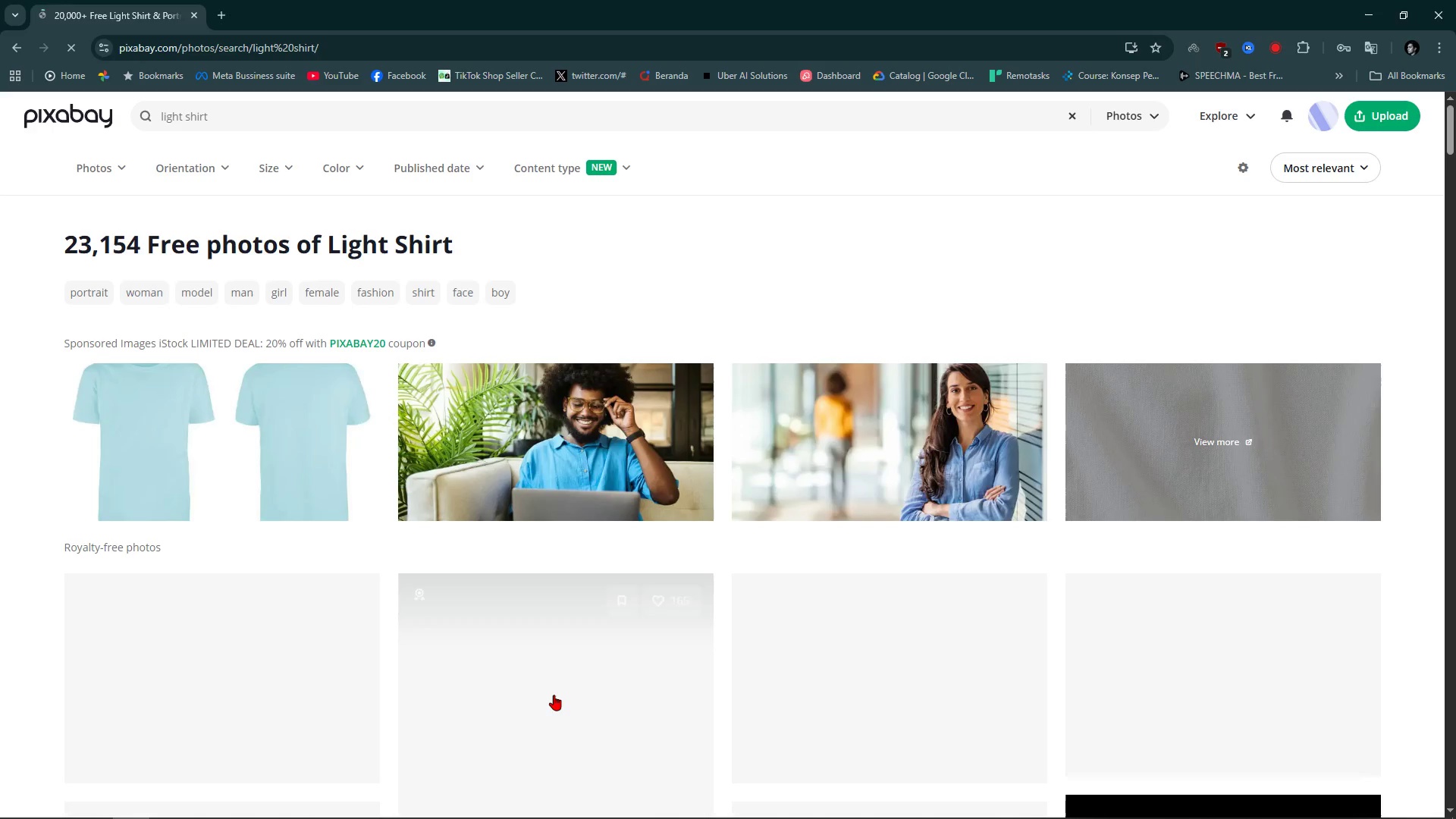 
scroll: coordinate [282, 657], scroll_direction: down, amount: 25.0
 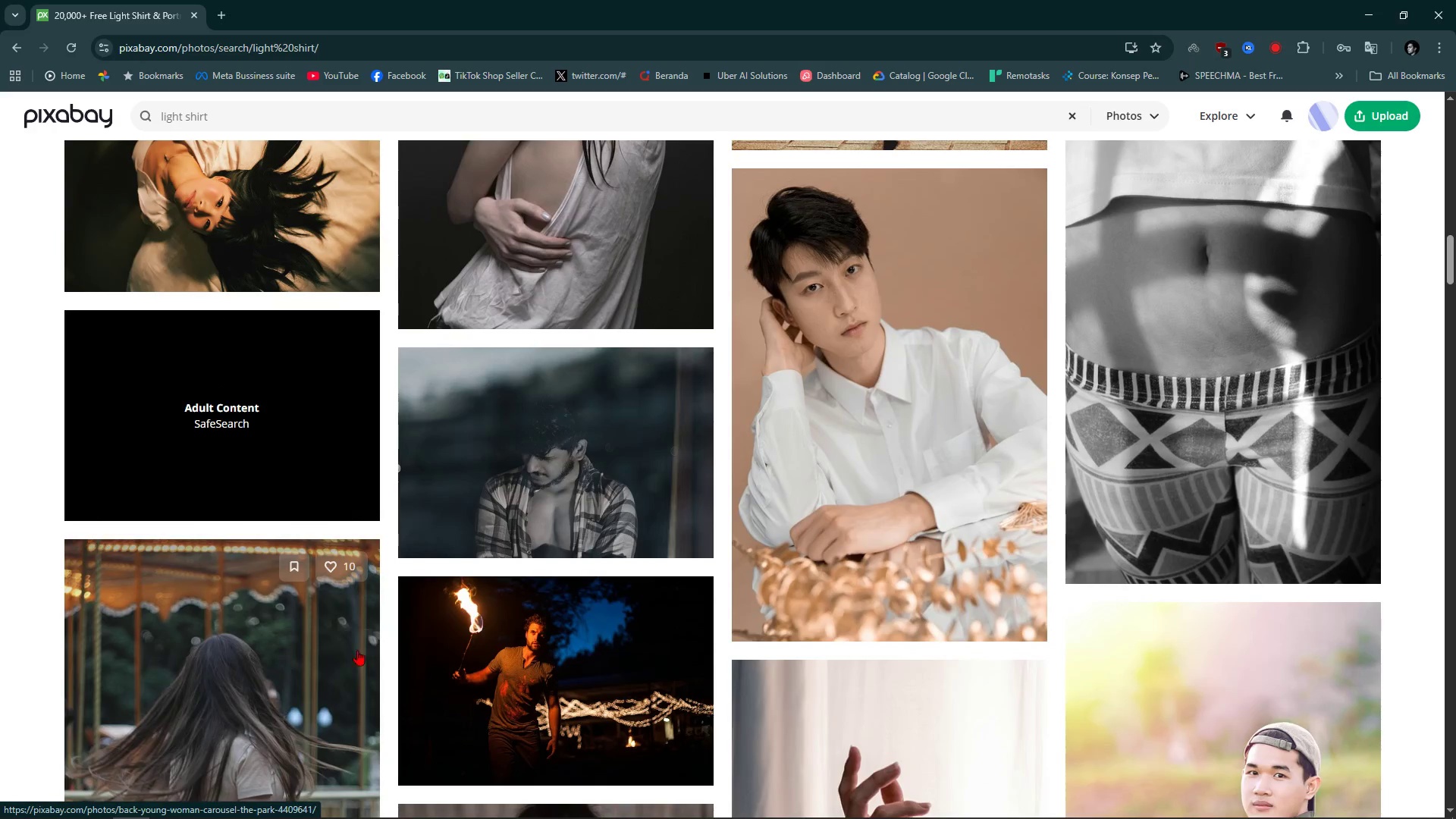 
scroll: coordinate [813, 617], scroll_direction: down, amount: 21.0
 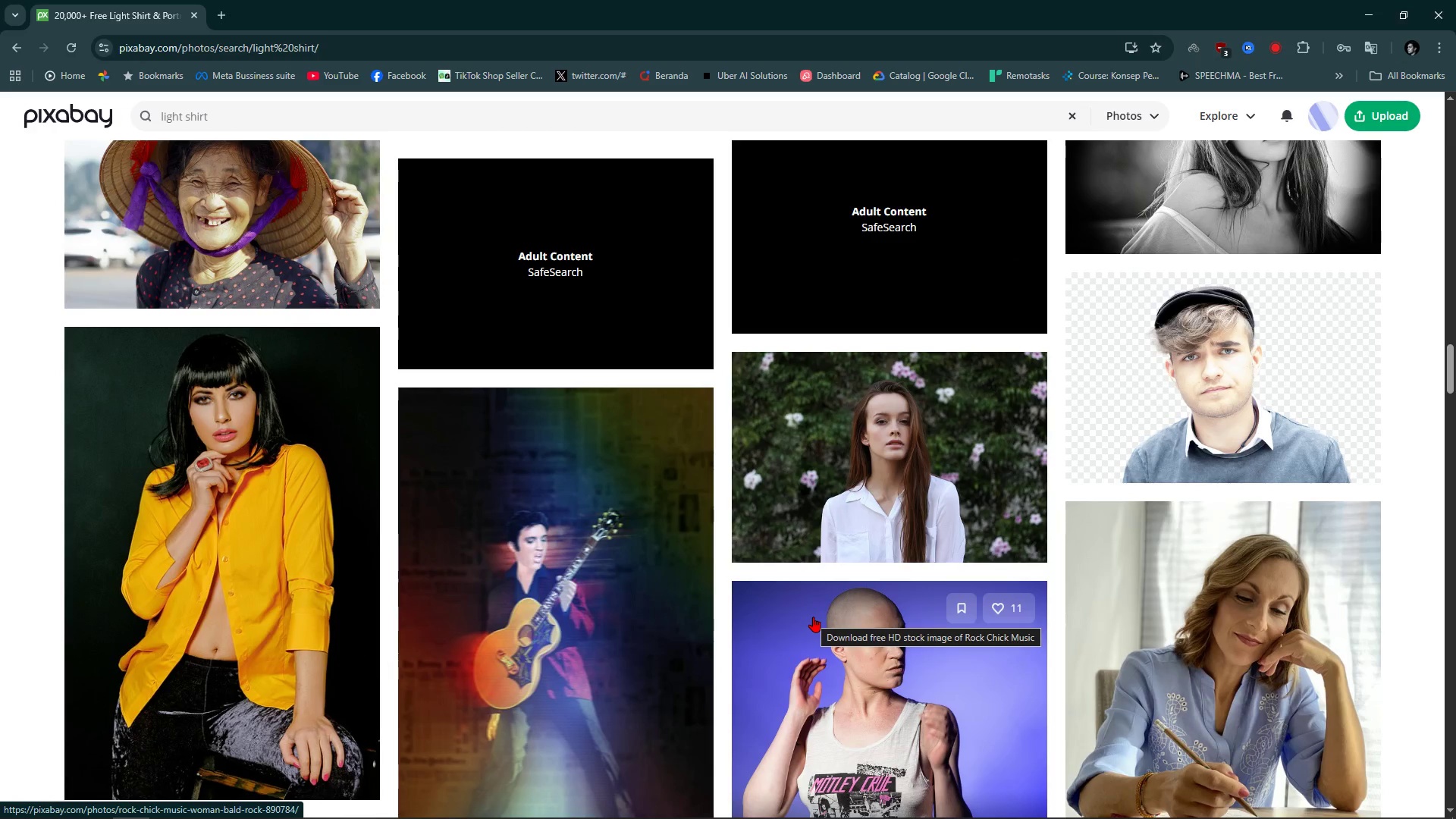 
scroll: coordinate [813, 617], scroll_direction: none, amount: 0.0
 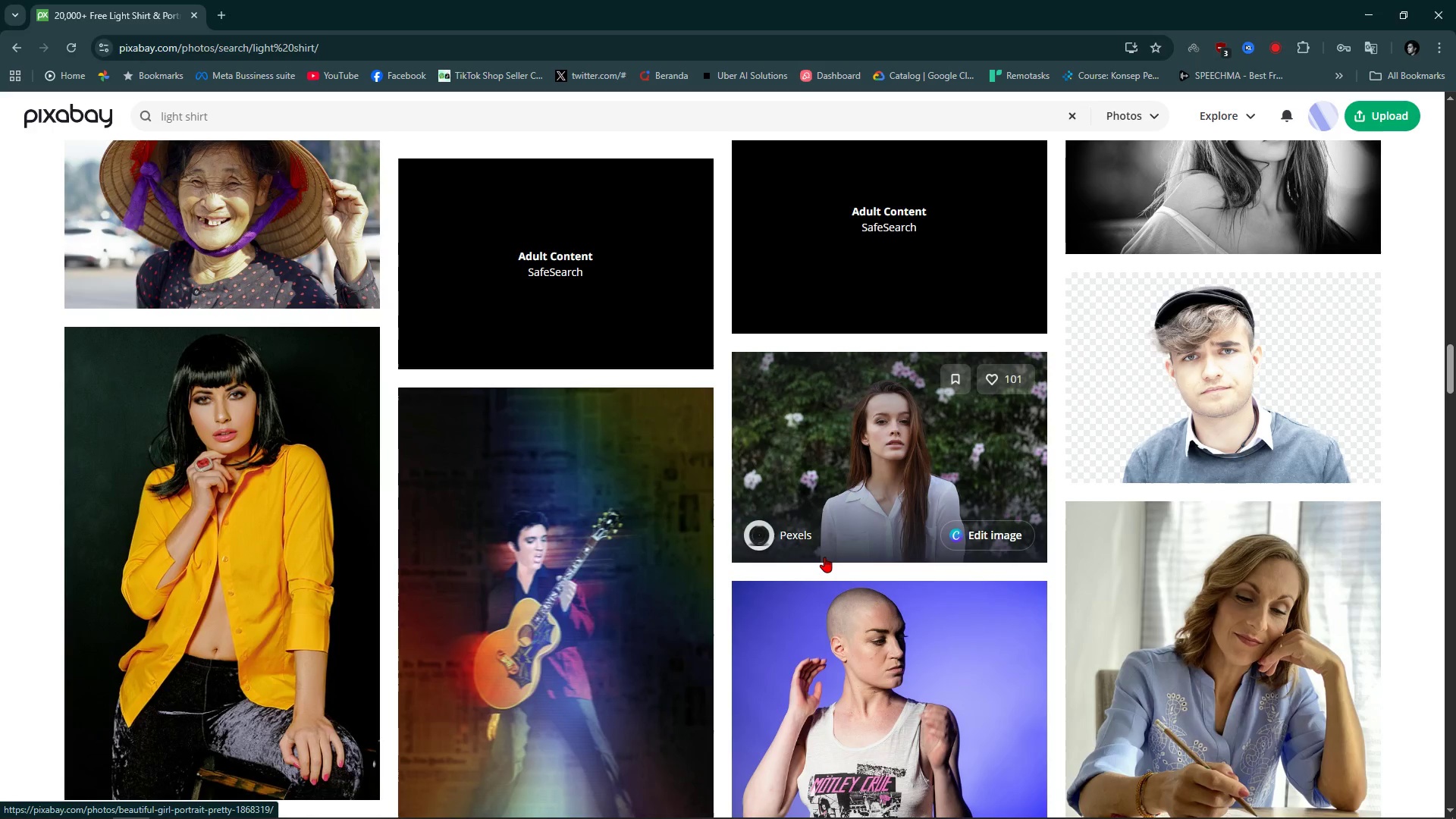 
scroll: coordinate [557, 592], scroll_direction: down, amount: 9.0
 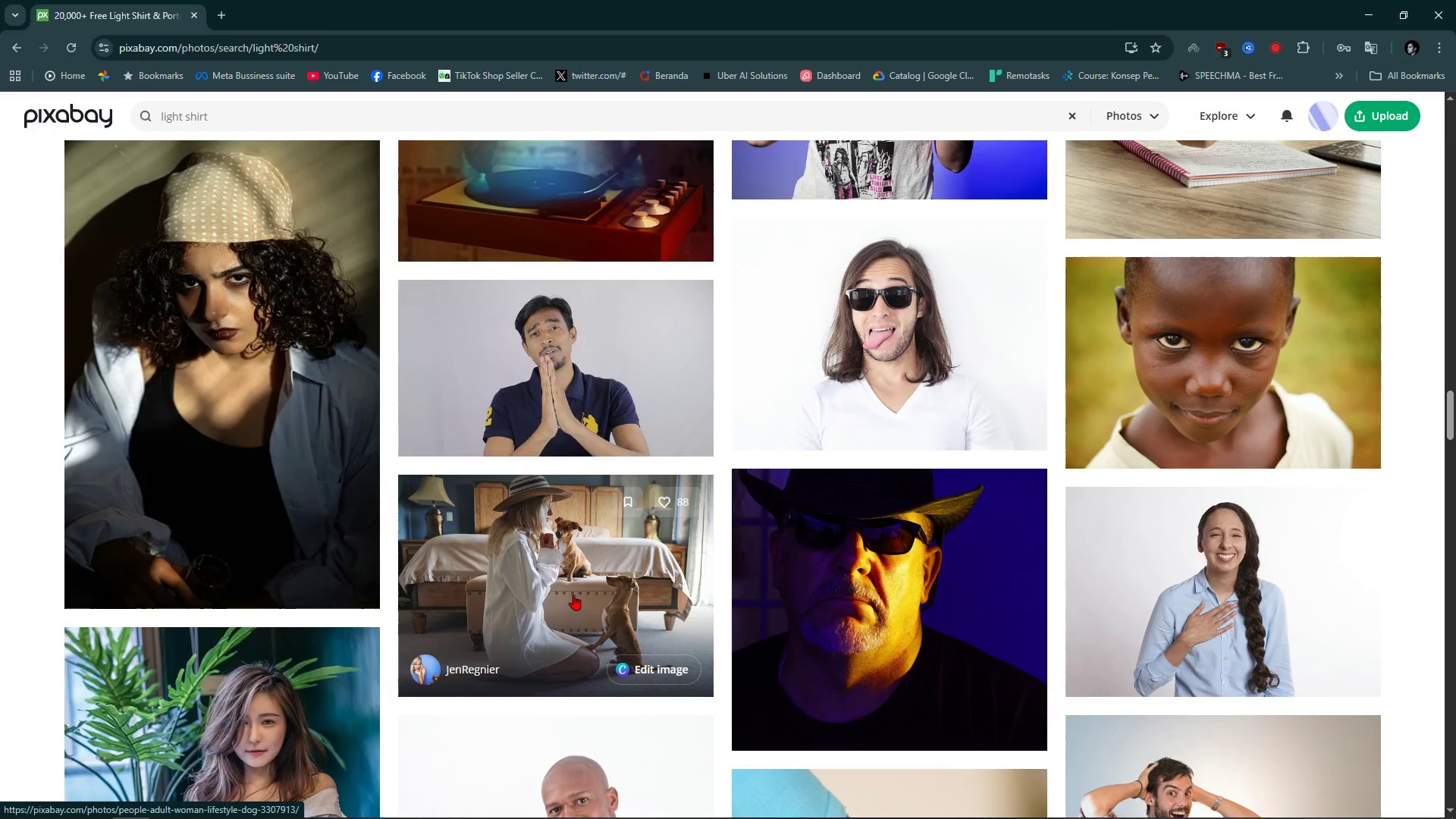 
mouse_move([607, 592])
 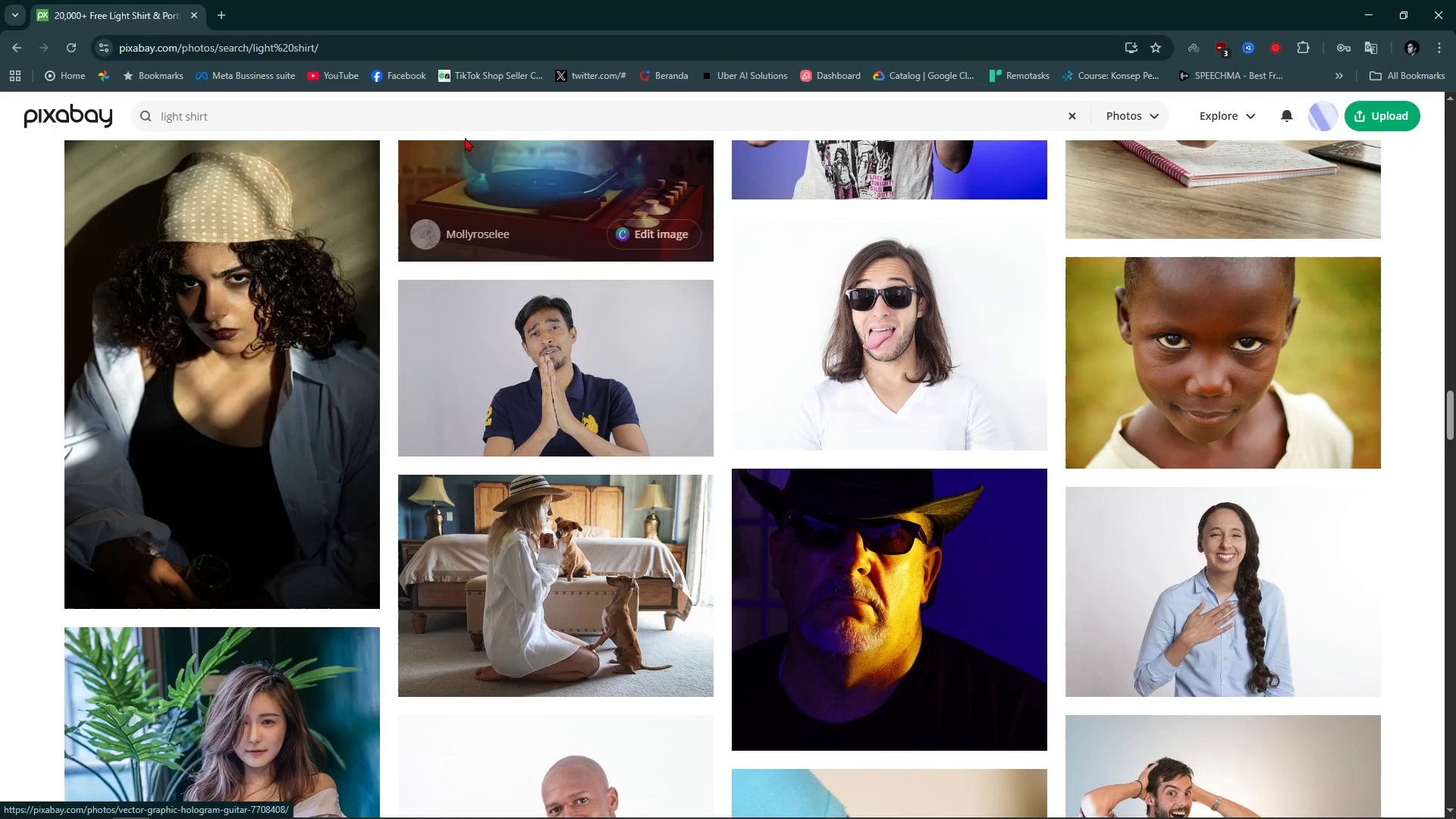 
double_click([452, 120])
 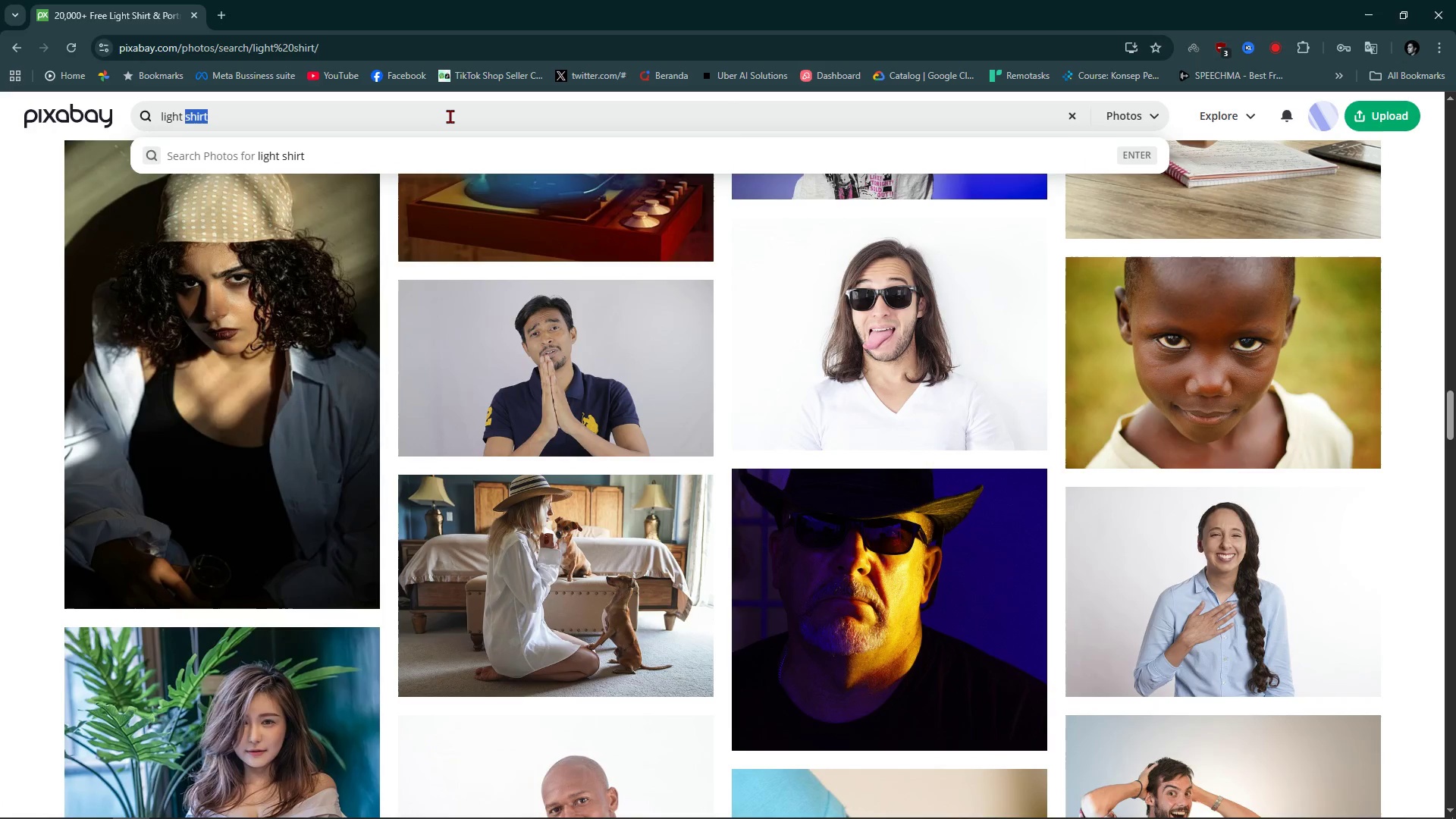 
key(Control+ControlLeft)
 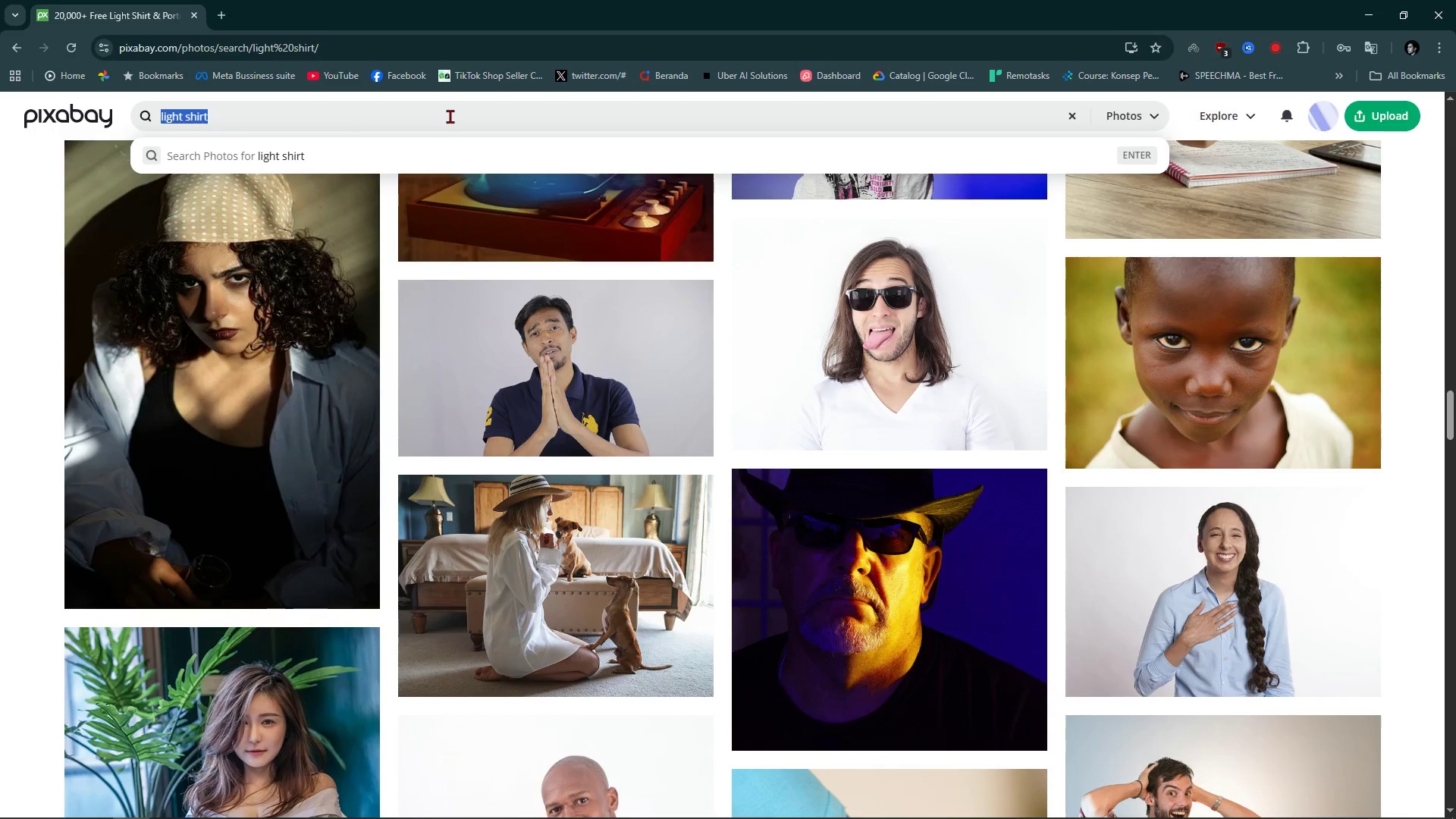 
key(Control+A)
 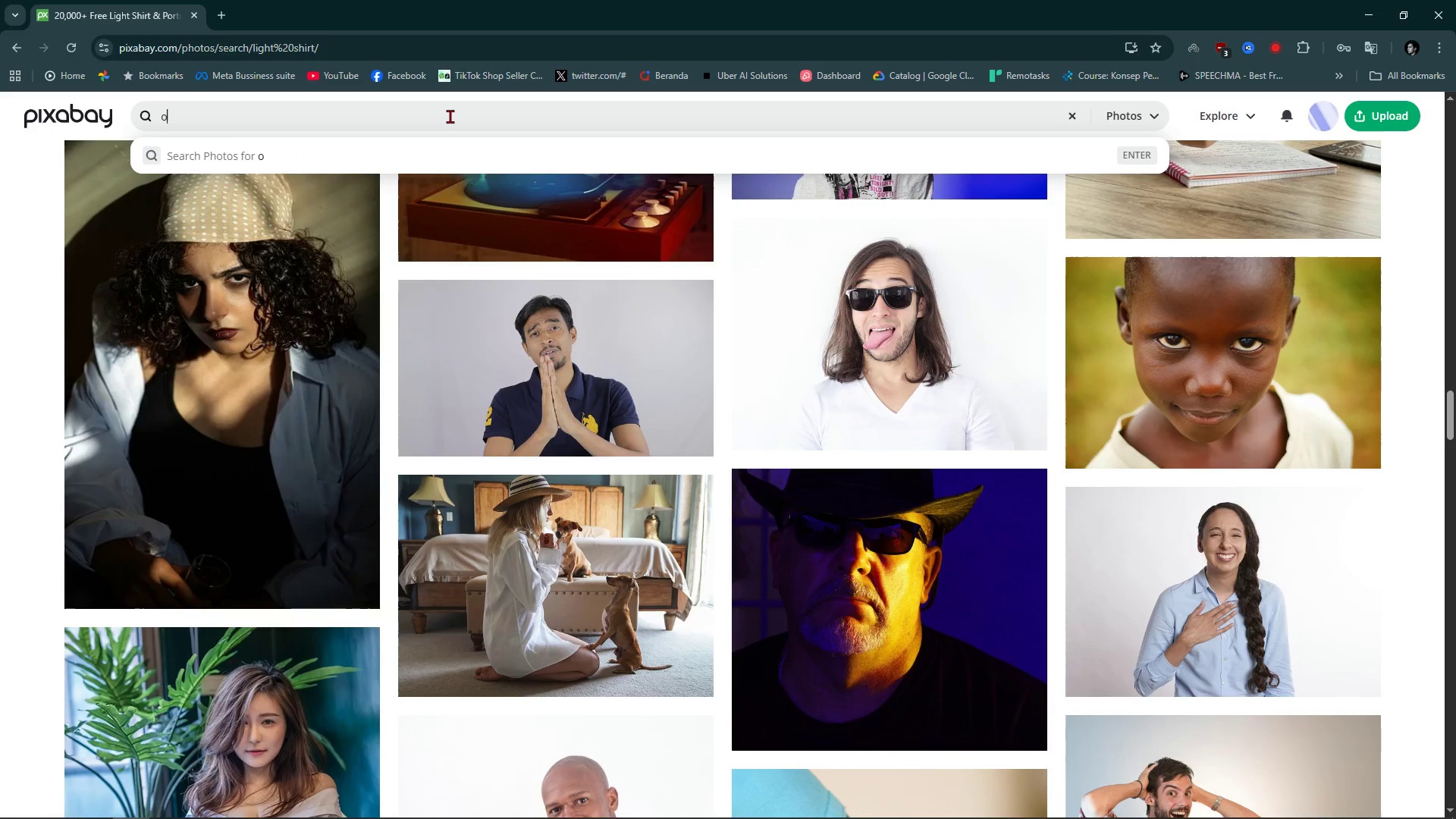 
type(outdoor coffee)
 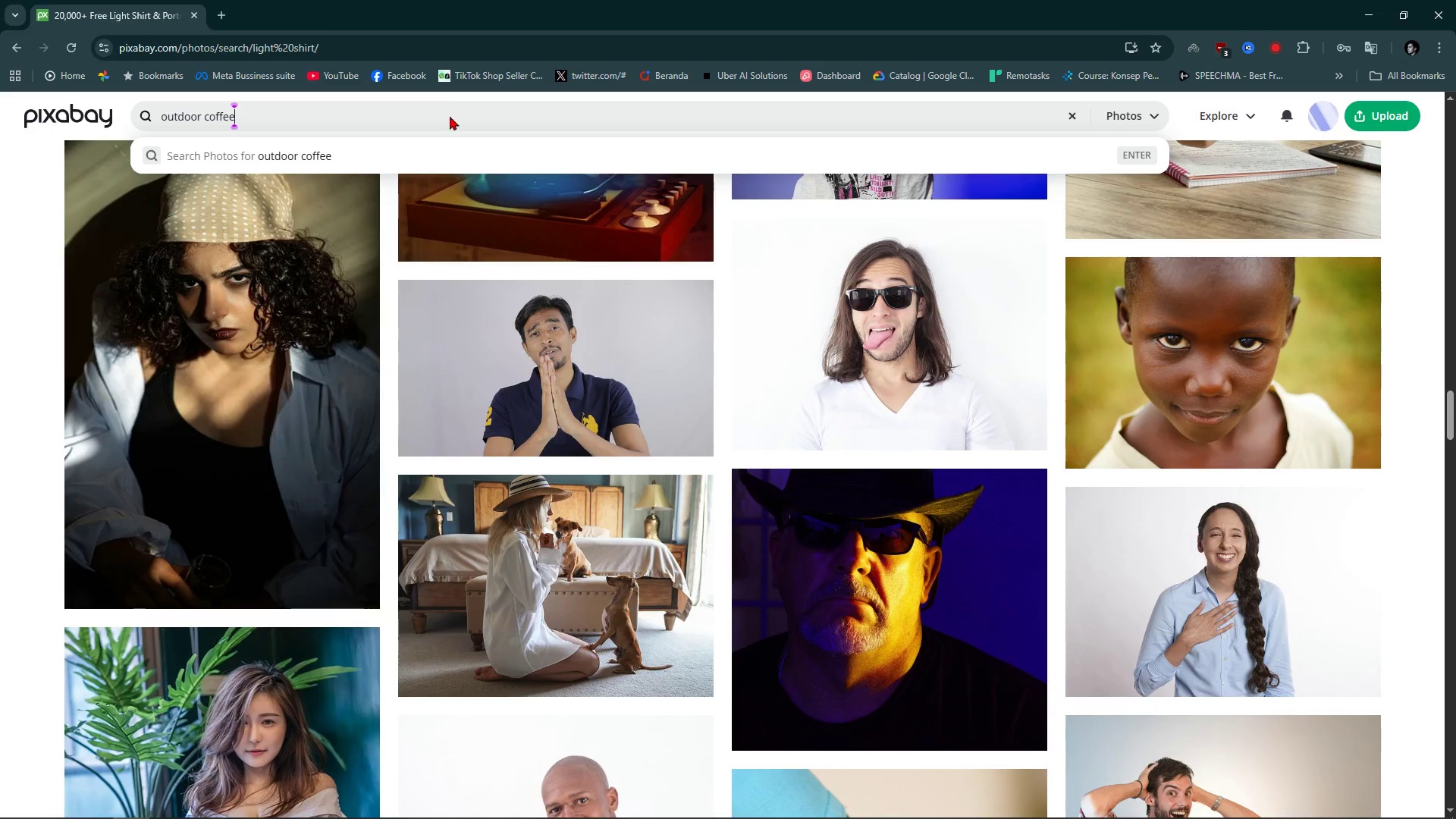 
key(Enter)
 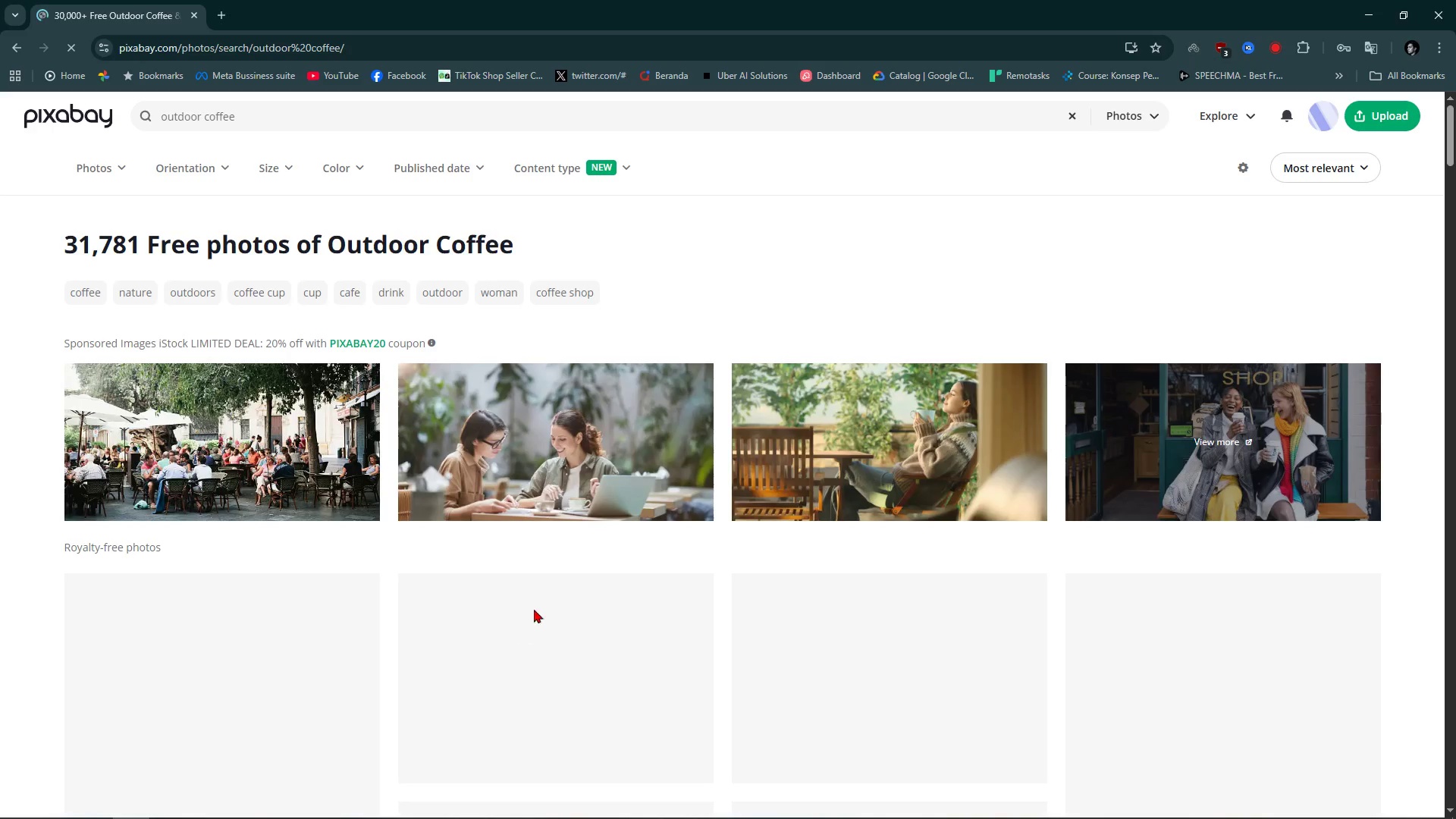 
scroll: coordinate [541, 528], scroll_direction: down, amount: 20.0
 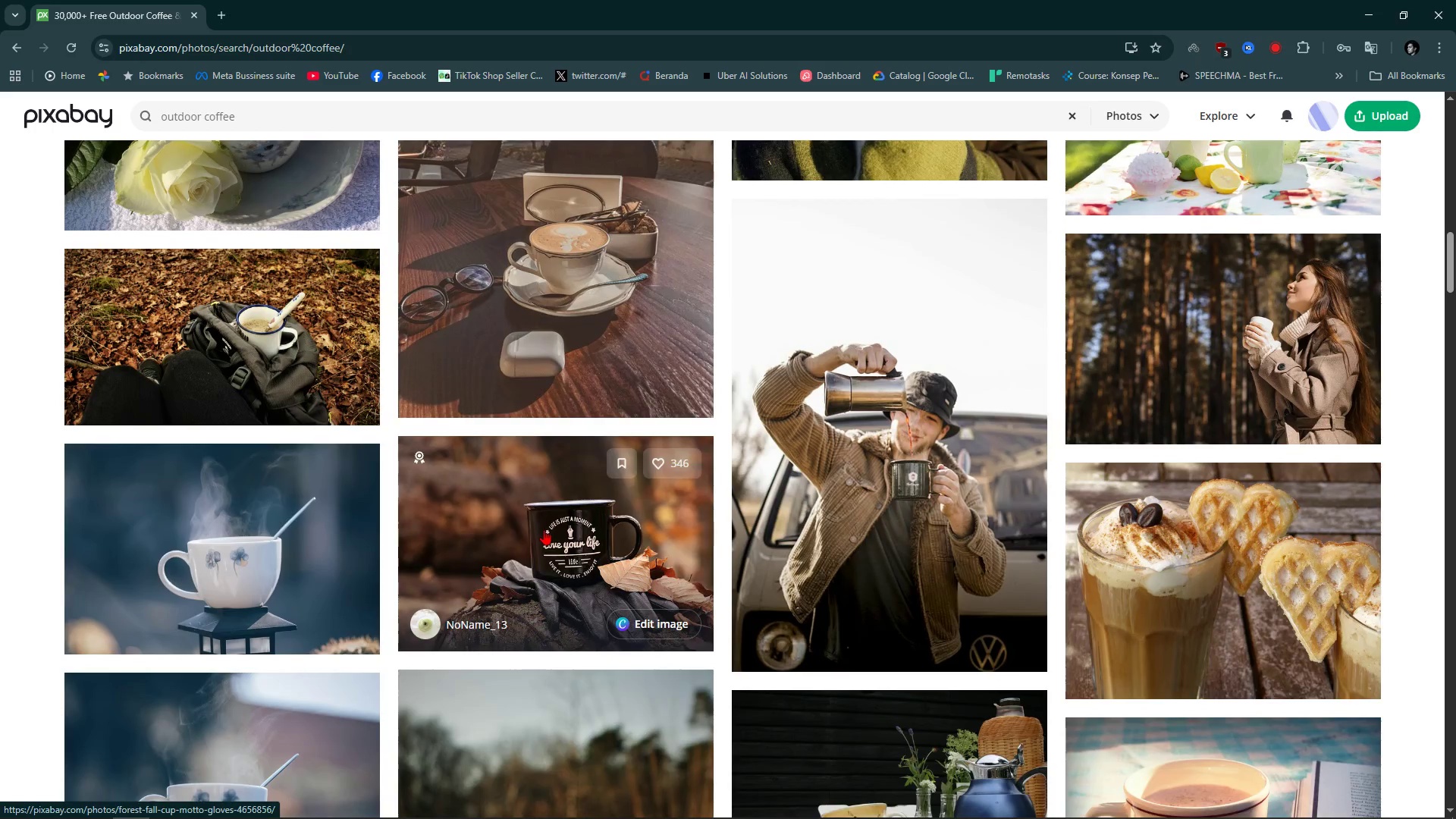 
scroll: coordinate [896, 562], scroll_direction: down, amount: 24.0
 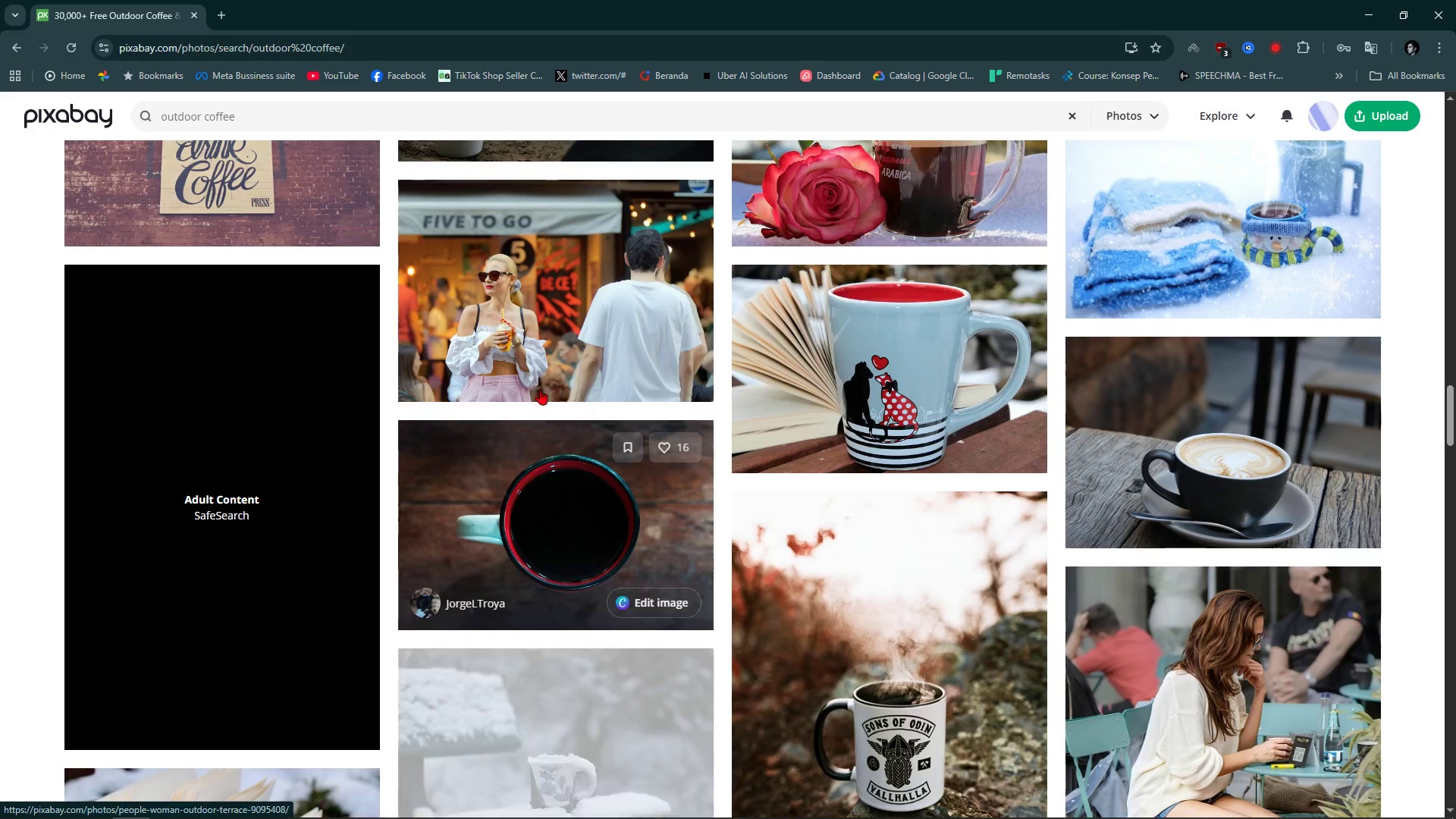 
left_click([579, 296])
 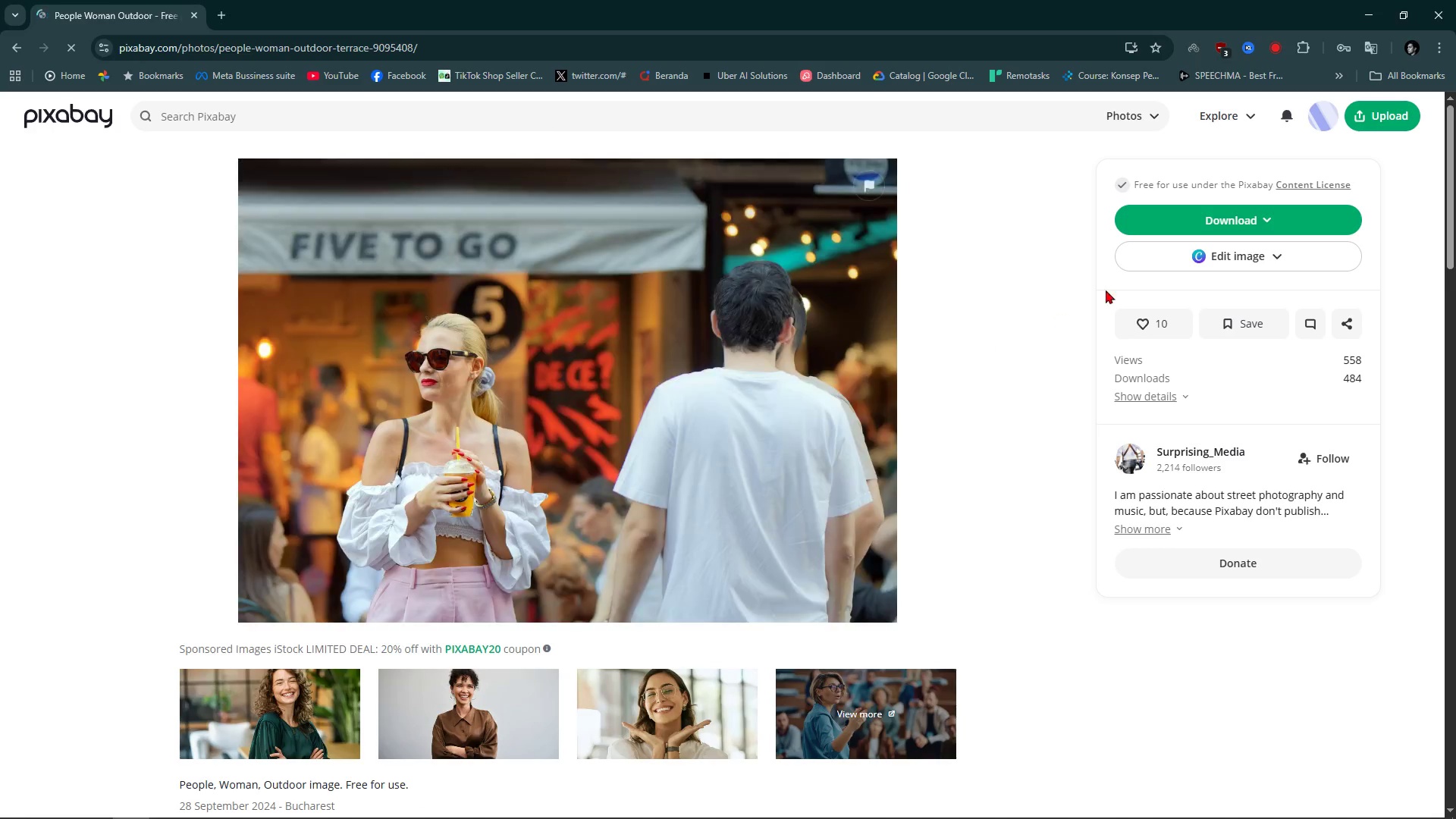 
left_click([1254, 216])
 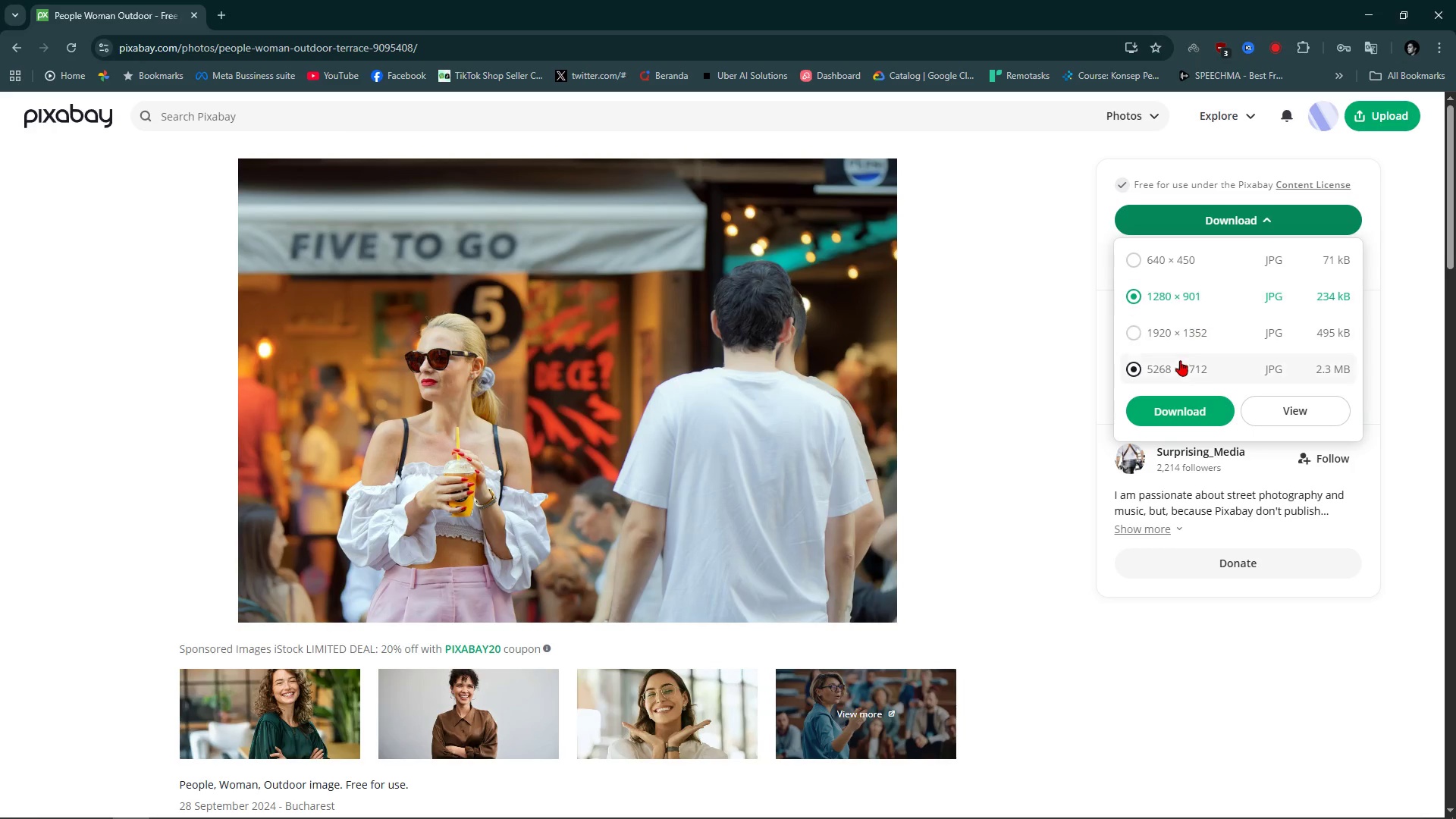 
left_click([1178, 361])
 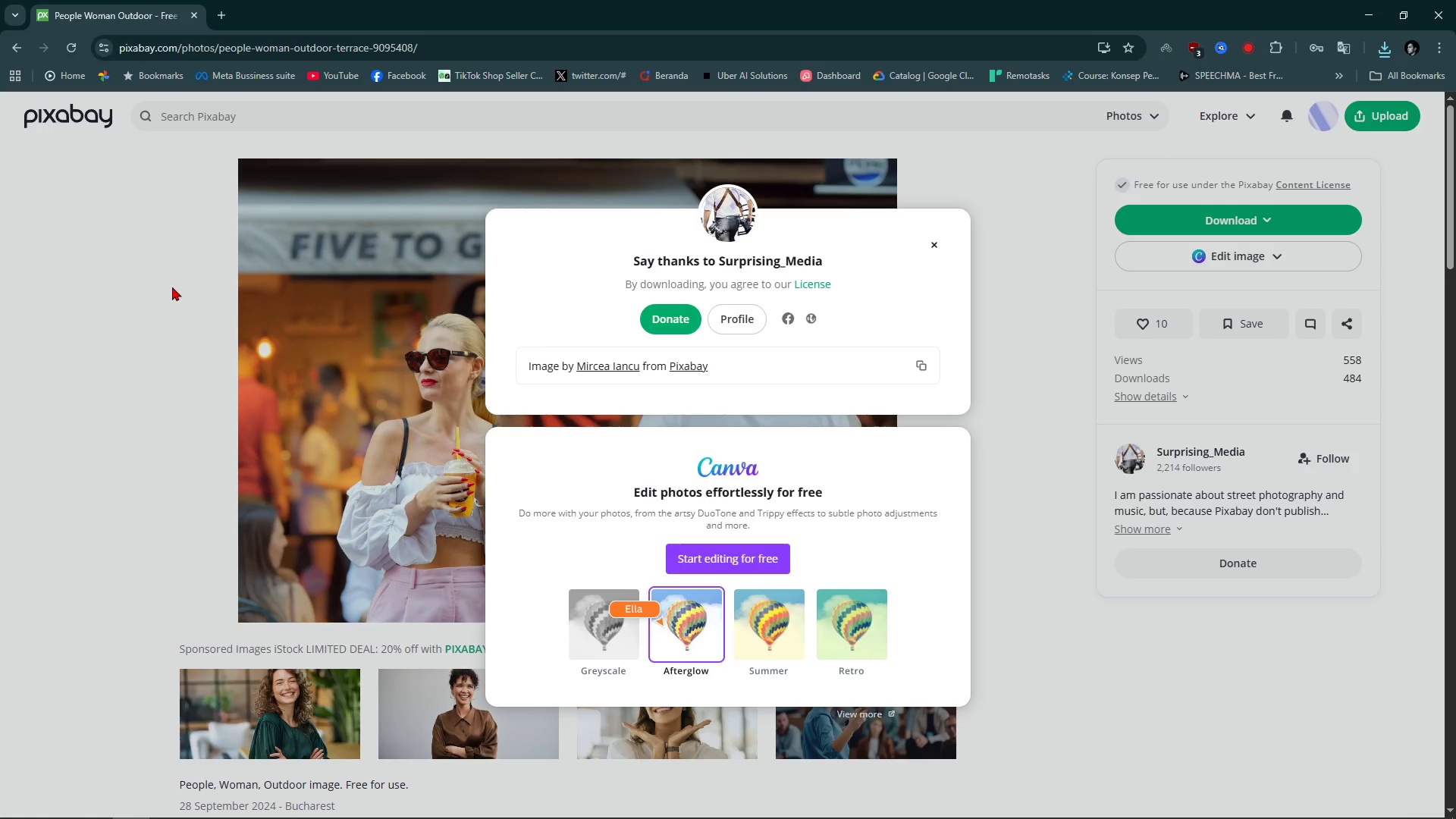 
wait(17.74)
 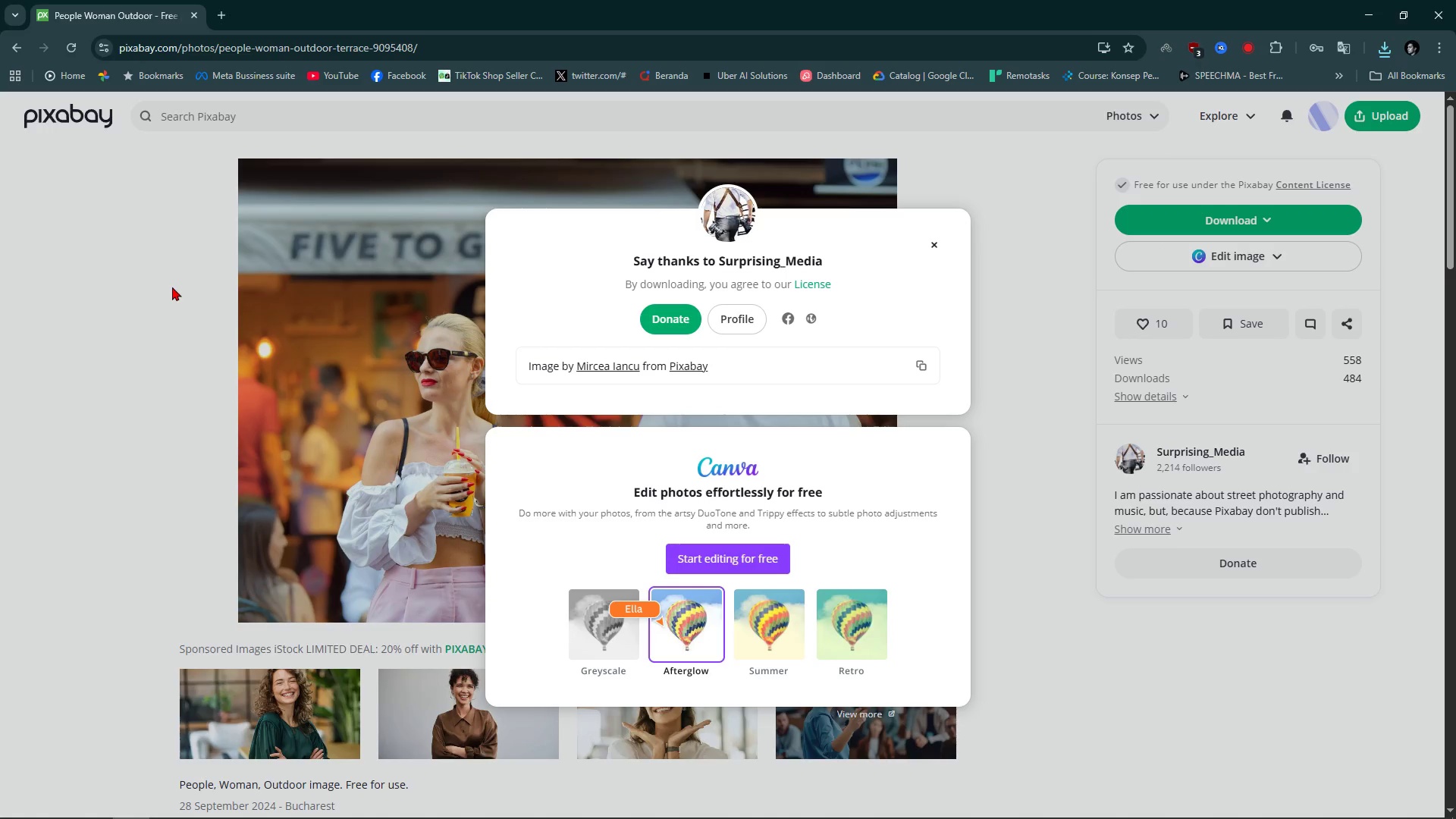 
left_click([234, 126])
 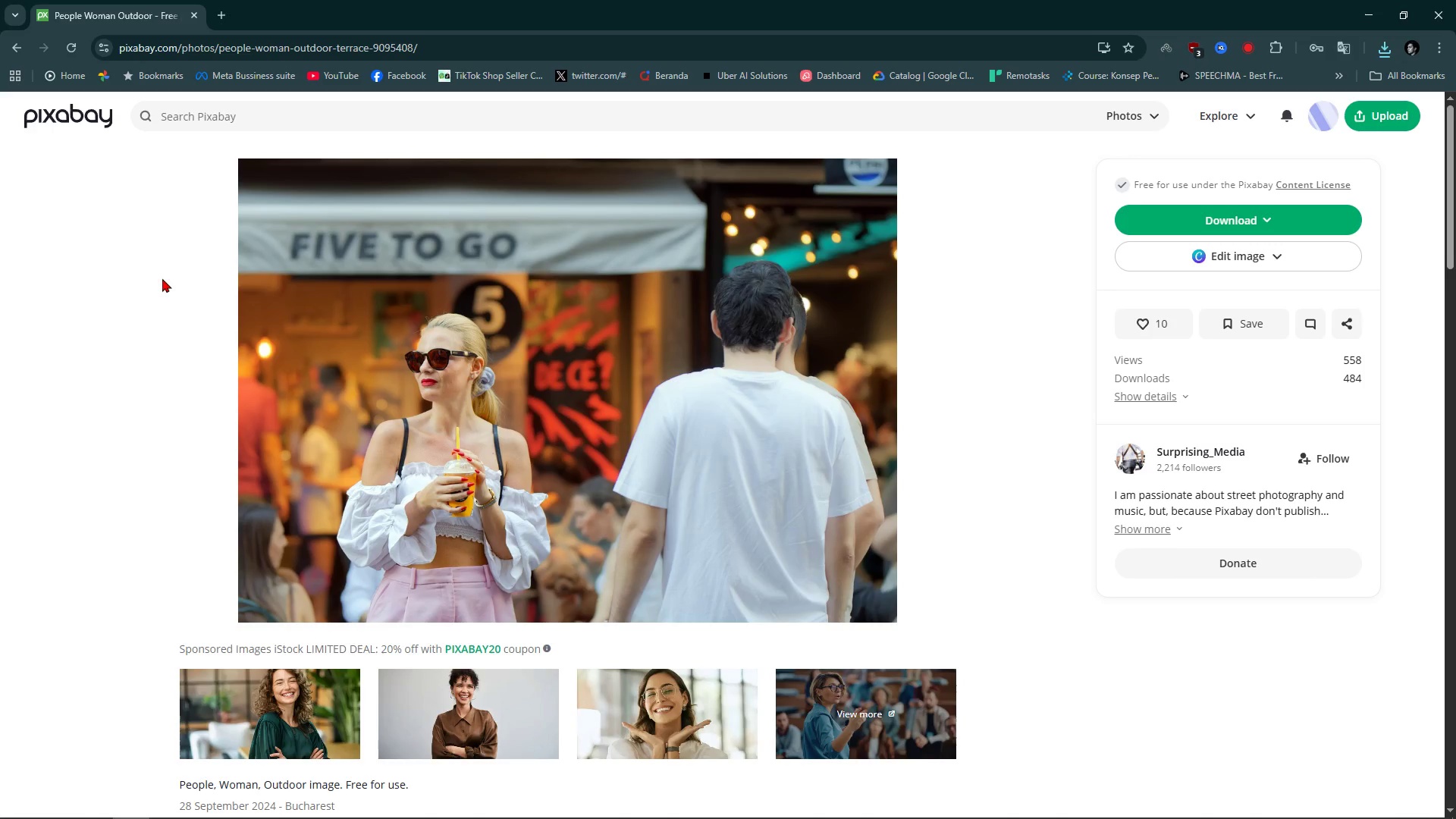 
wait(6.3)
 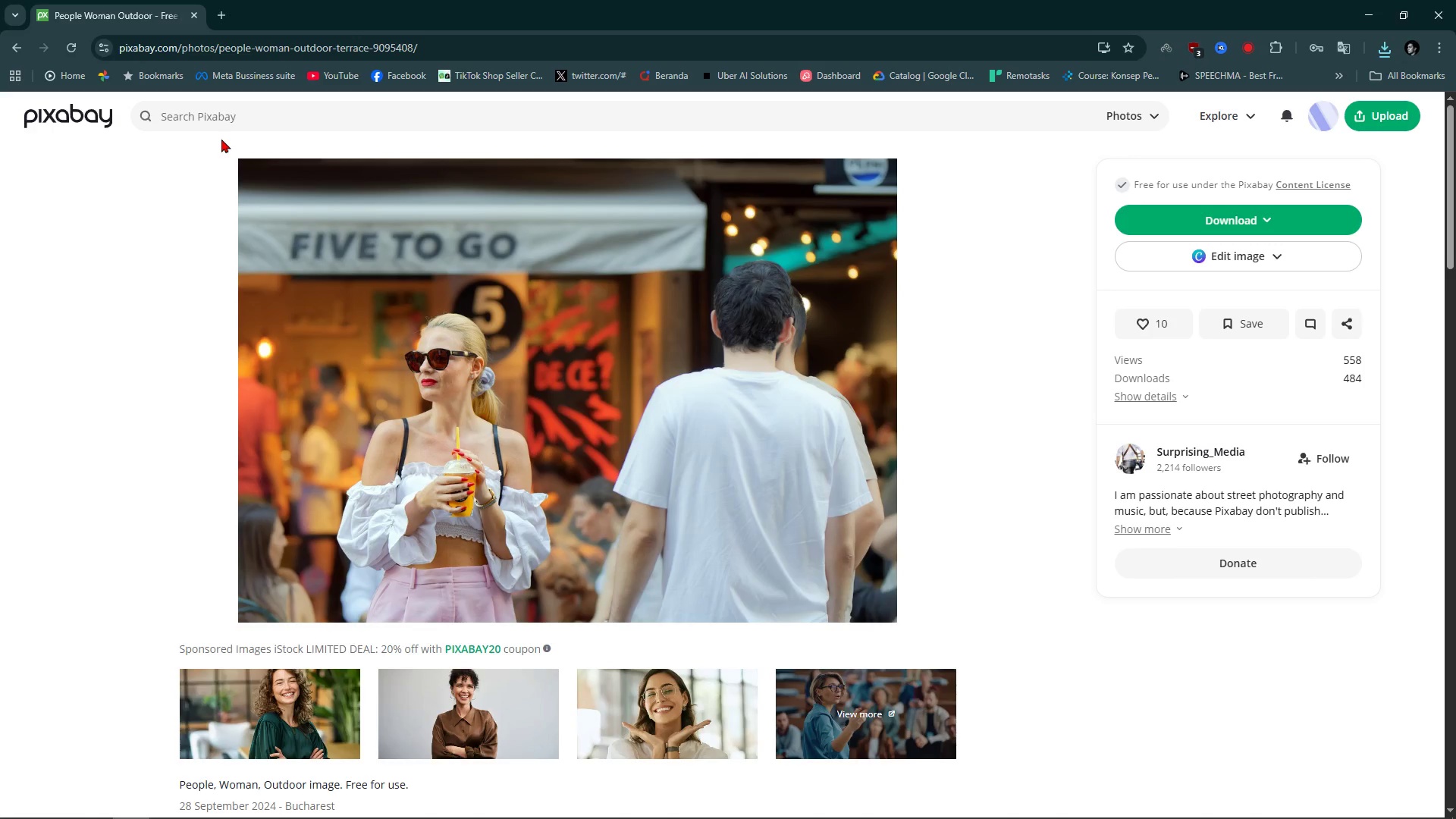 
key(Meta+R)
 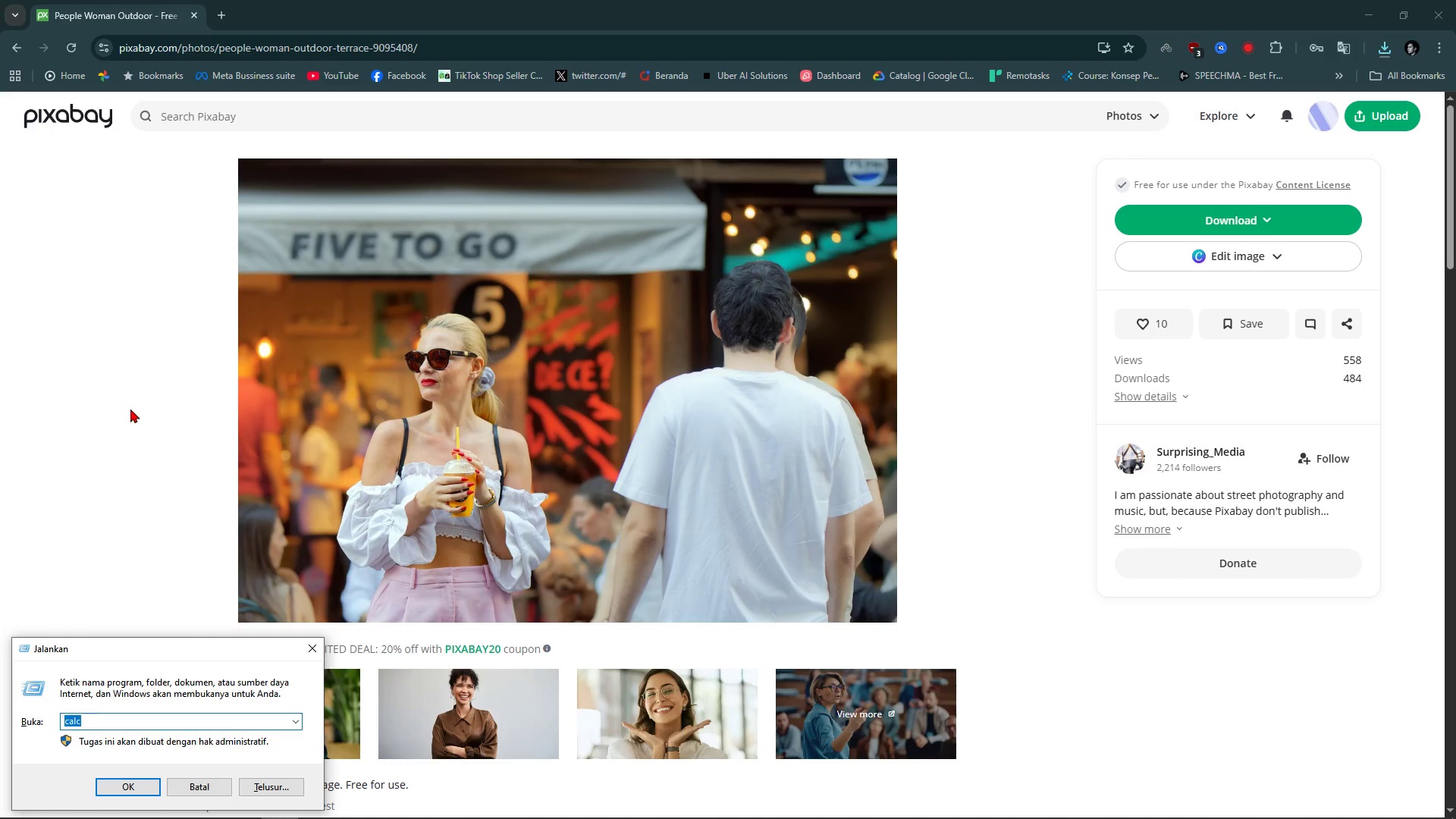 
type(np)
key(Backspace)
type(otepad)
 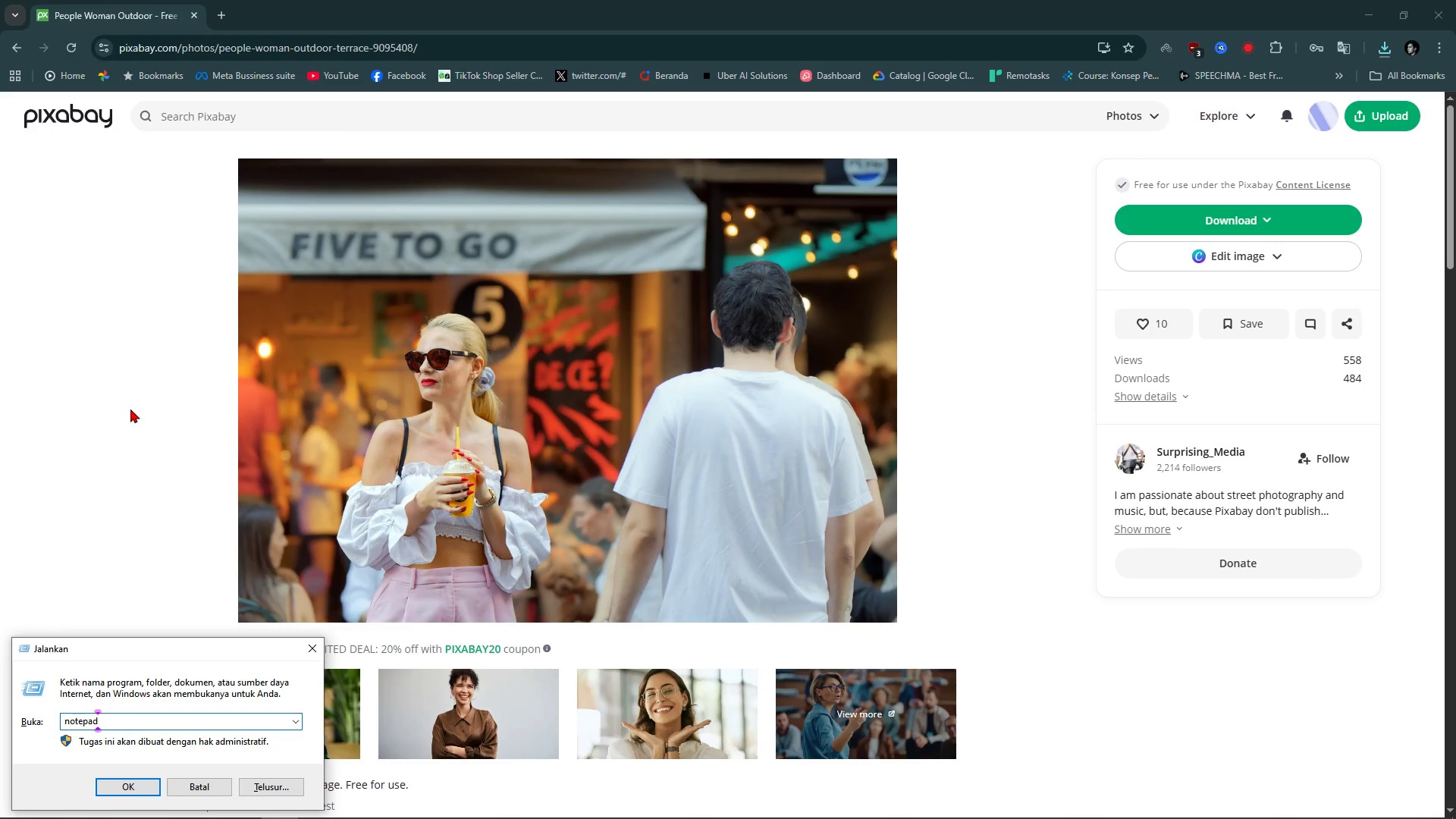 
key(Enter)
 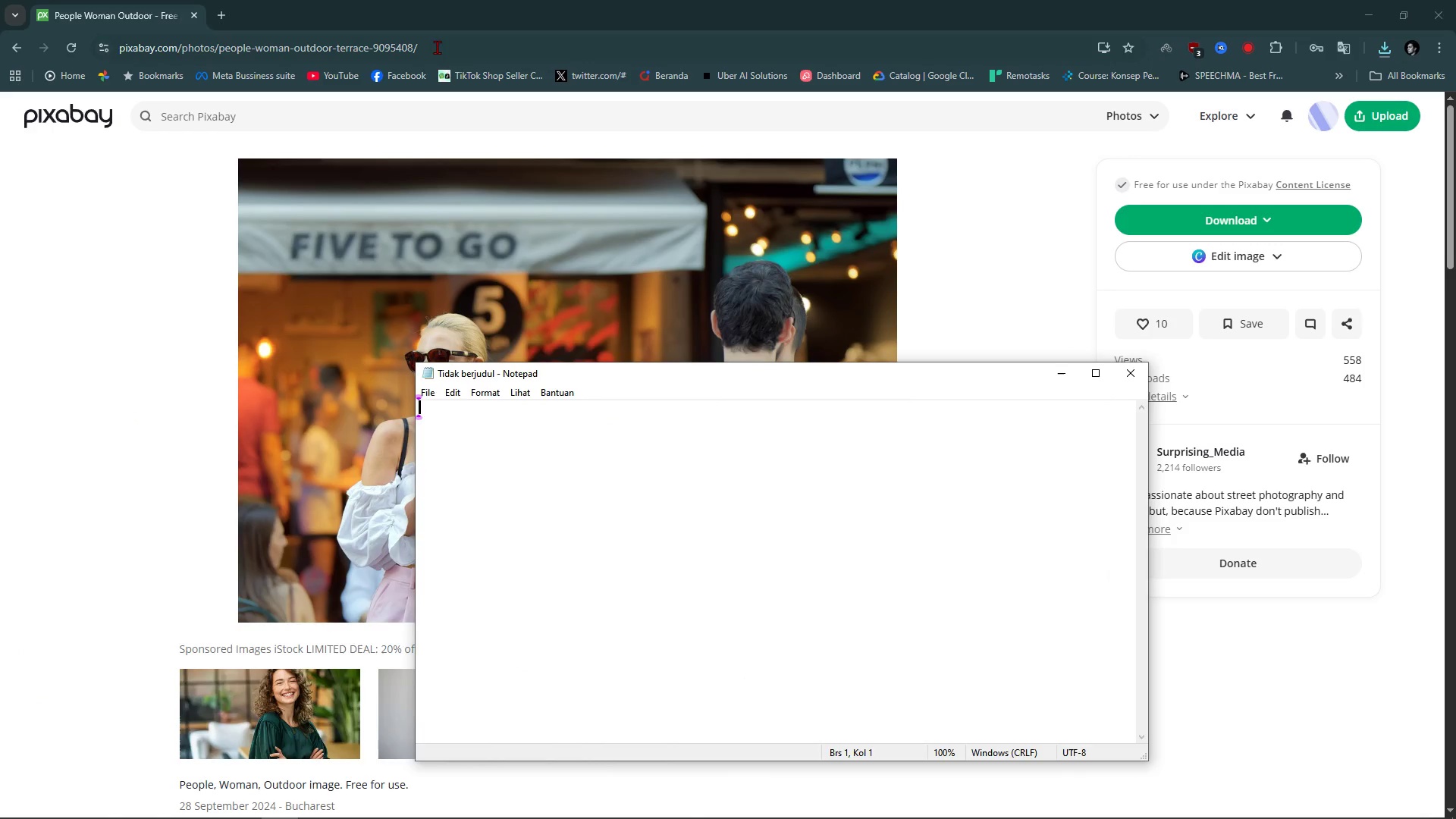 
key(Control+C)
 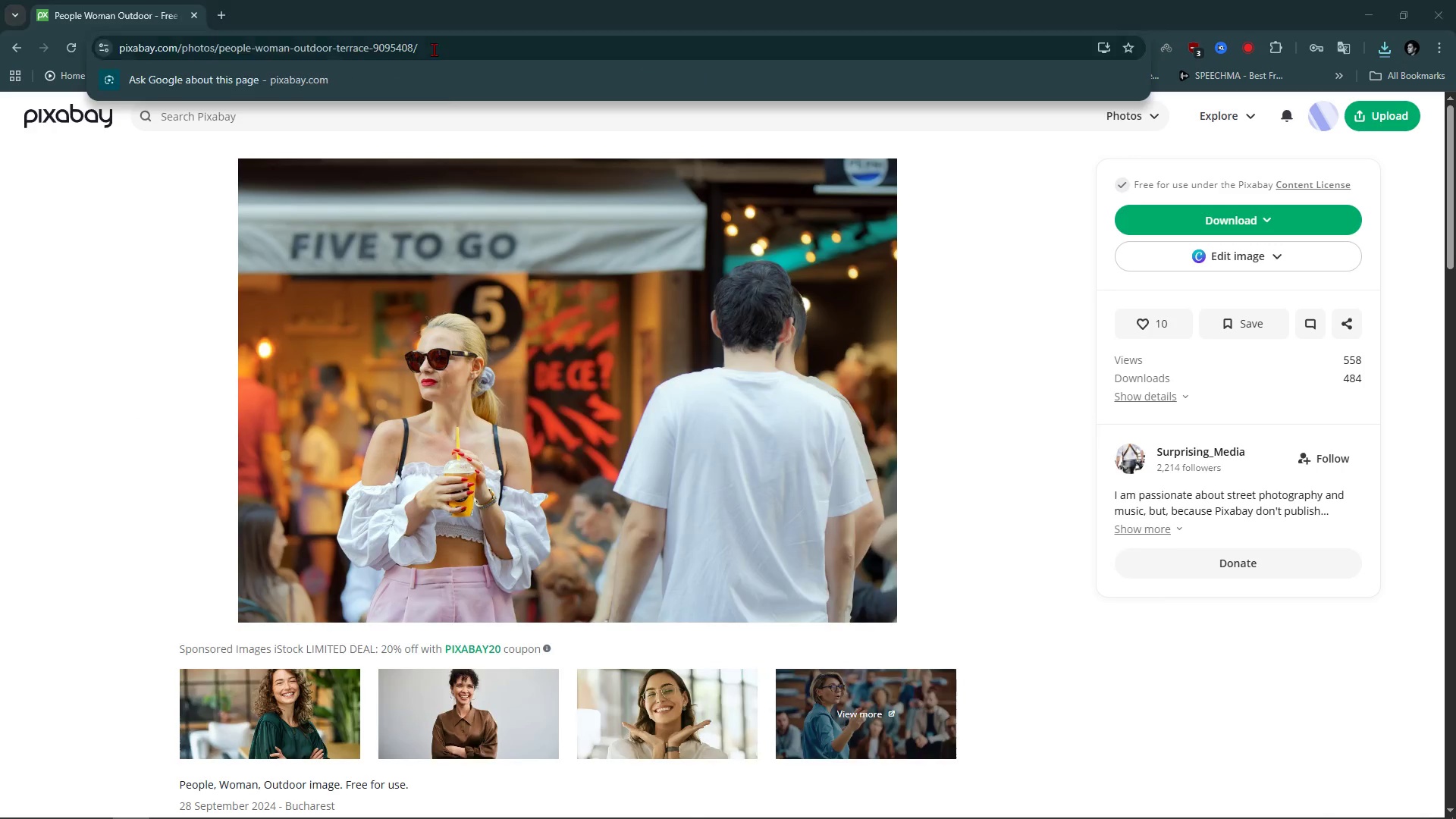 
key(Alt+AltLeft)
 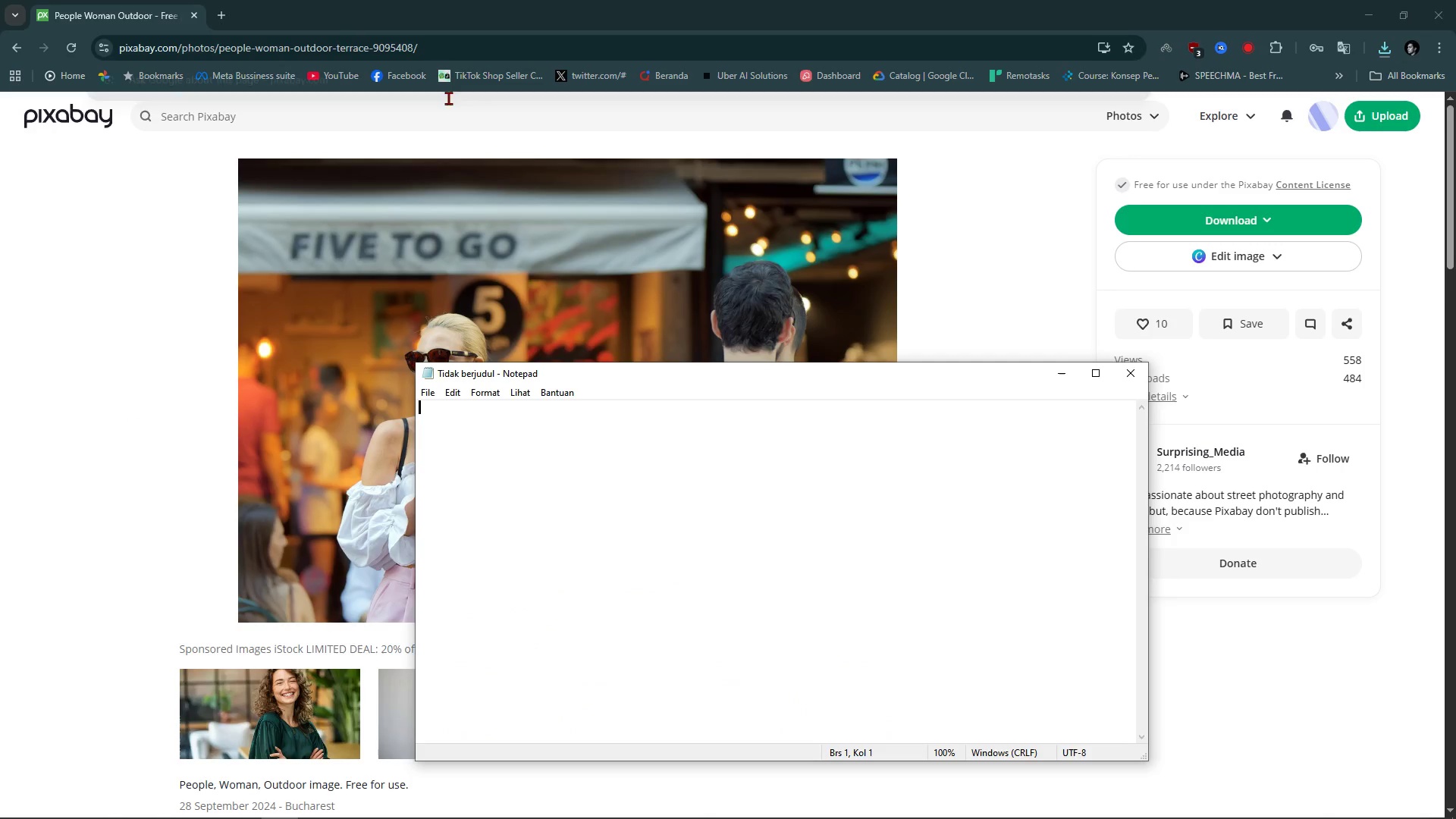 
key(Alt+Tab)
 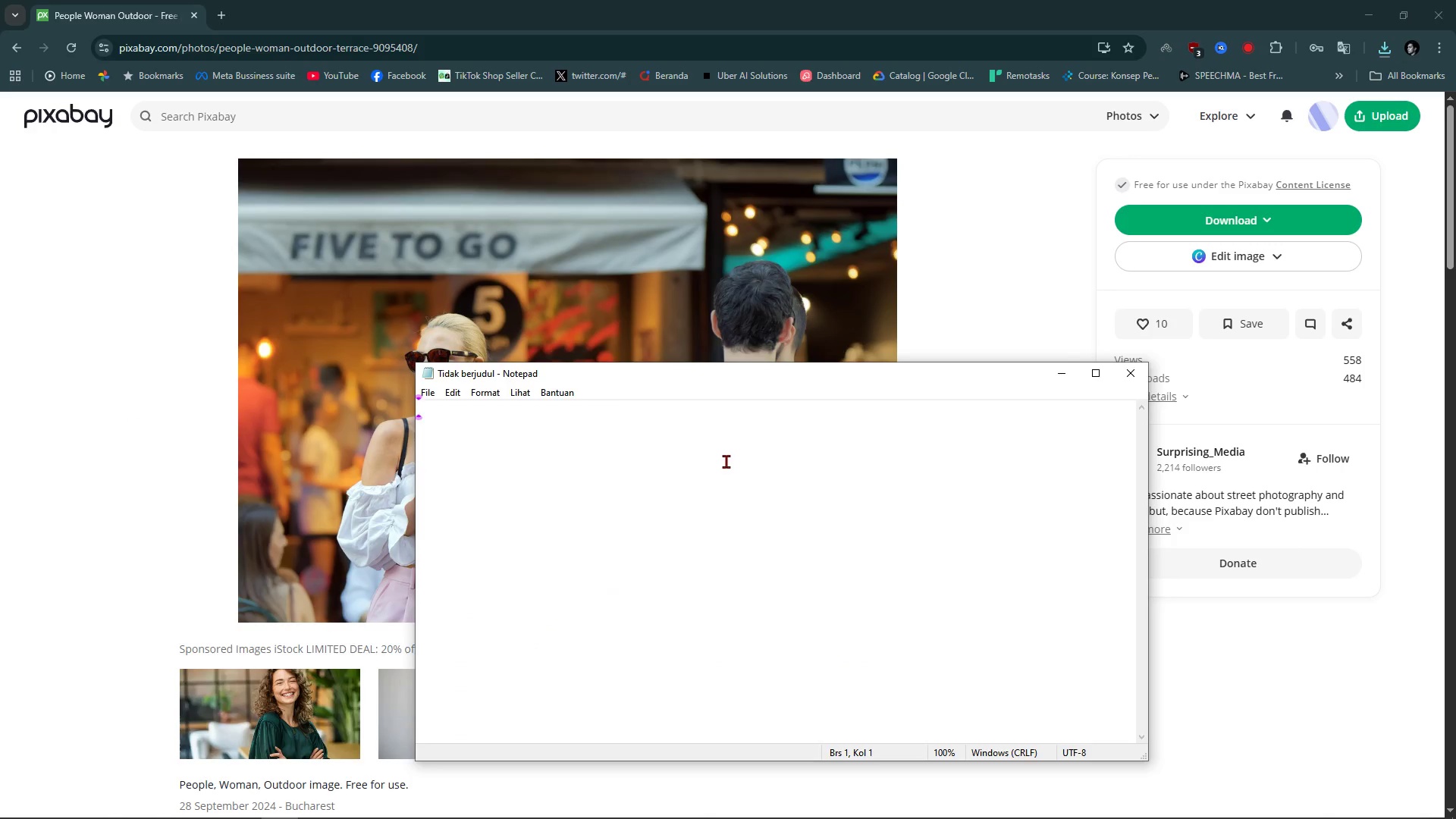 
key(Control+V)
 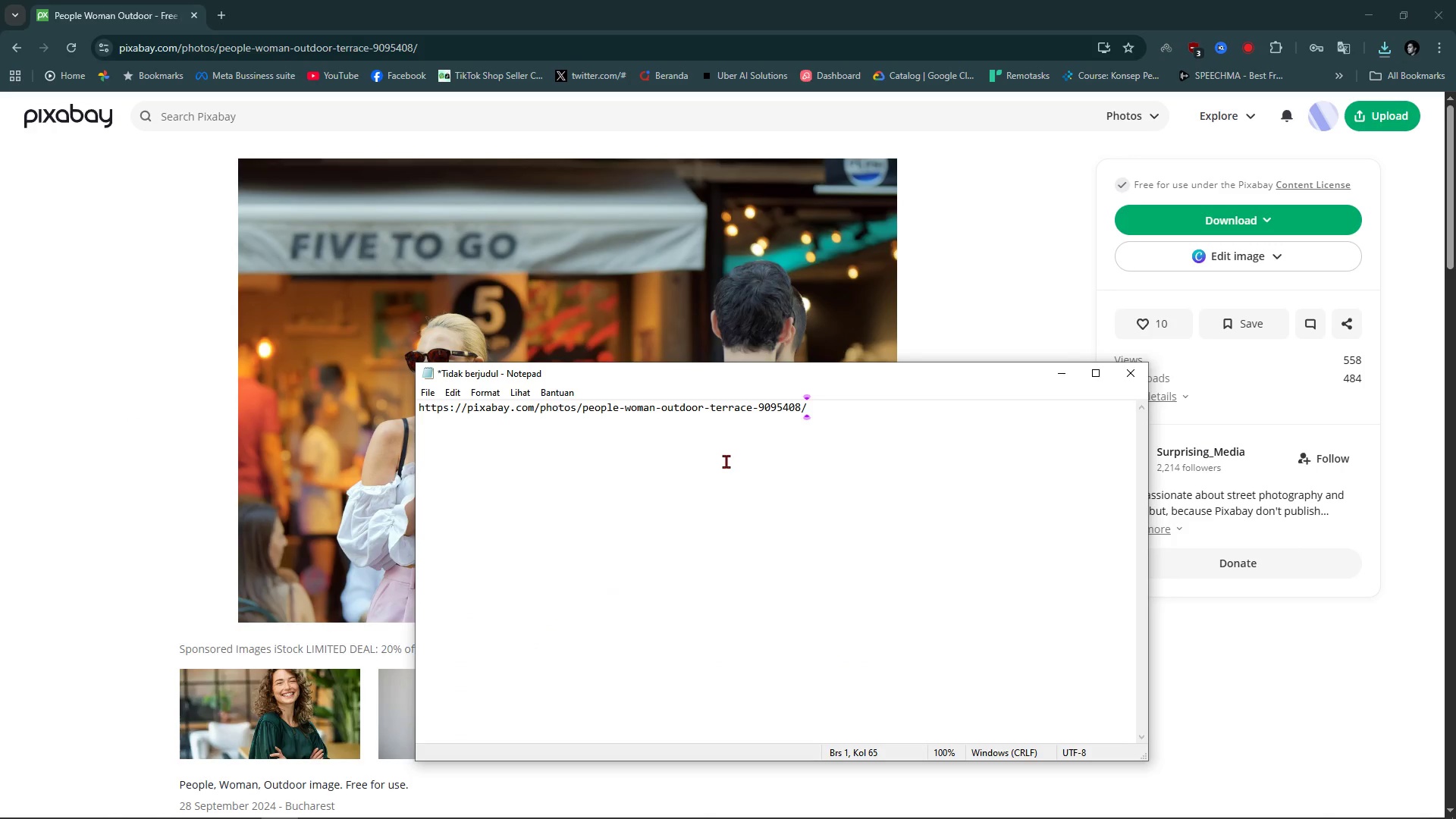 
type( ko)
key(Backspace)
key(Backspace)
type(coffee)
 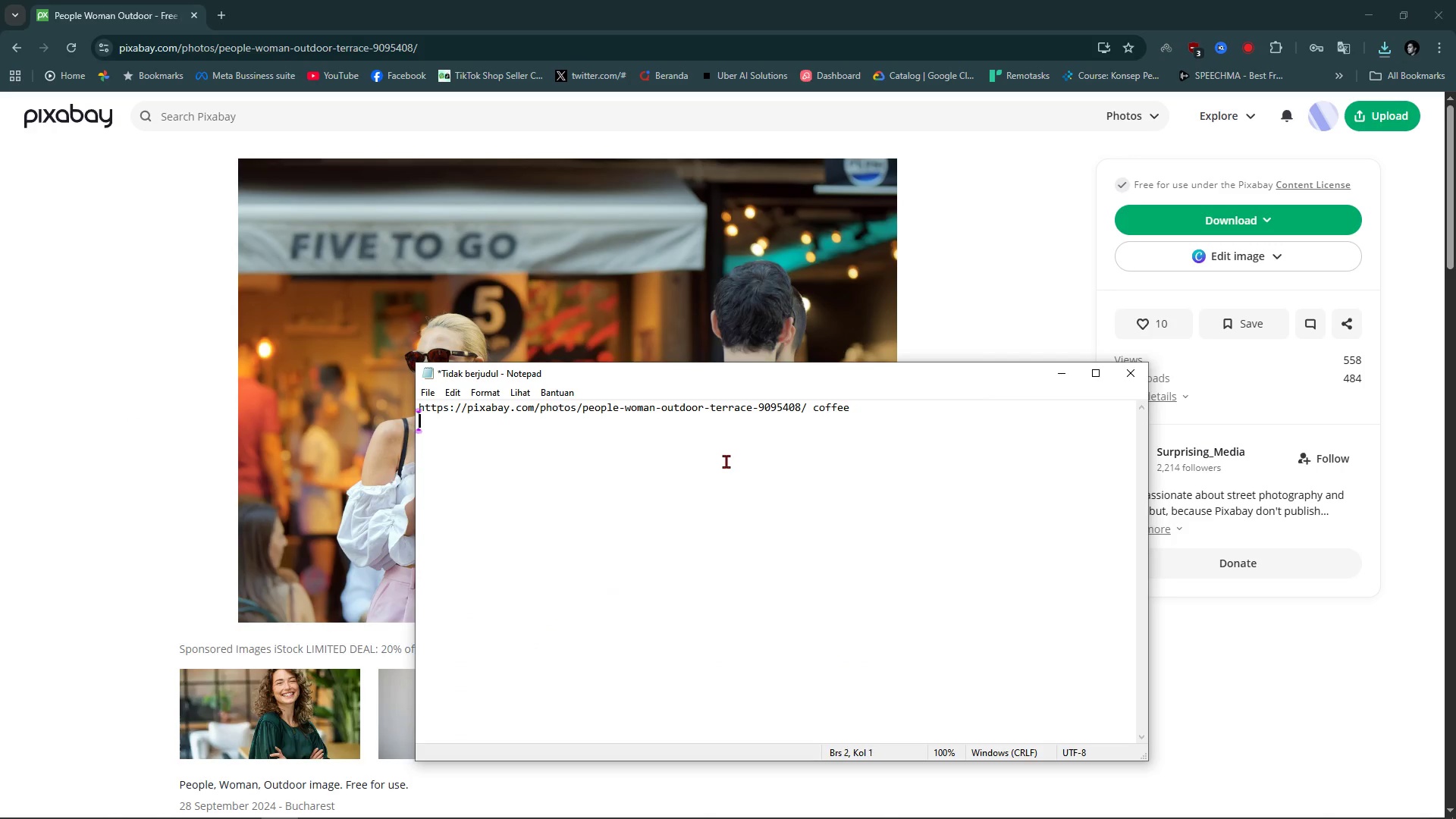 
key(Enter)
 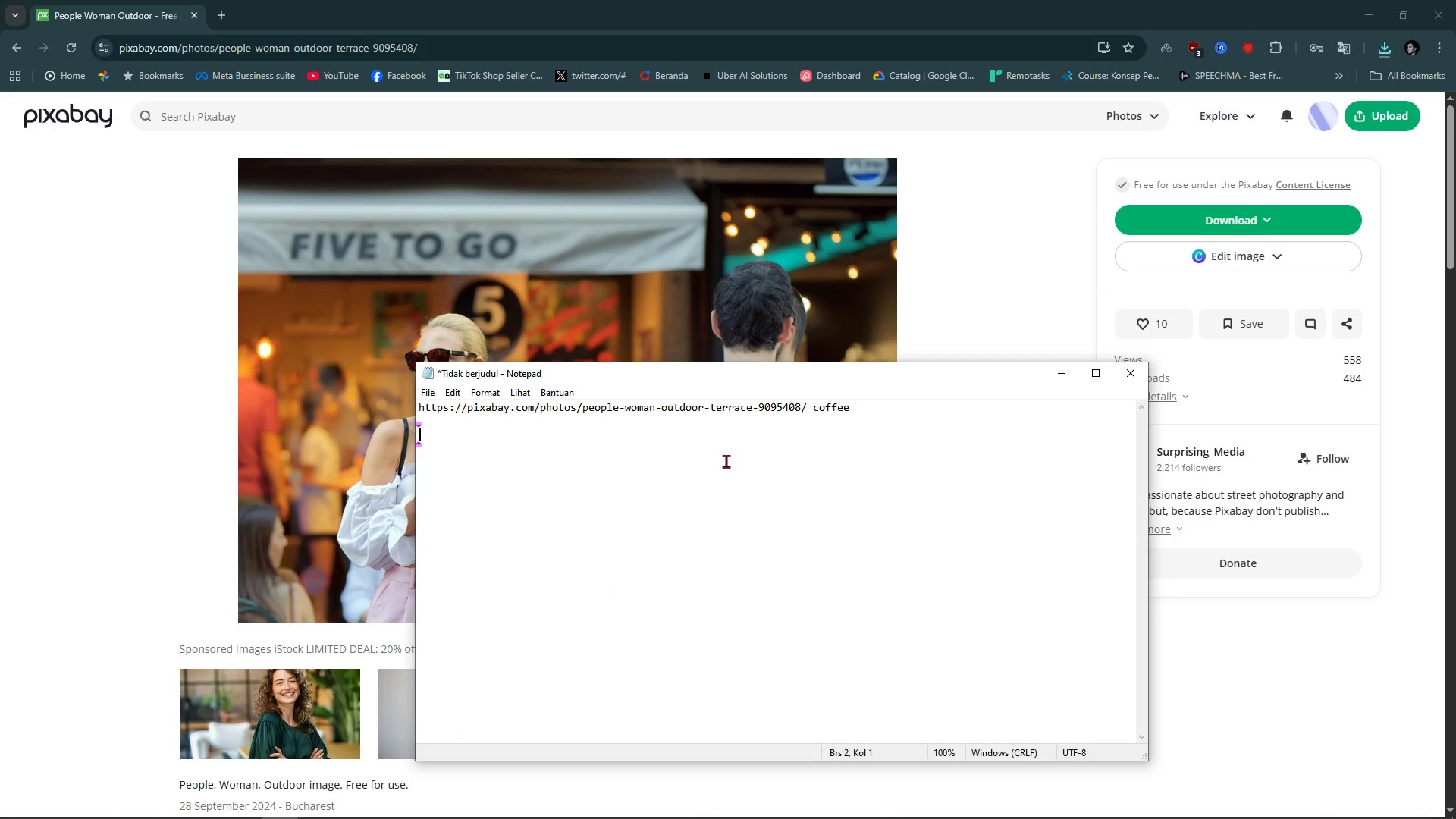 
key(Enter)
 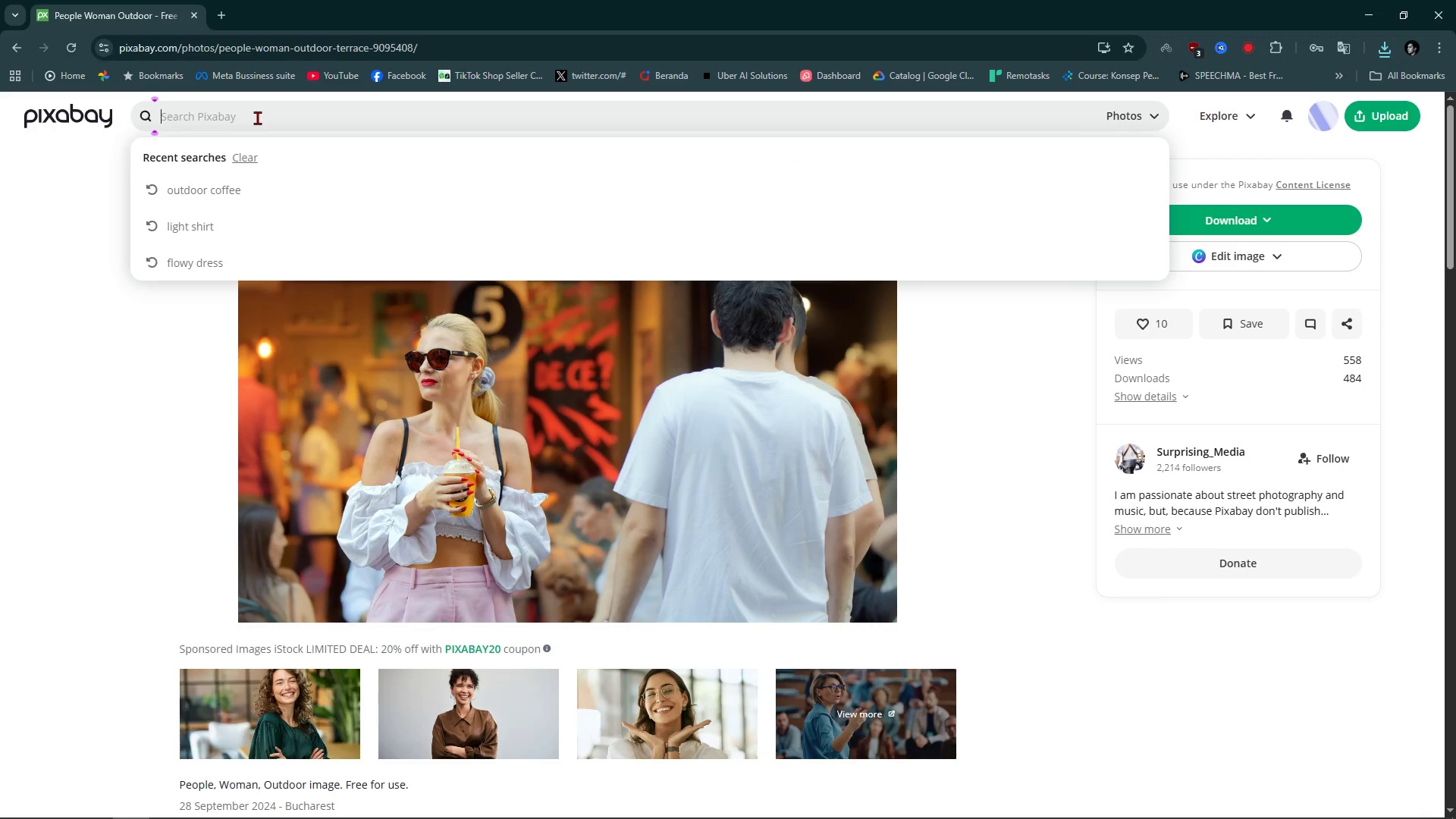 
wait(5.21)
 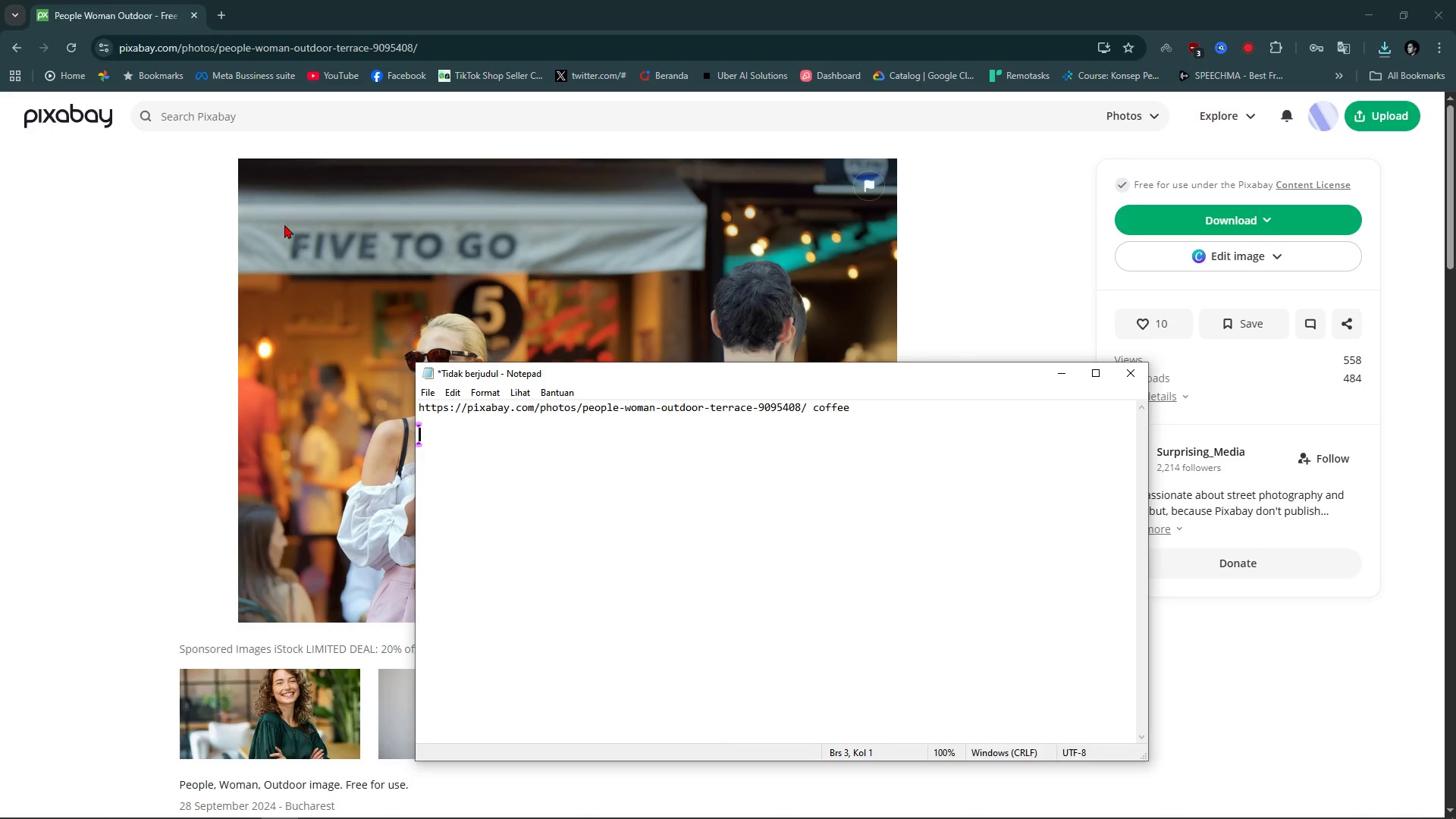 
type(skate park)
 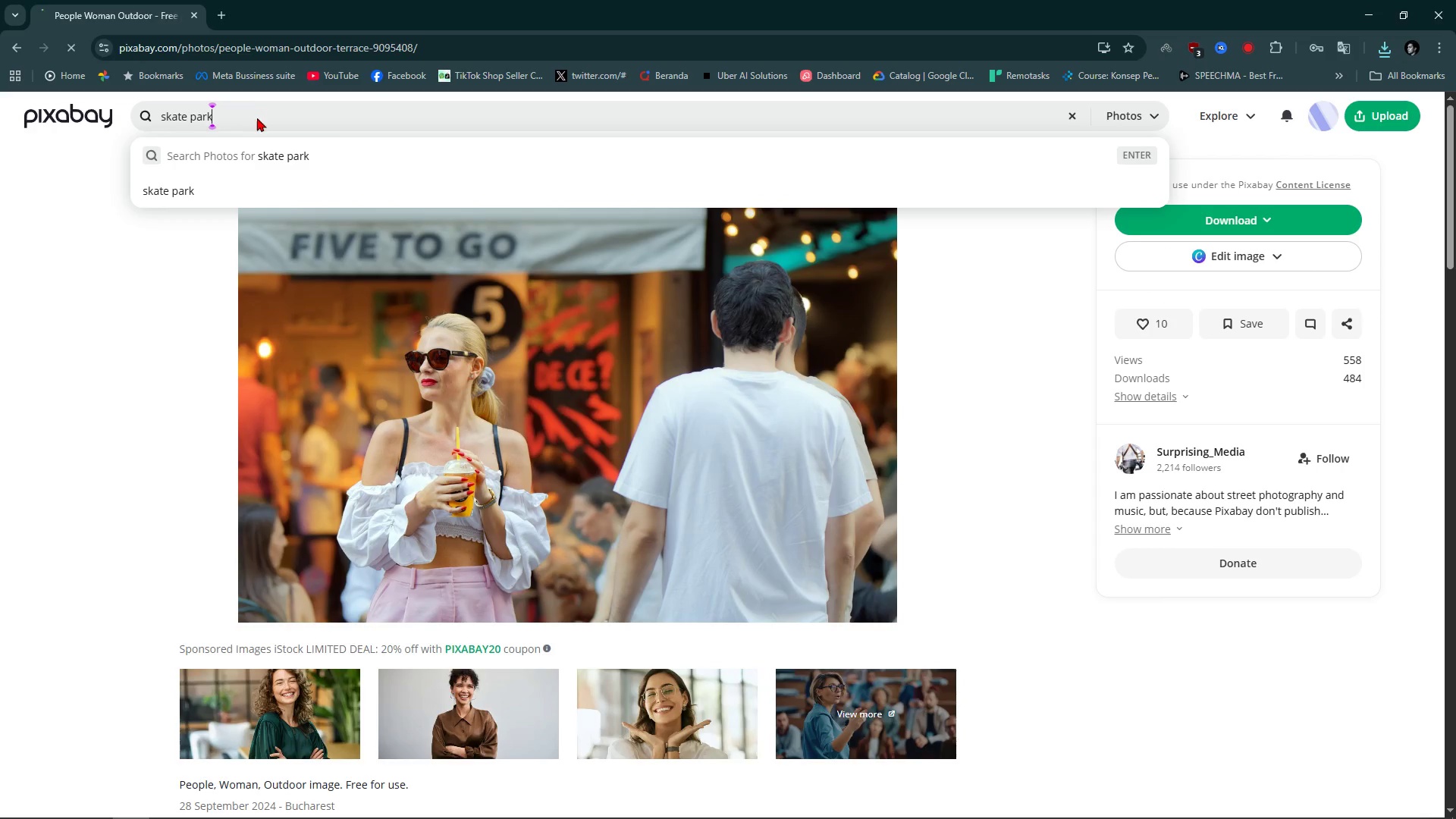 
key(Enter)
 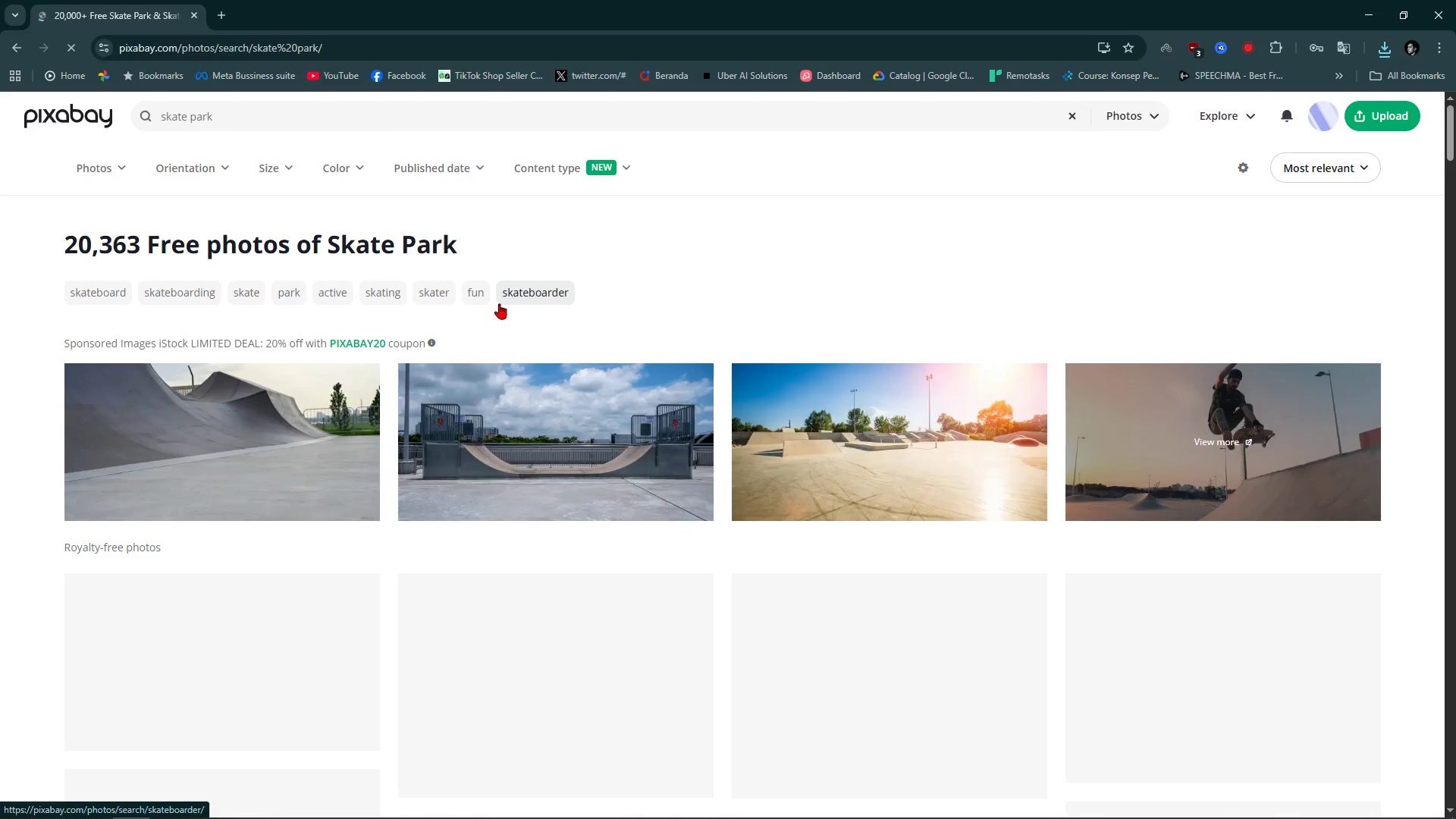 
scroll: coordinate [21, 611], scroll_direction: down, amount: 16.0
 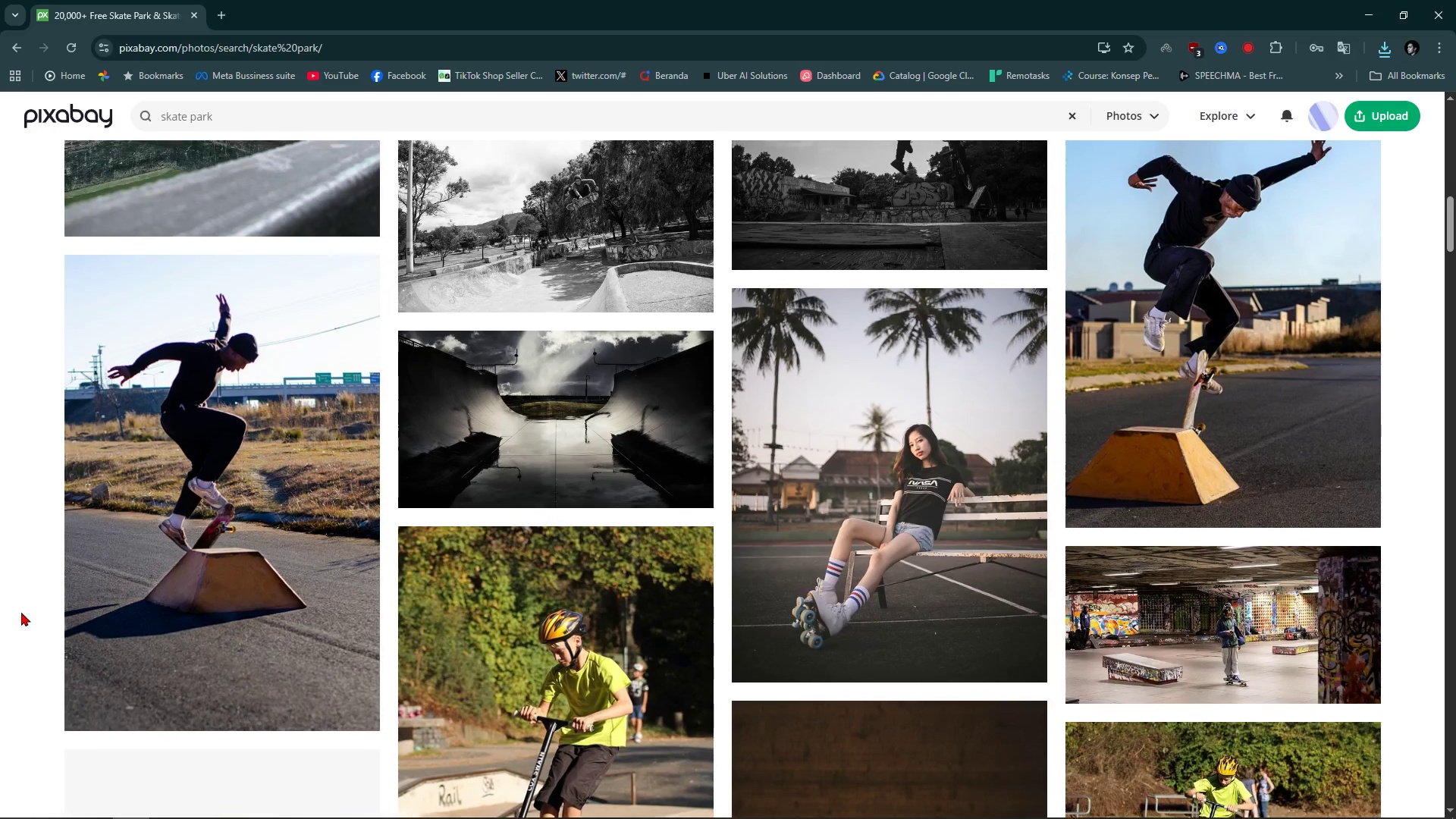 
scroll: coordinate [21, 612], scroll_direction: none, amount: 0.0
 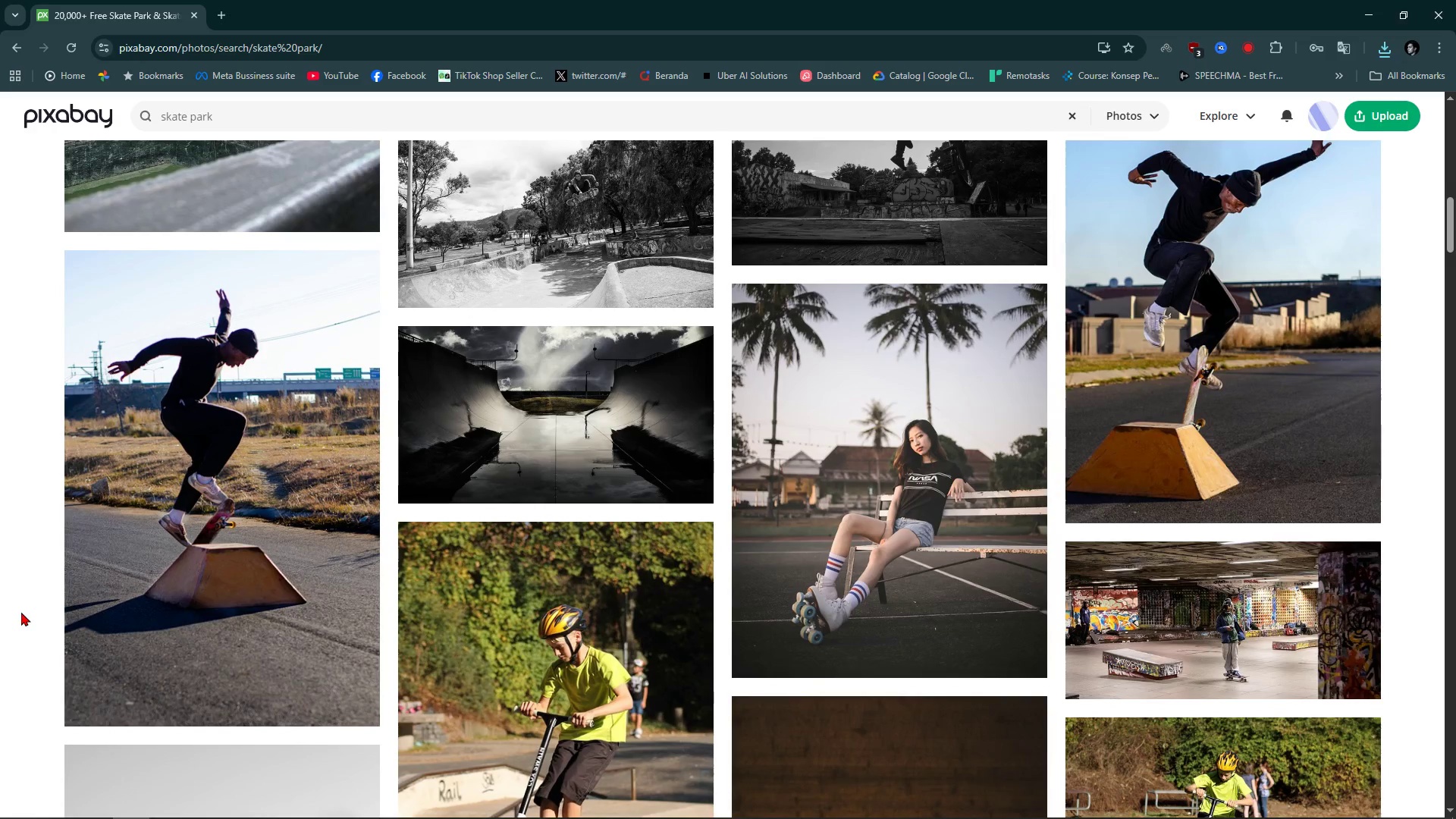 
scroll: coordinate [21, 612], scroll_direction: down, amount: 6.0
 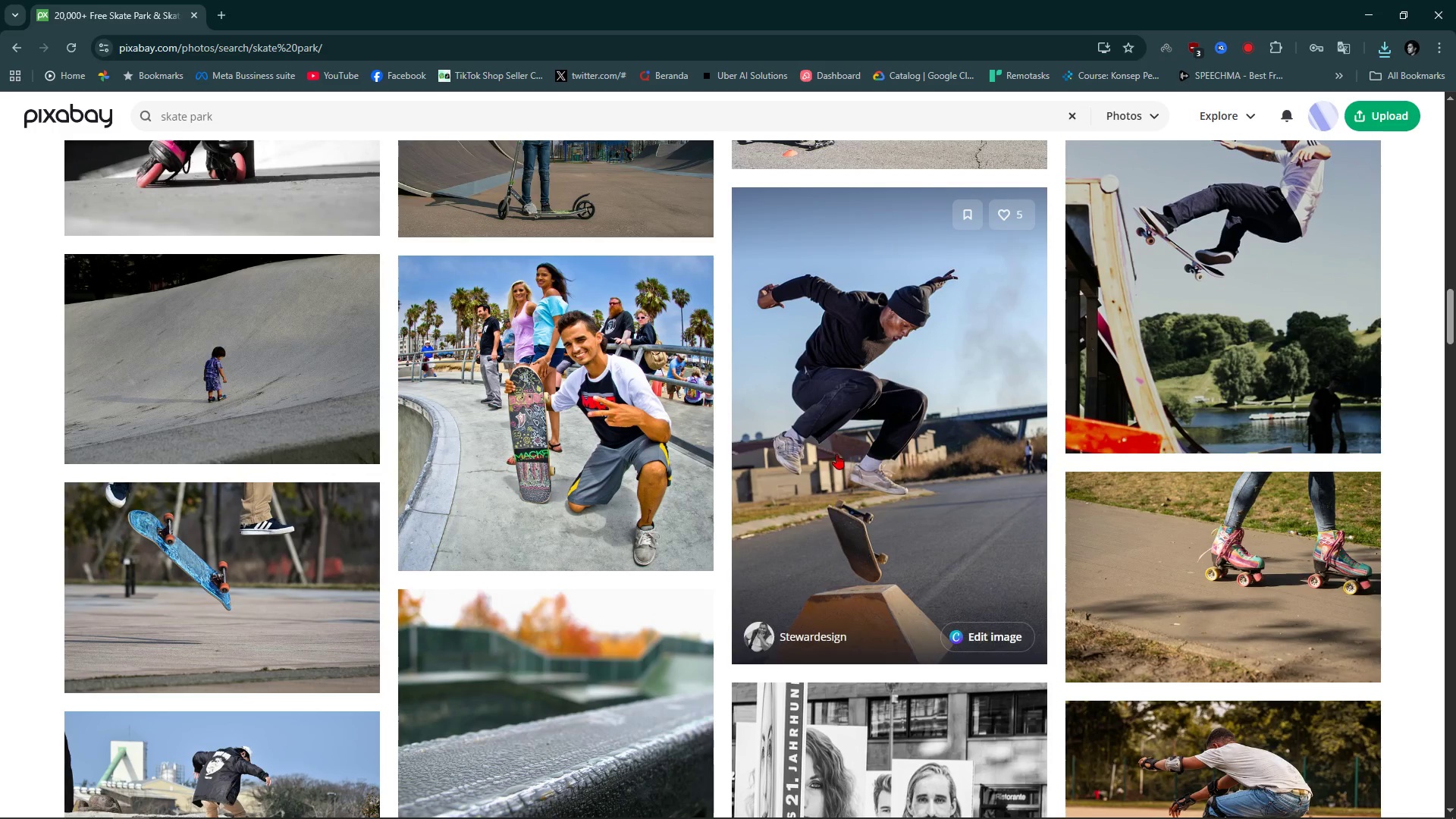 
left_click([836, 453])
 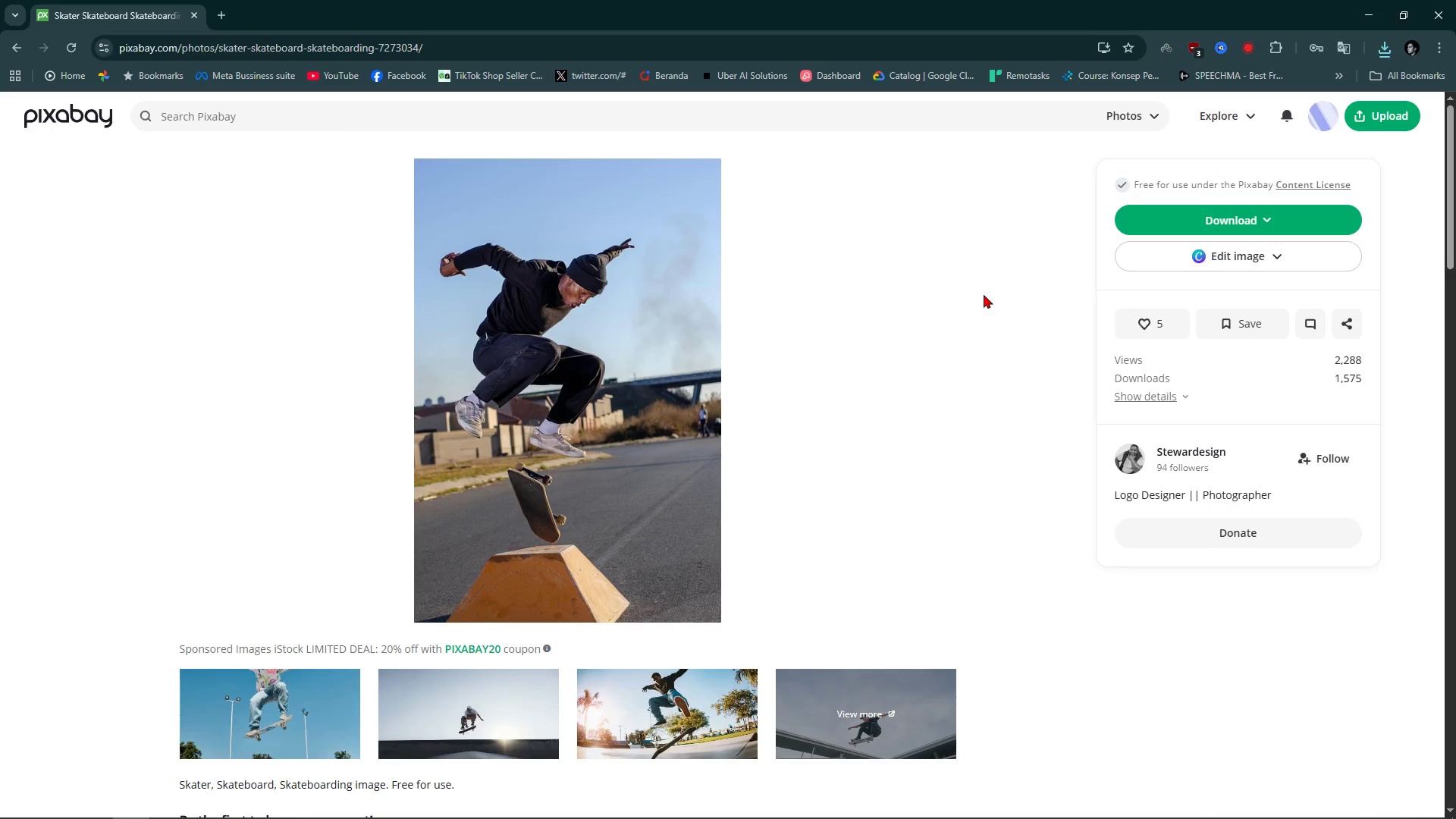 
left_click([1271, 220])
 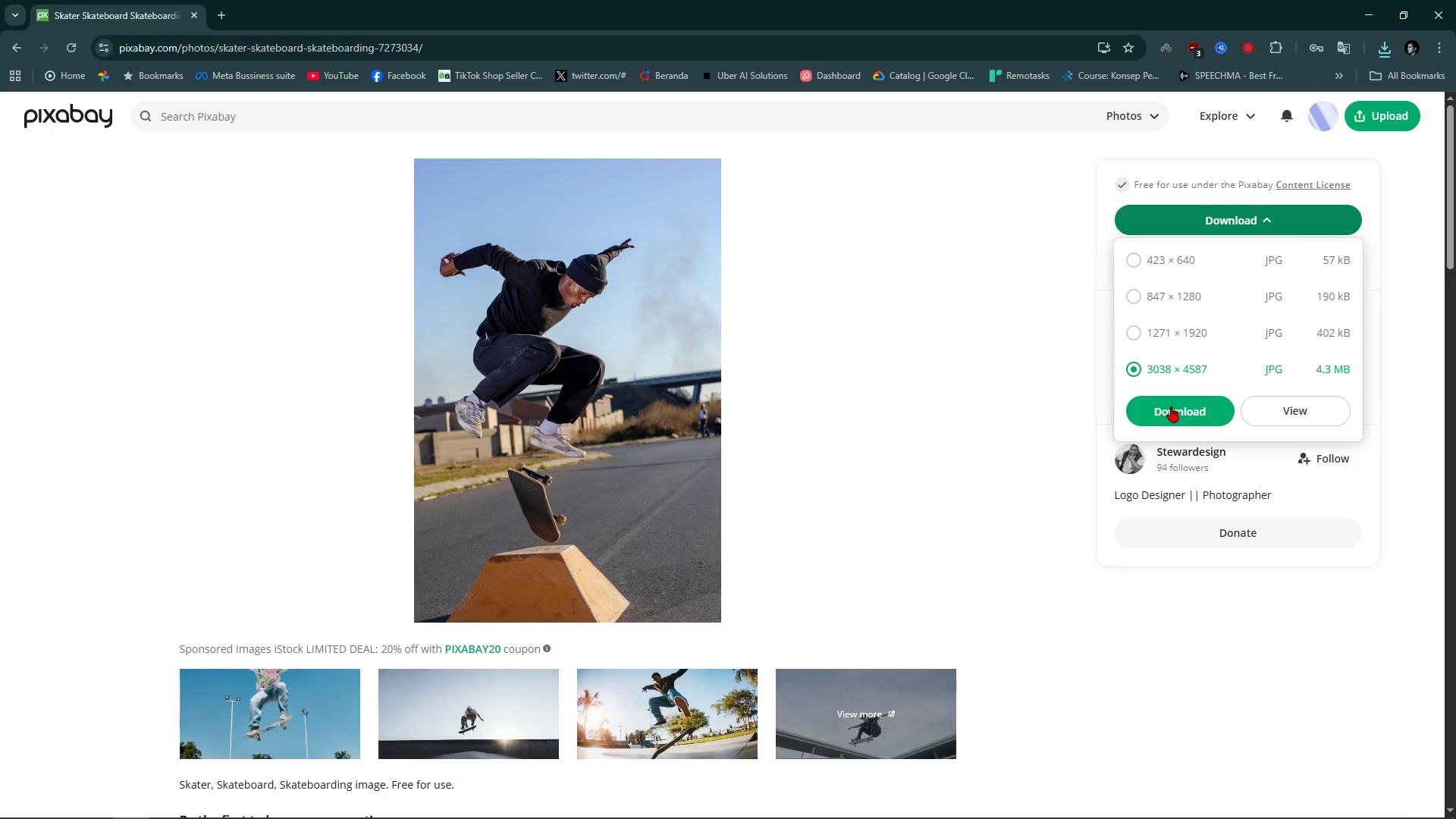 
double_click([1171, 409])
 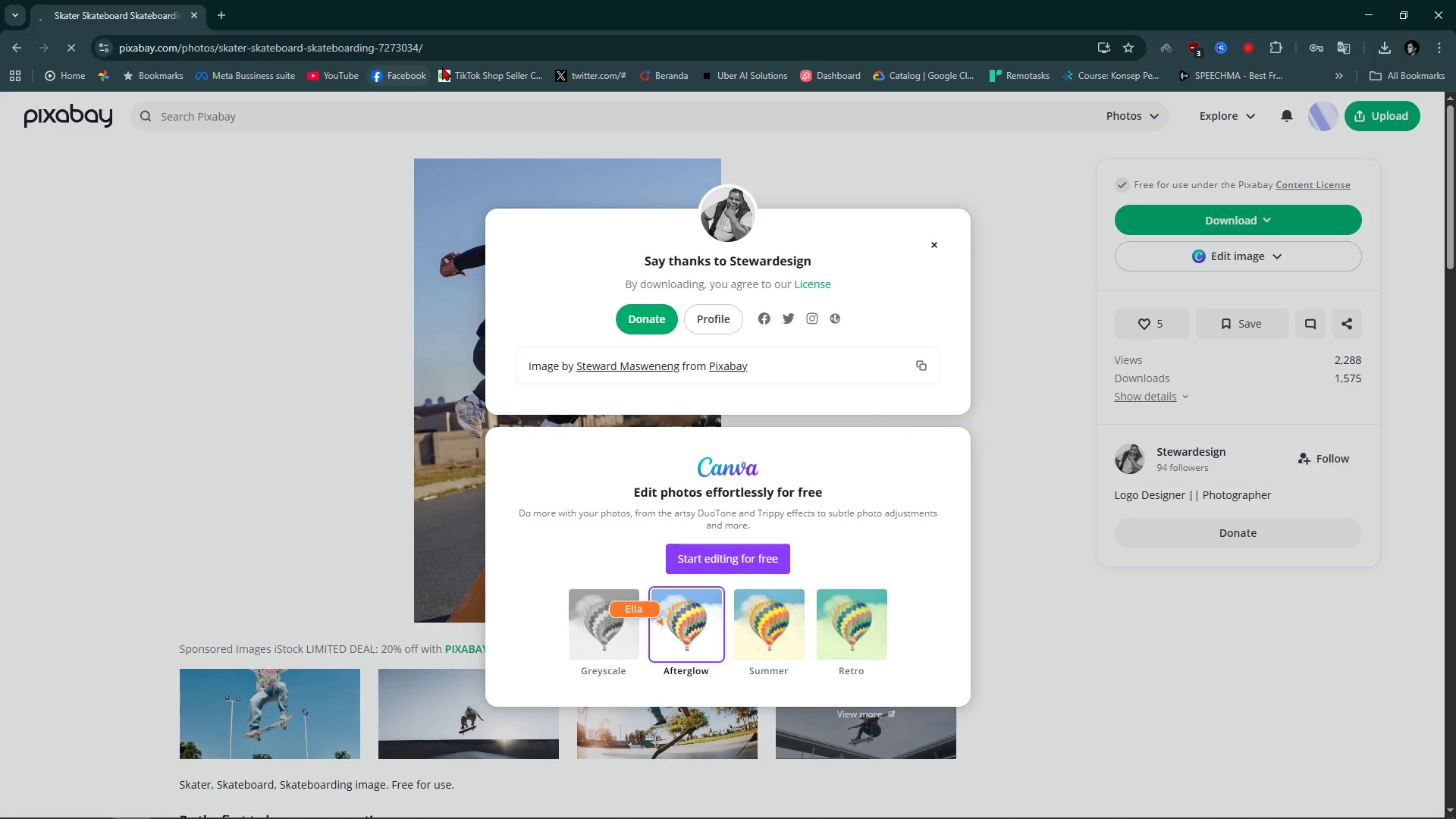 
left_click([446, 41])
 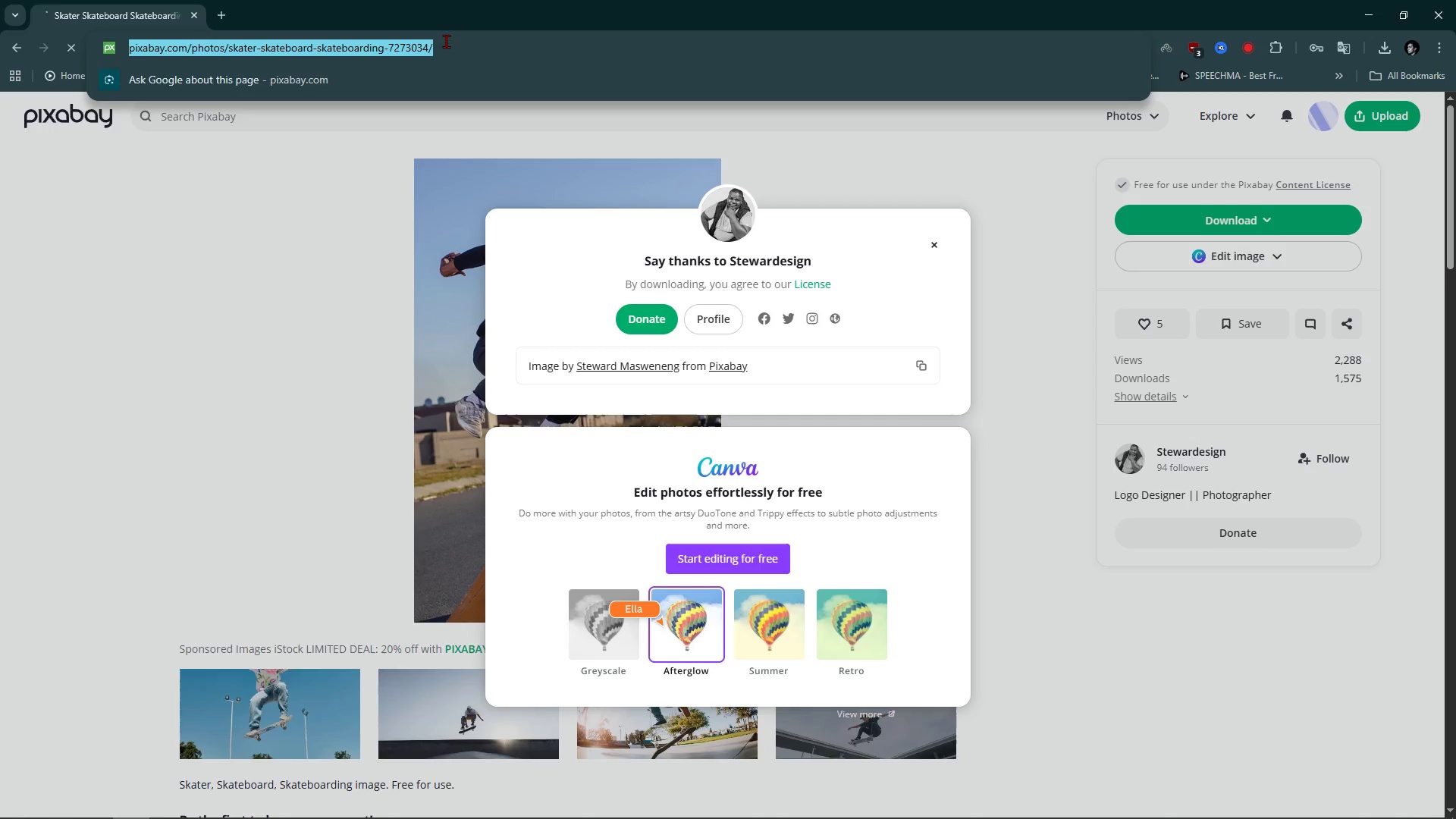 
key(Control+ControlLeft)
 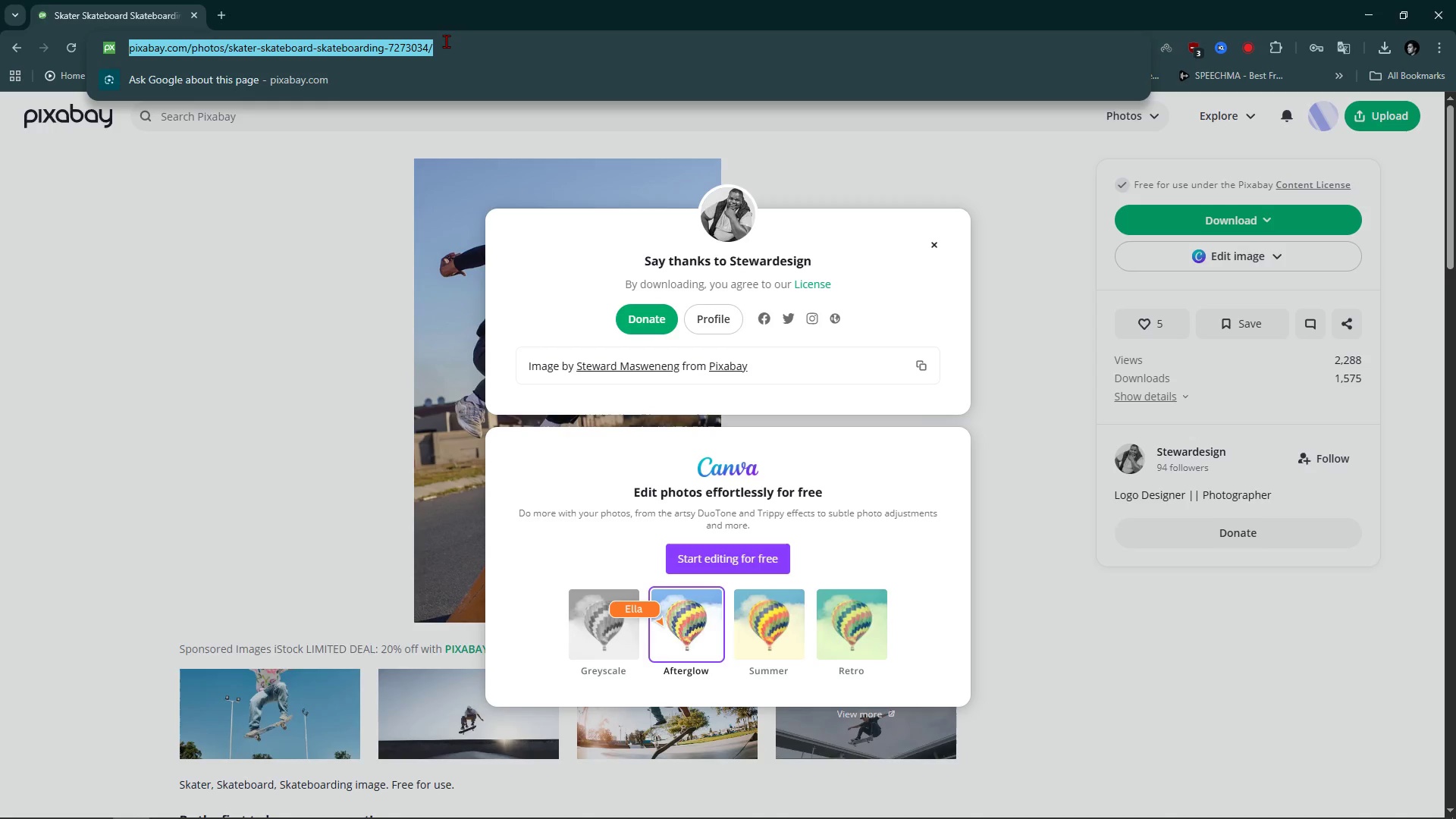 
key(Control+C)
 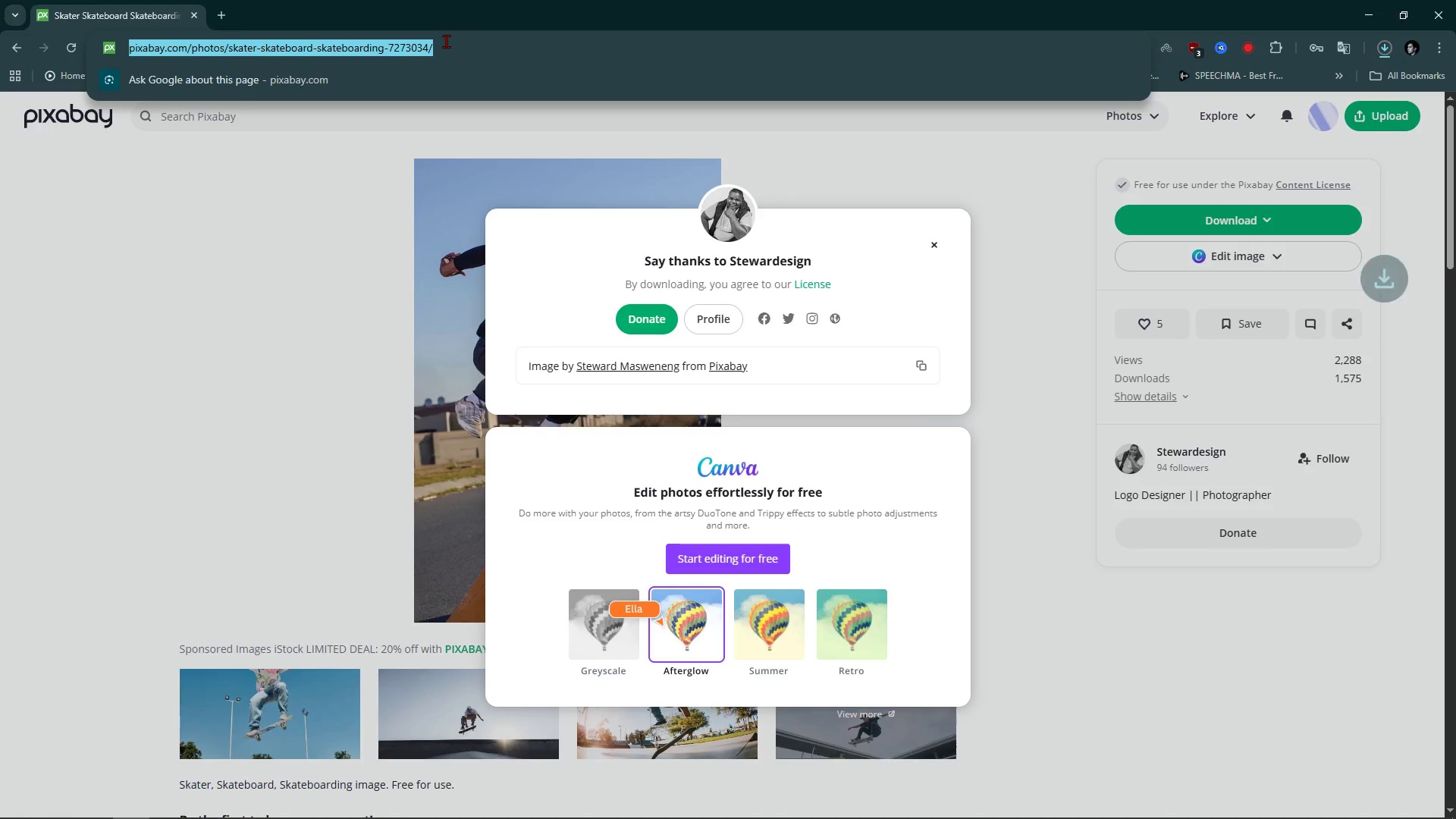 
key(Alt+AltLeft)
 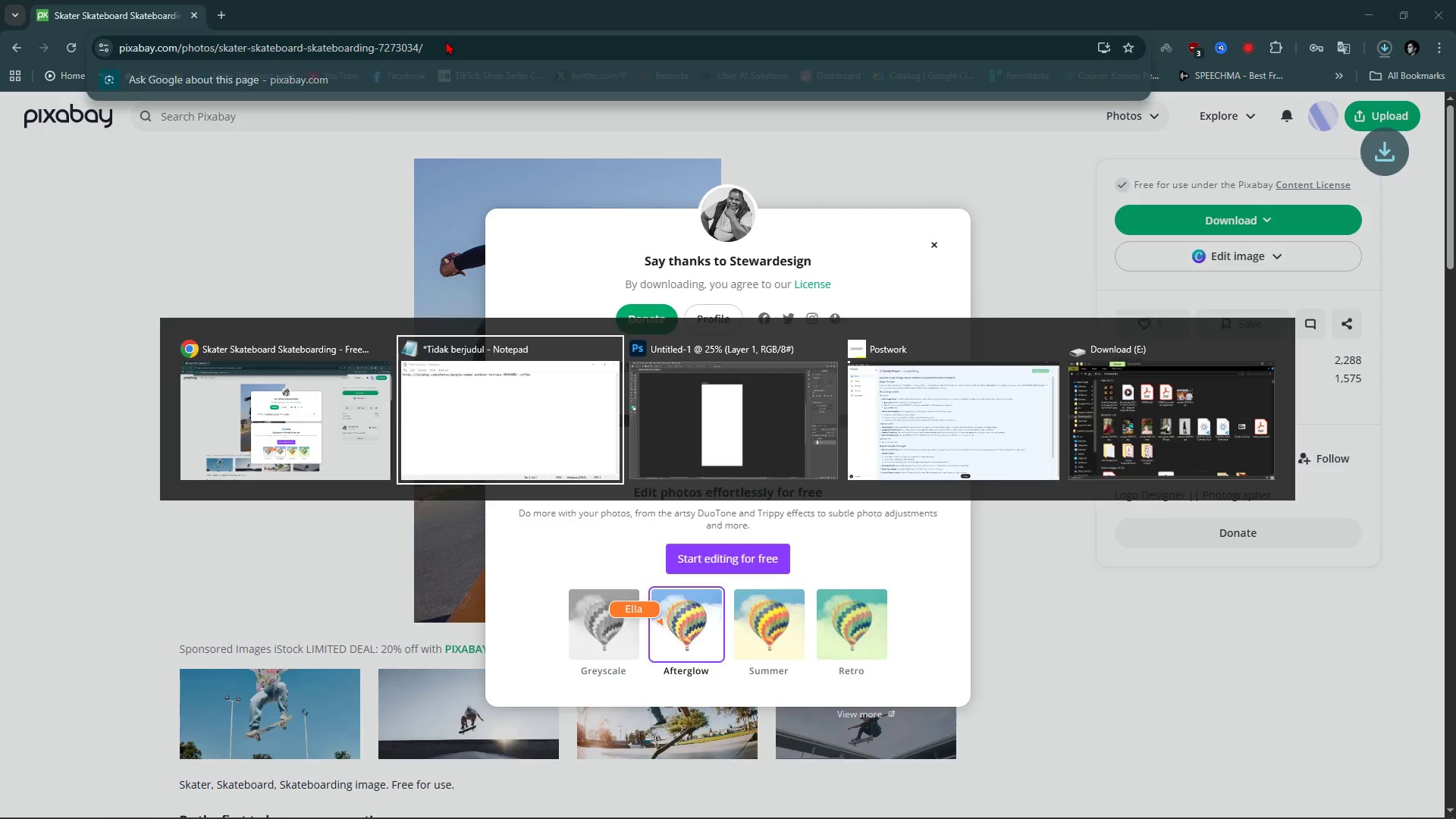 
key(Alt+Tab)
 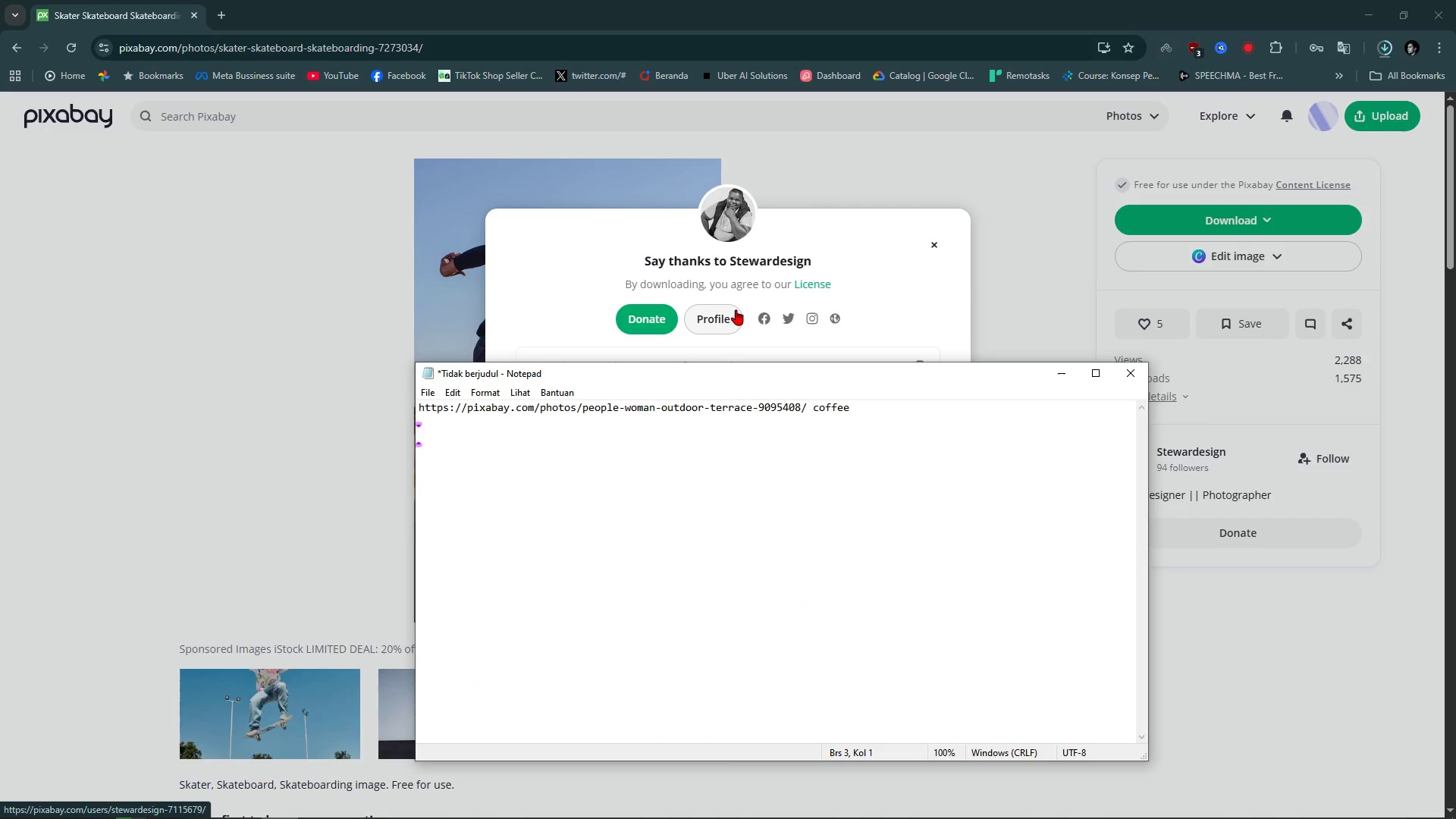 
key(Control+V)
 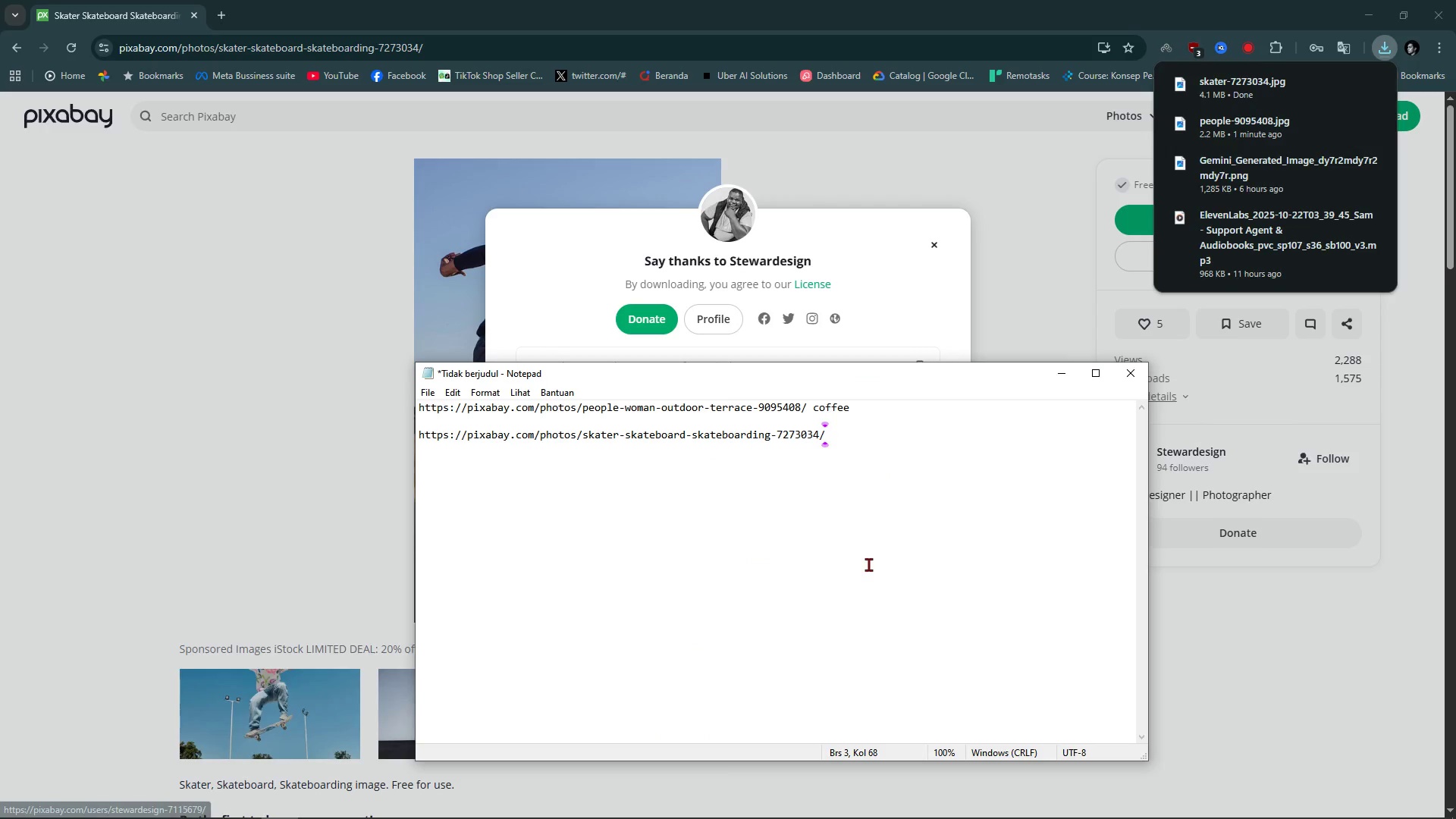 
type( skatepark)
 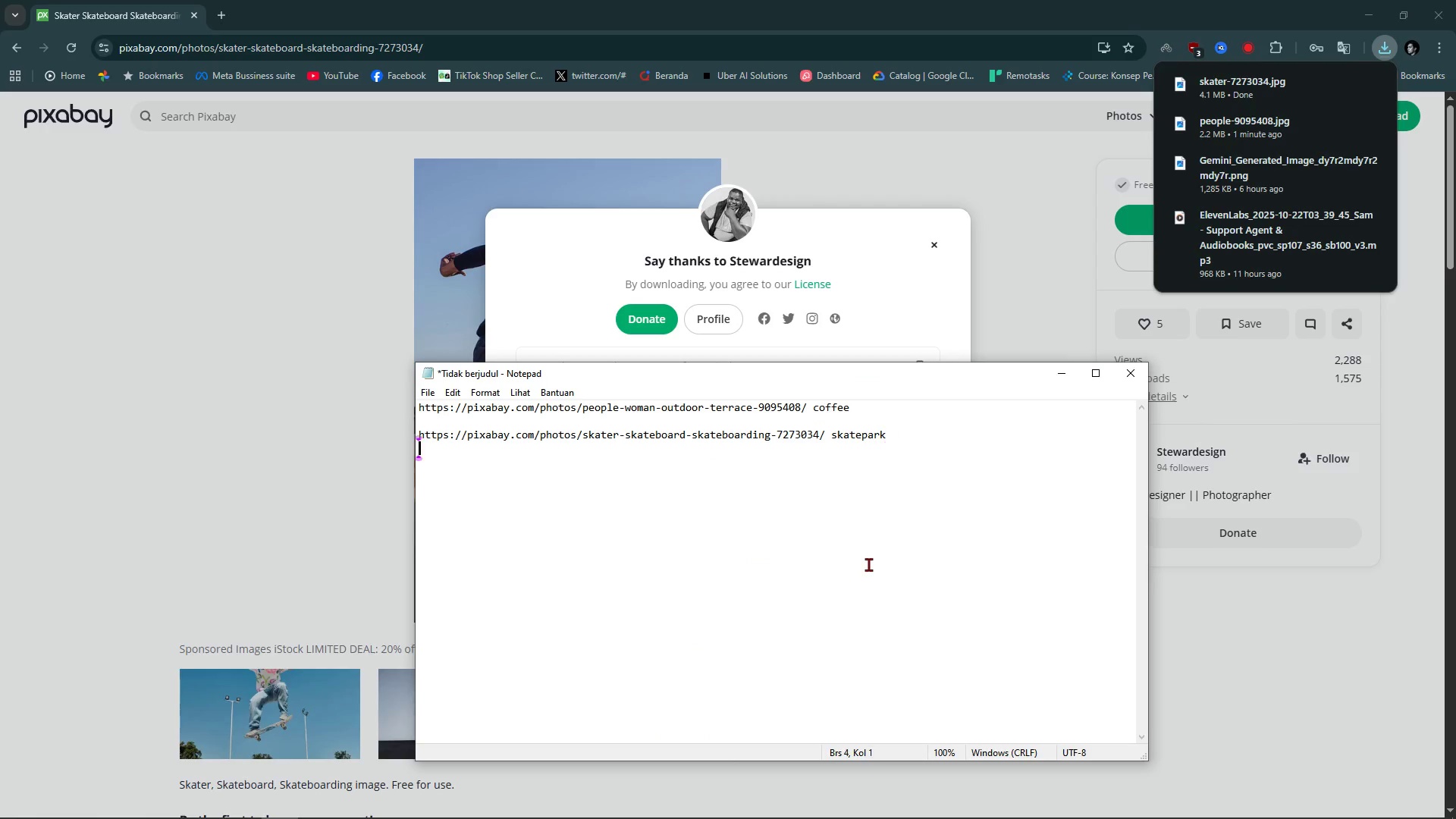 
key(Enter)
 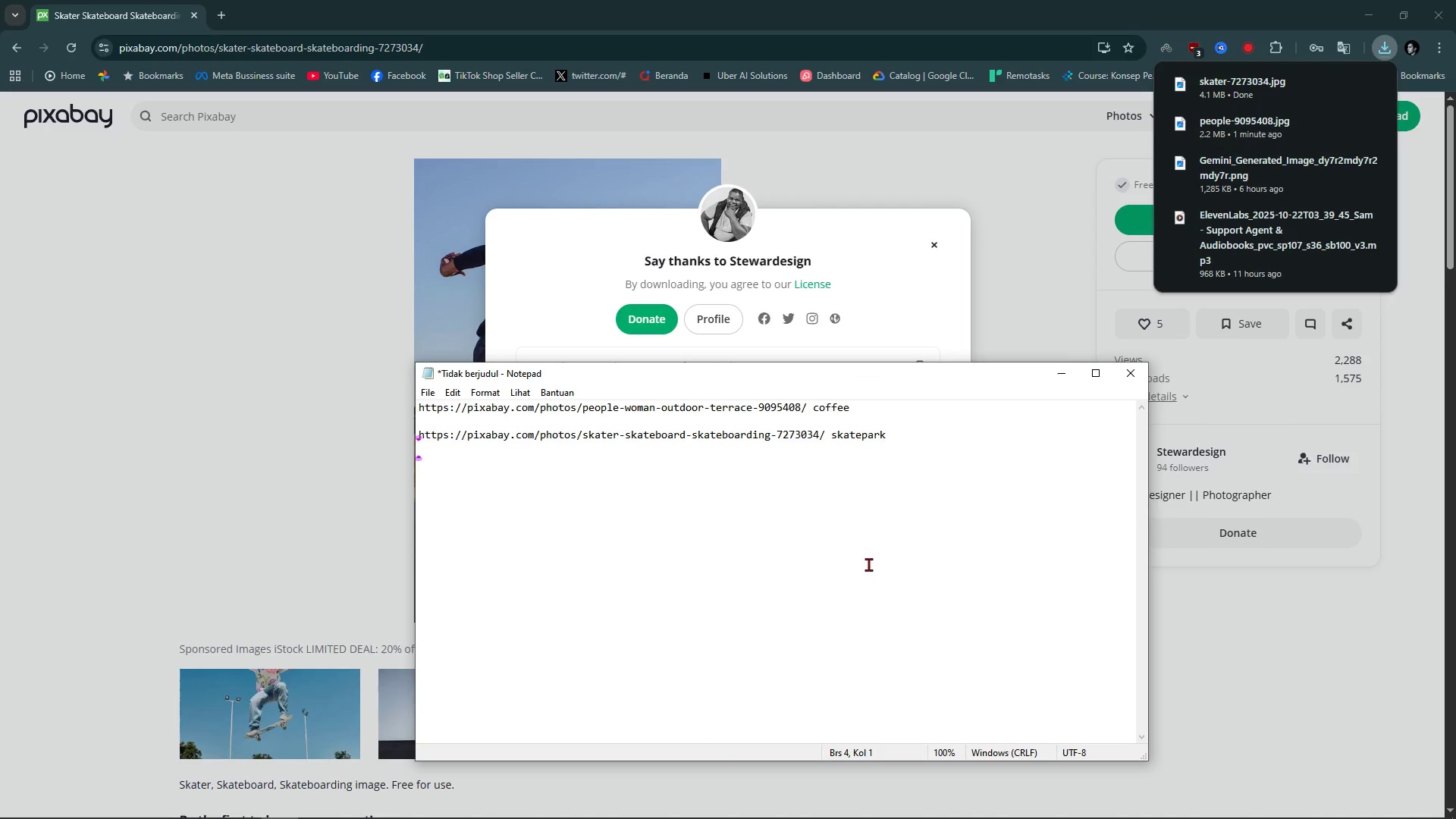 
key(Enter)
 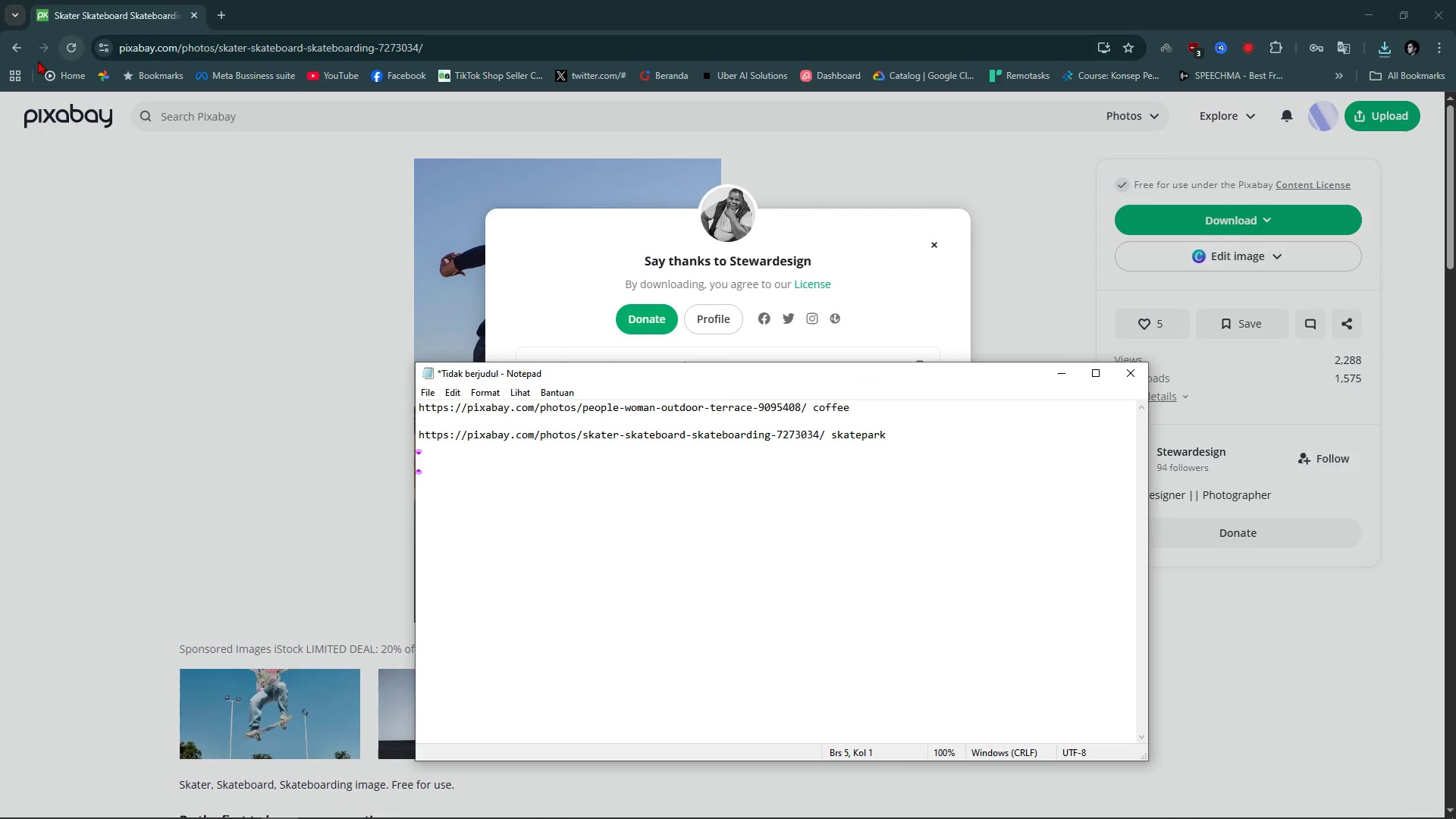 
left_click([7, 55])
 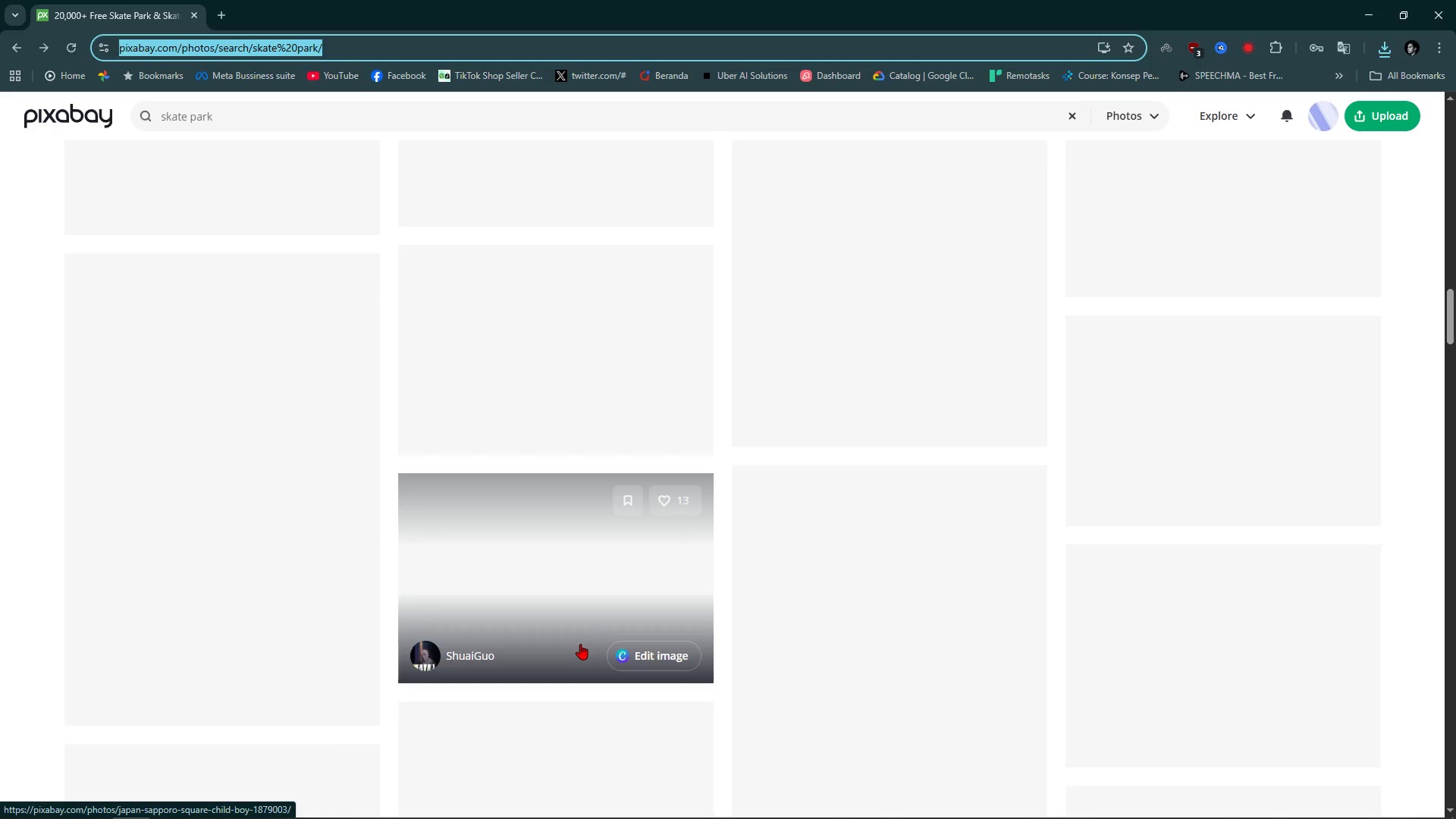 
scroll: coordinate [579, 642], scroll_direction: down, amount: 2.0
 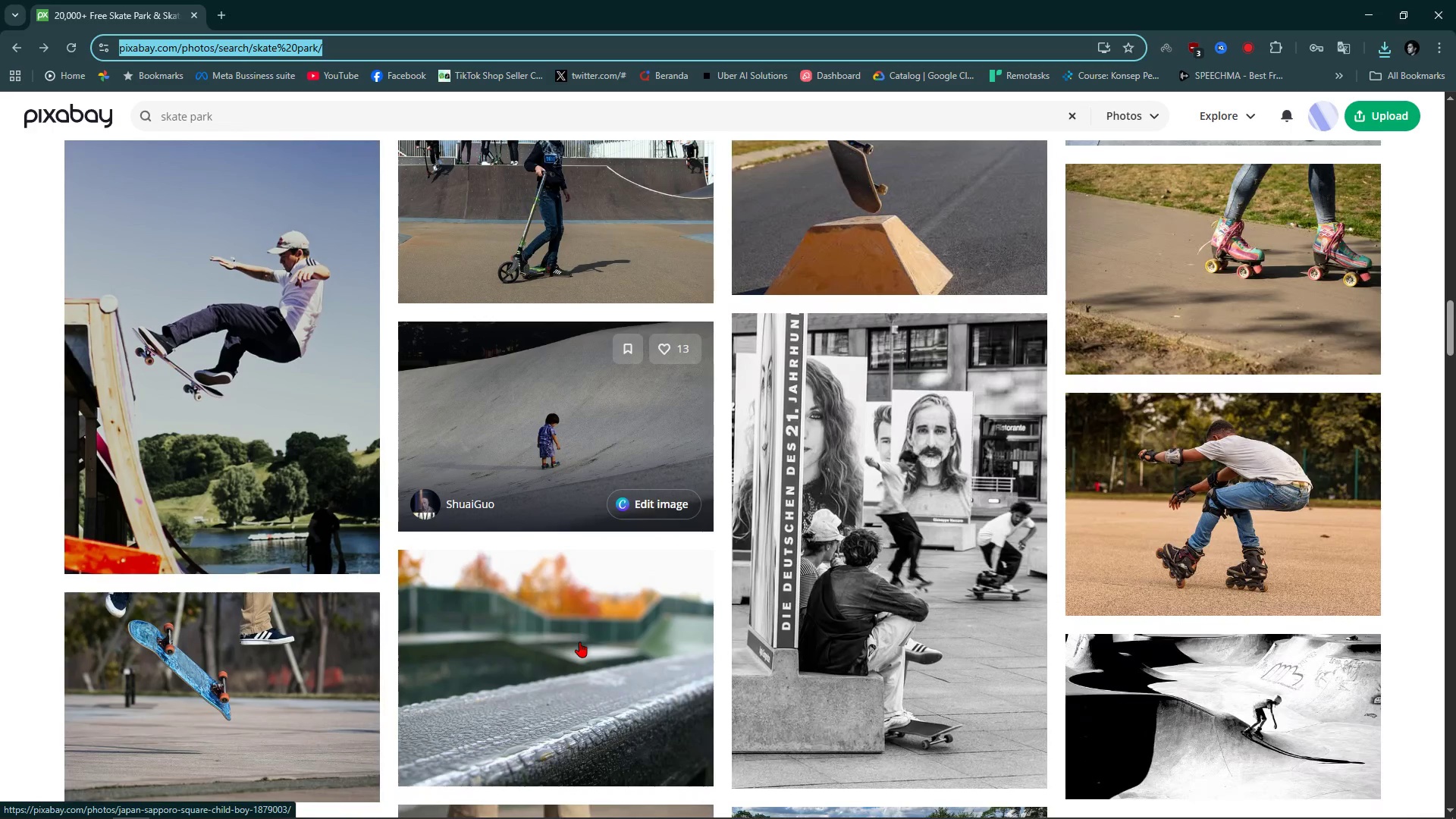 
wait(5.16)
 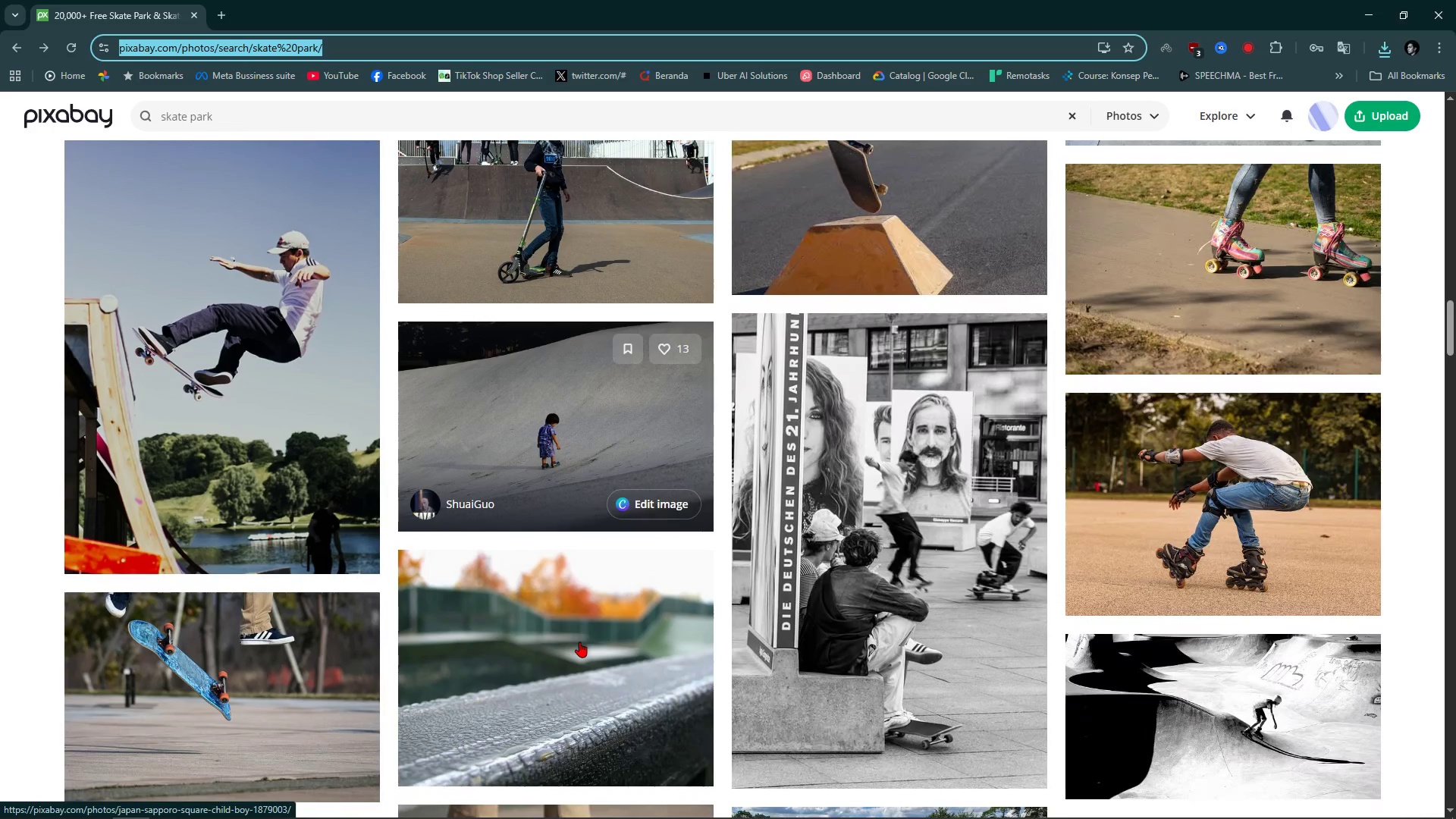 
scroll: coordinate [579, 642], scroll_direction: down, amount: 1.0
 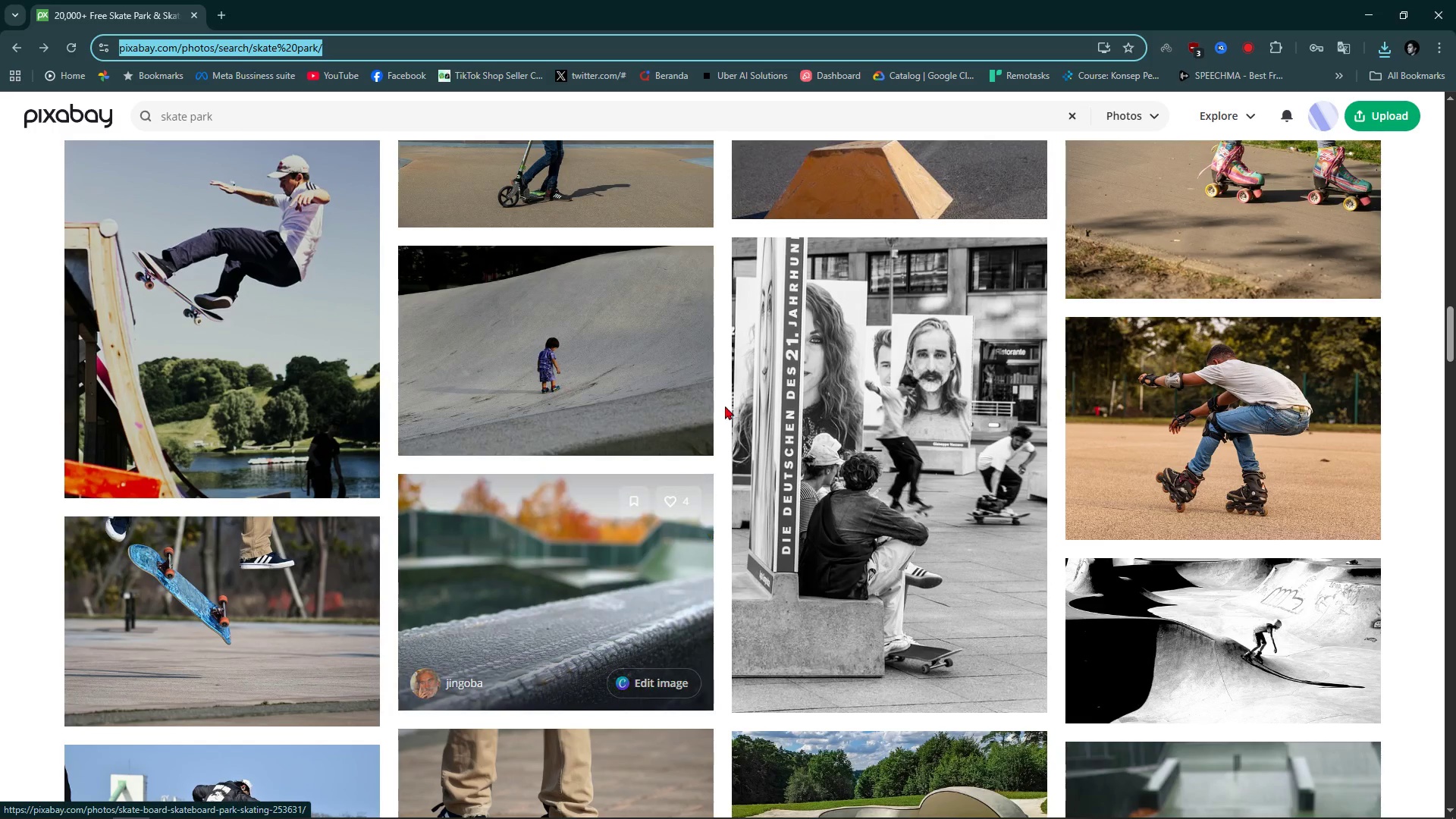 
wait(6.96)
 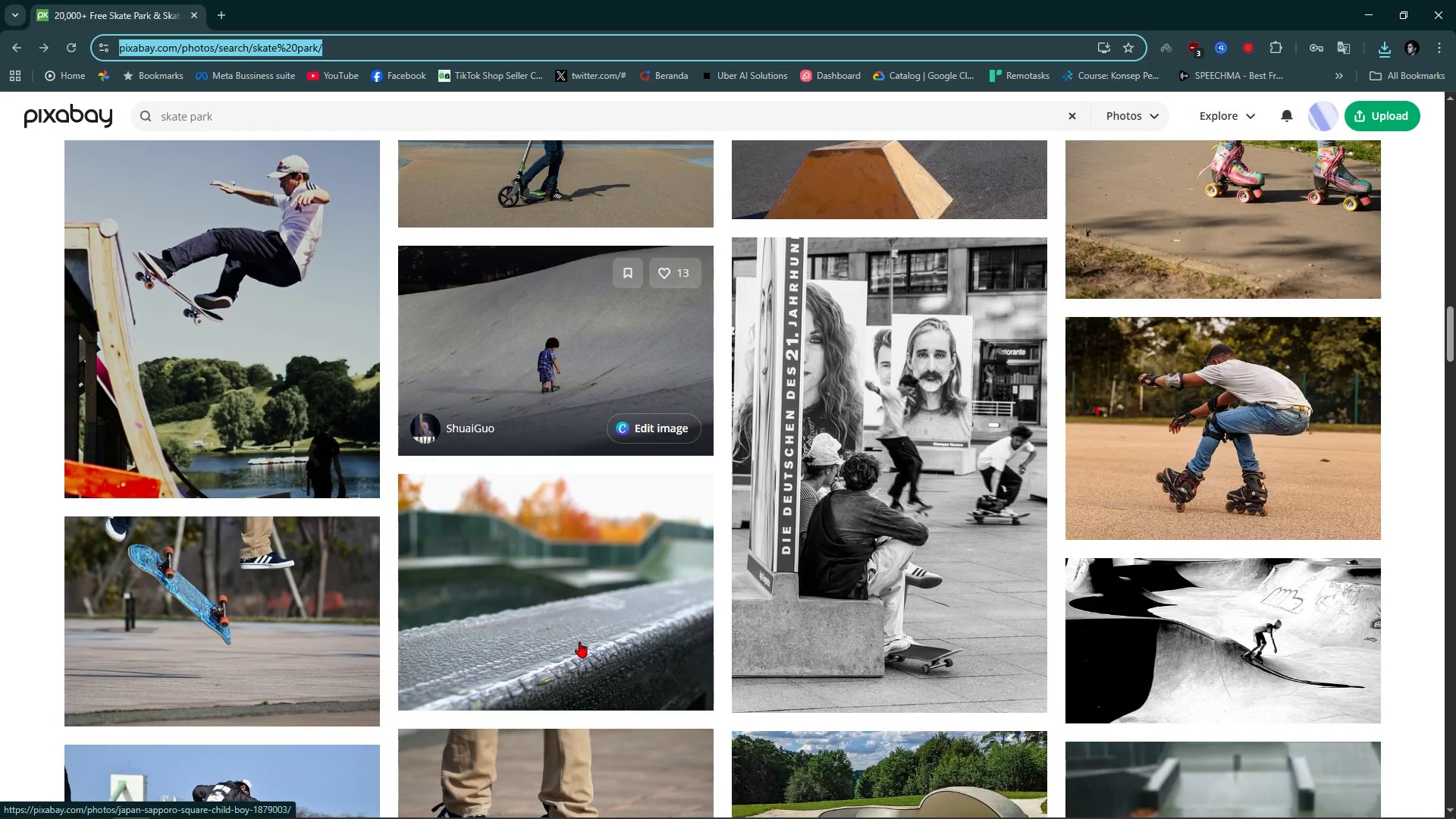 
double_click([300, 120])
 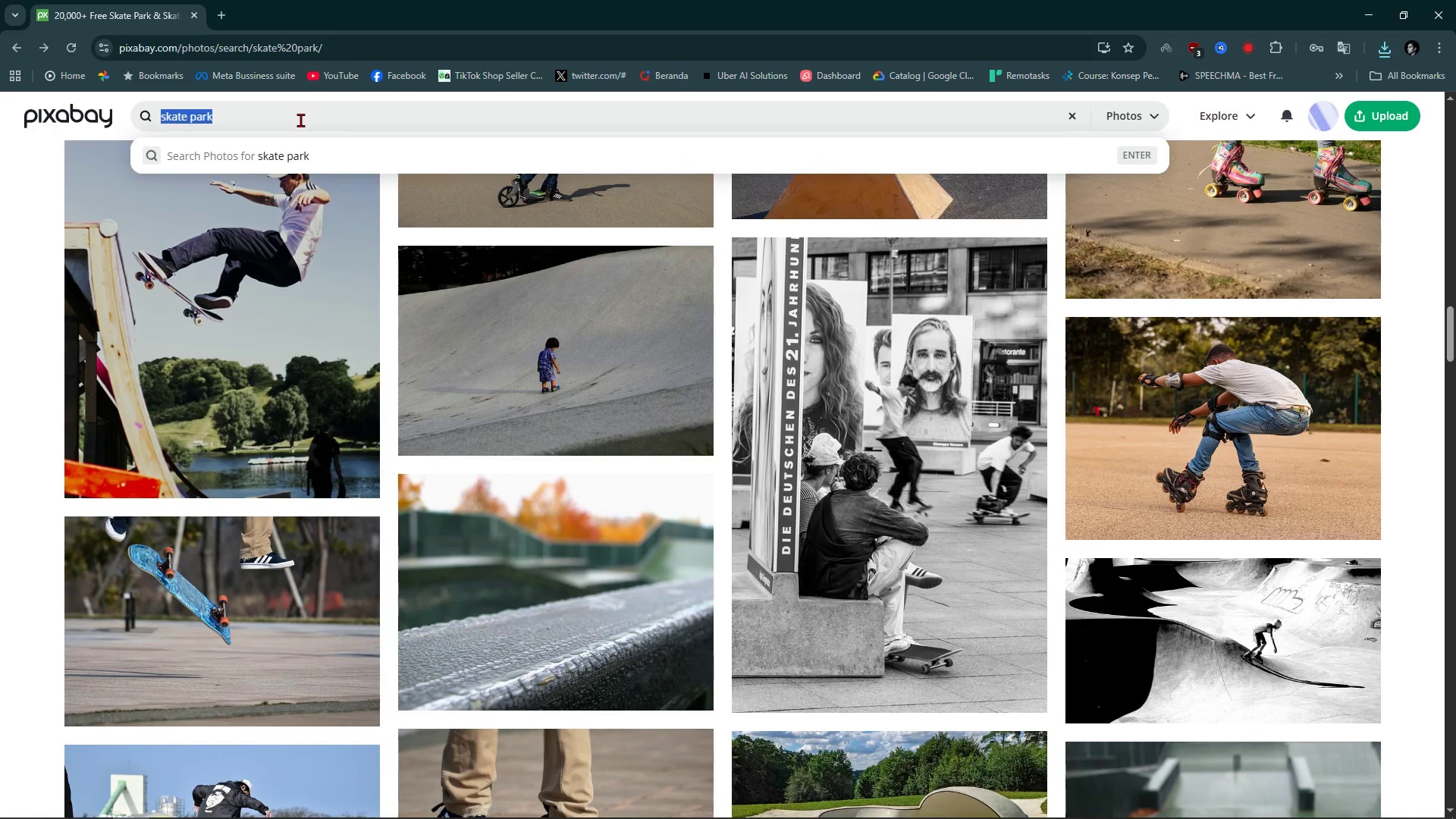 
triple_click([300, 120])
 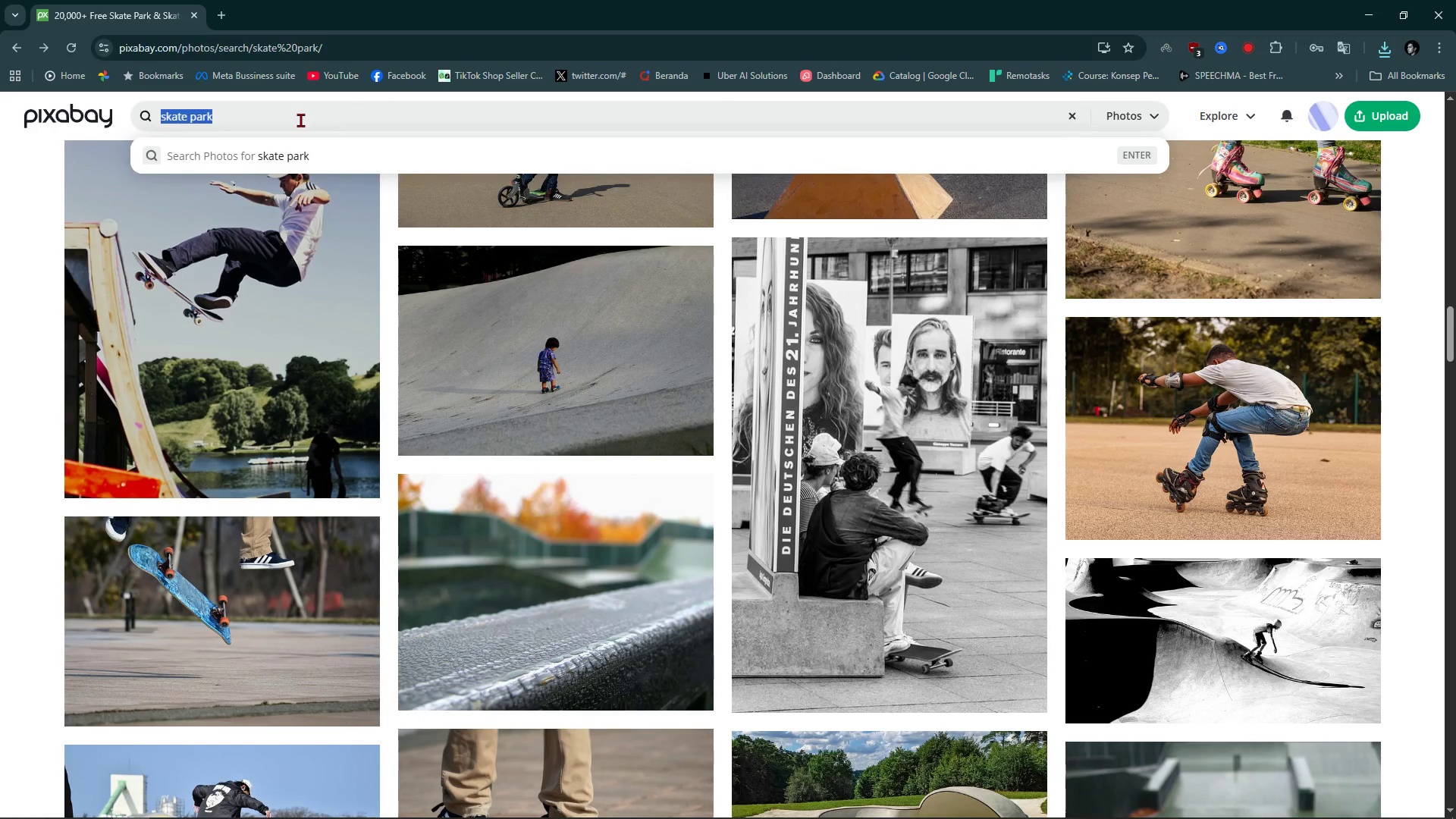 
type(female read book cafe)
 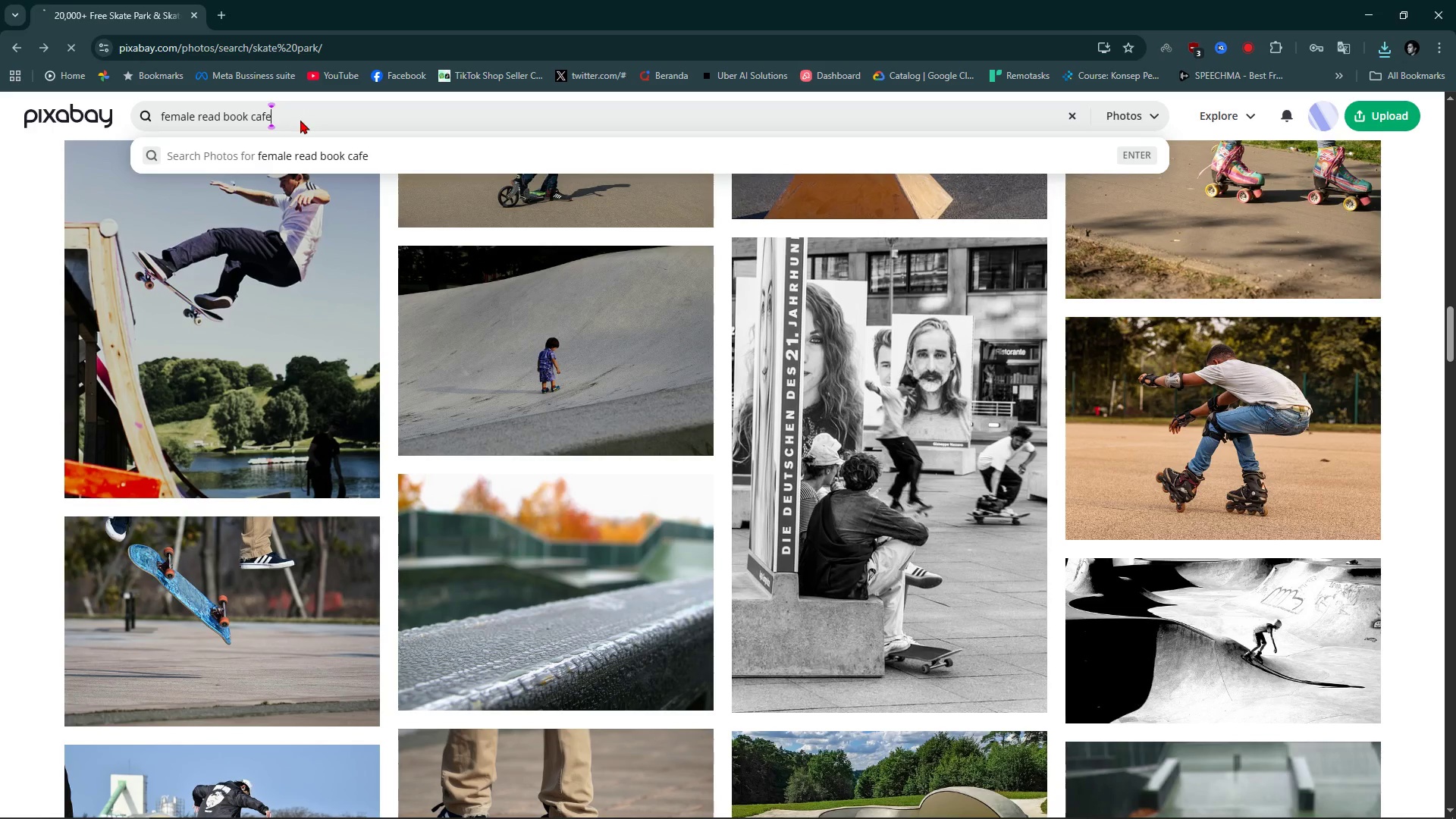 
key(Enter)
 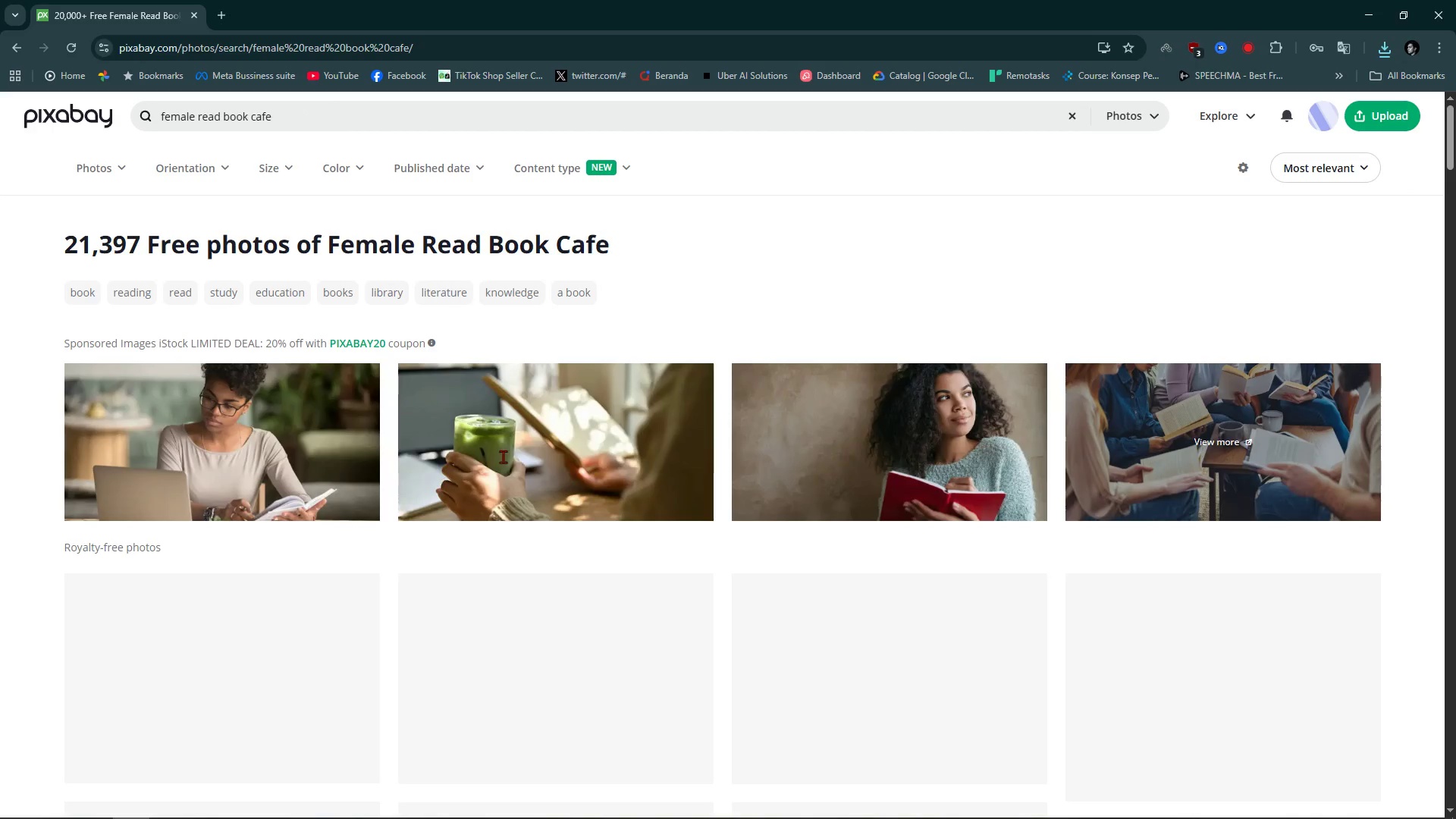 
scroll: coordinate [617, 626], scroll_direction: down, amount: 8.0
 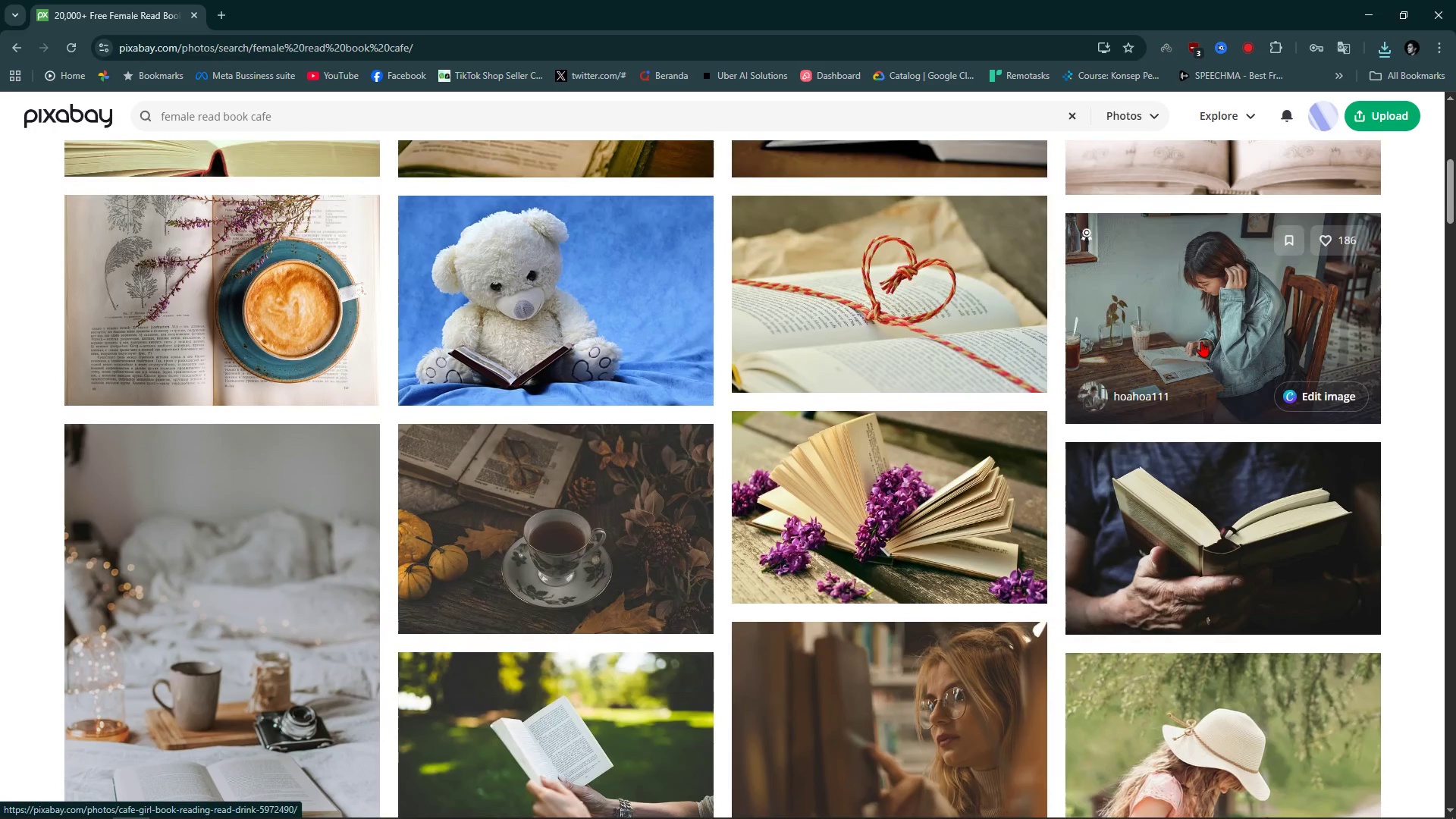 
wait(5.02)
 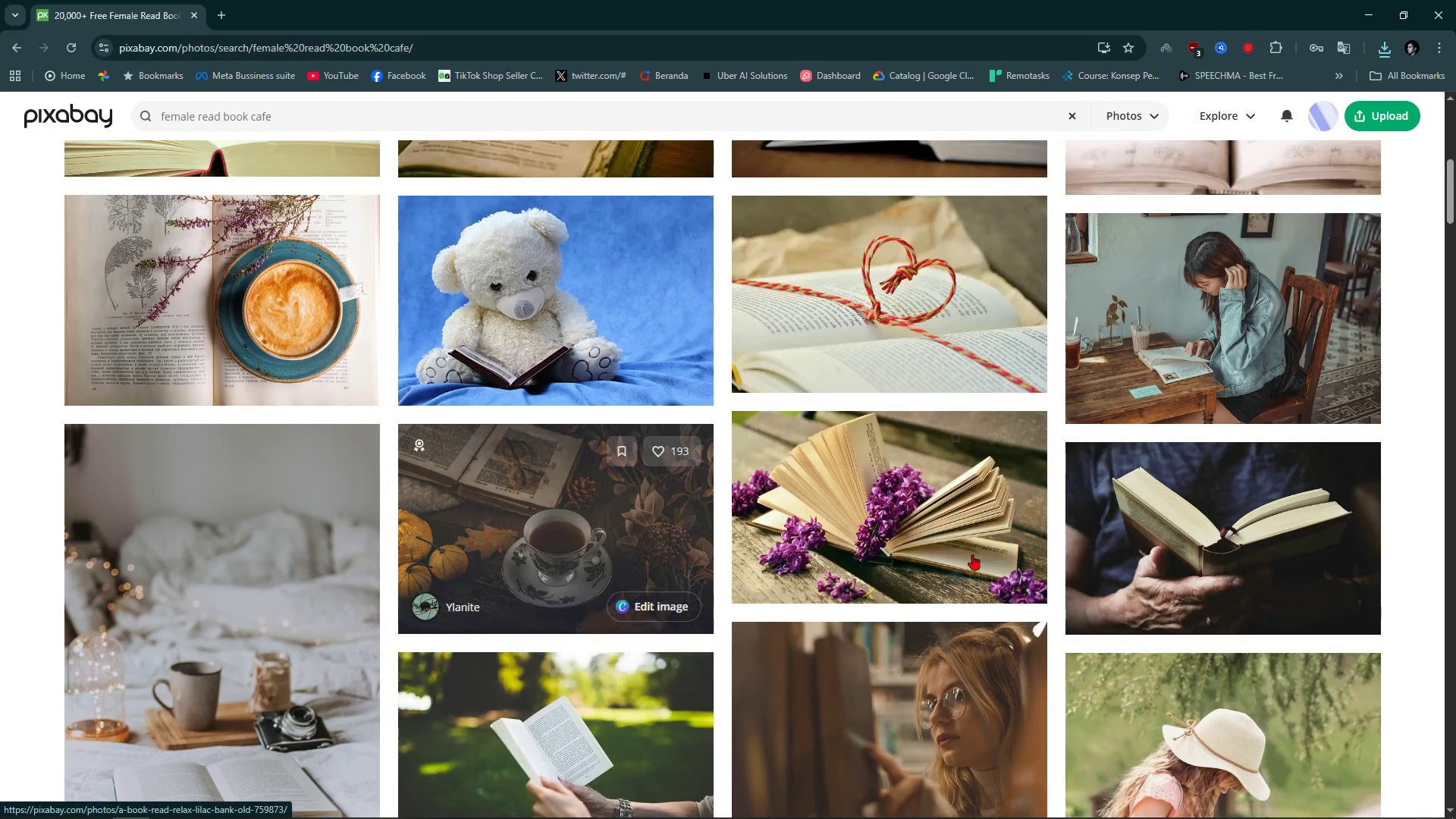 
left_click([1201, 341])
 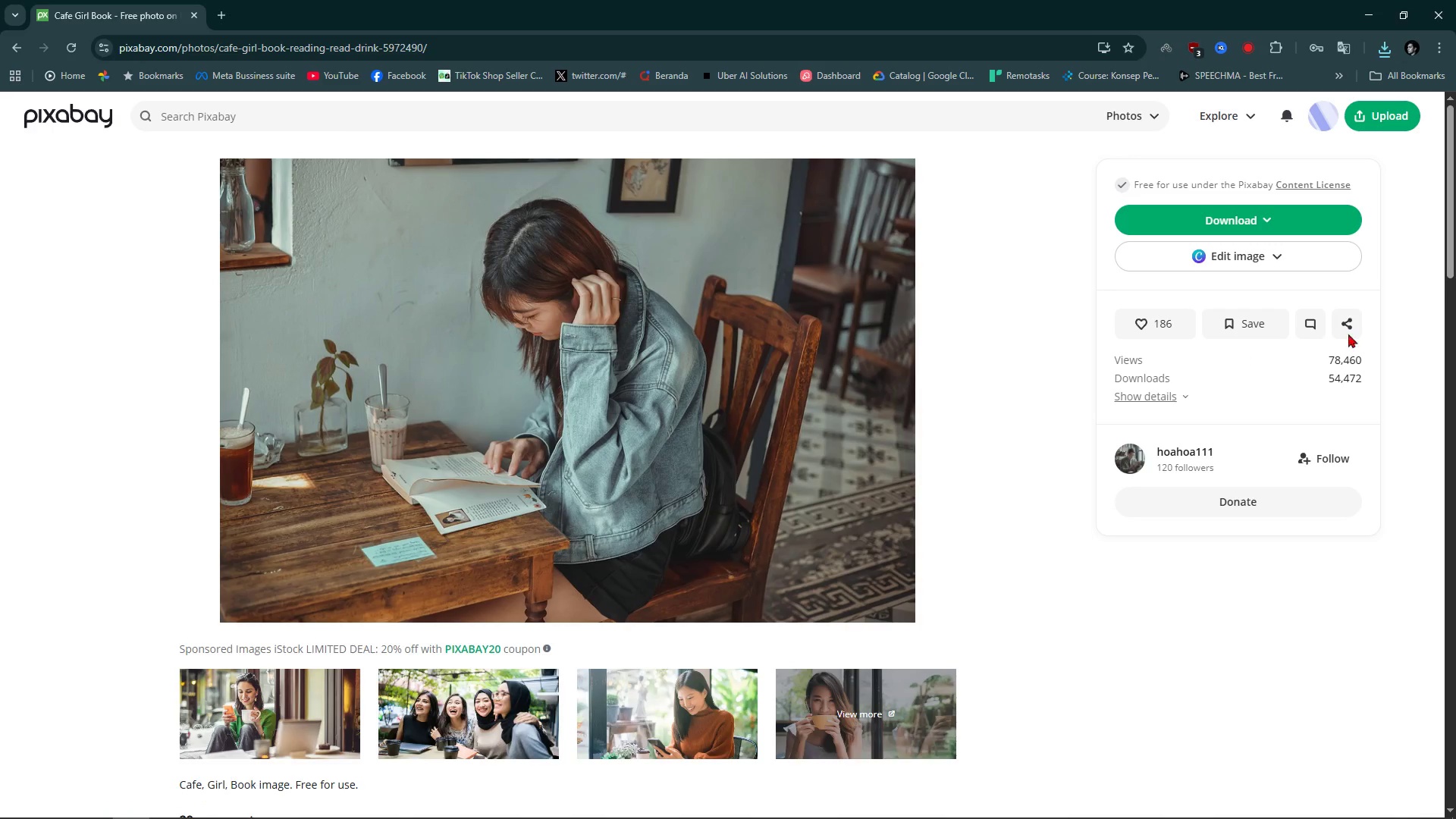 
left_click([1265, 220])
 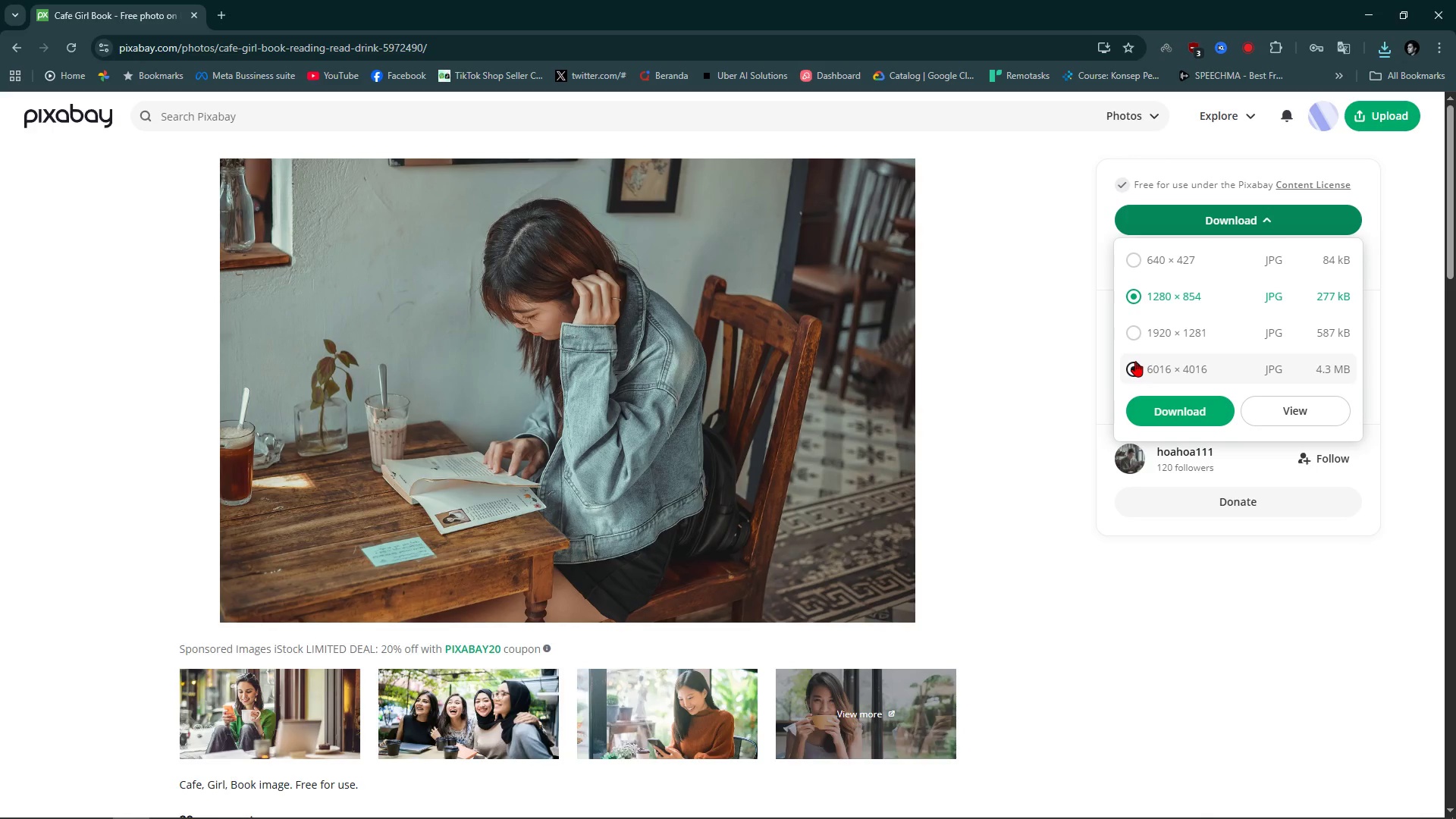 
left_click([1134, 363])
 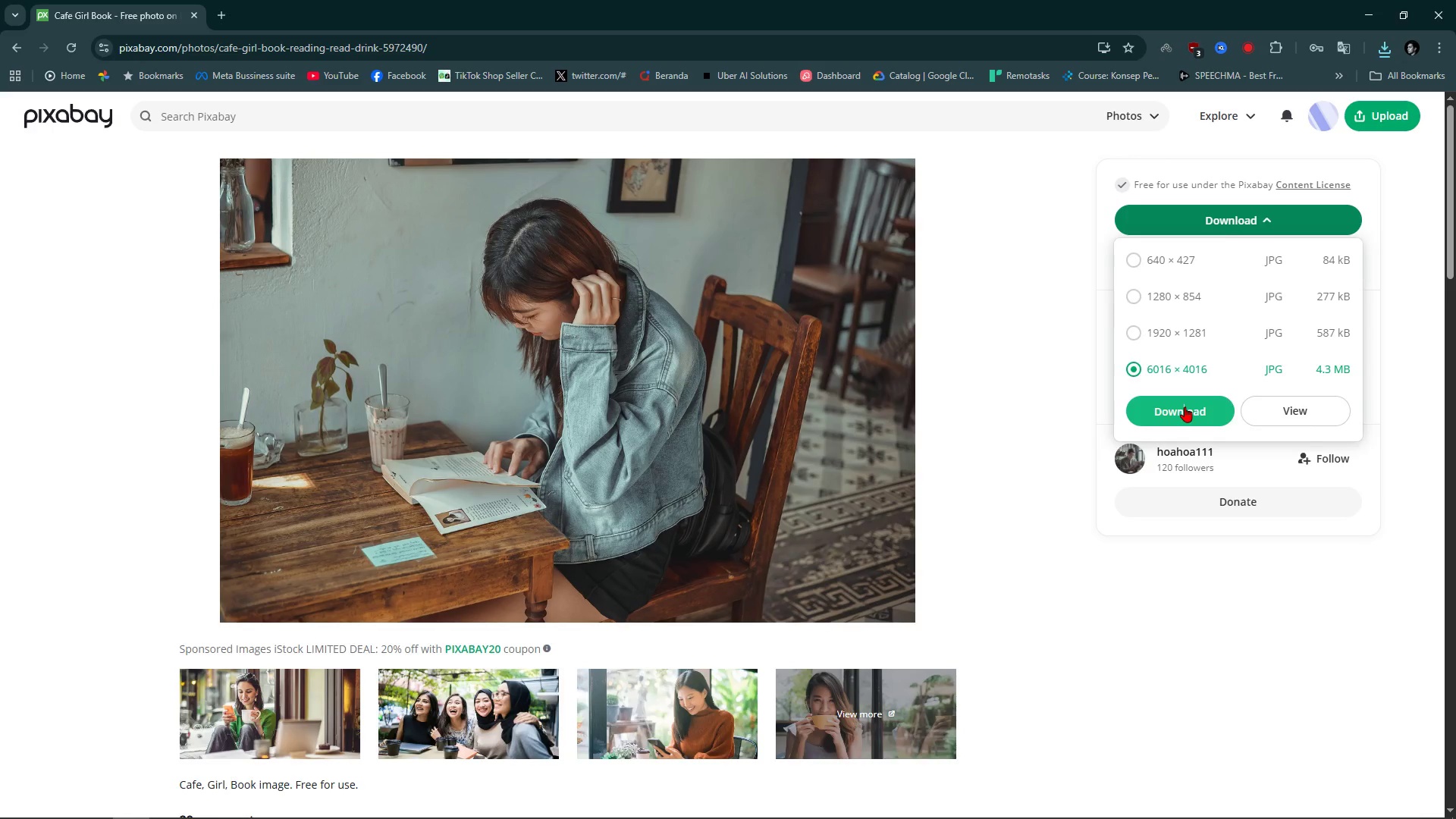 
left_click([1185, 406])
 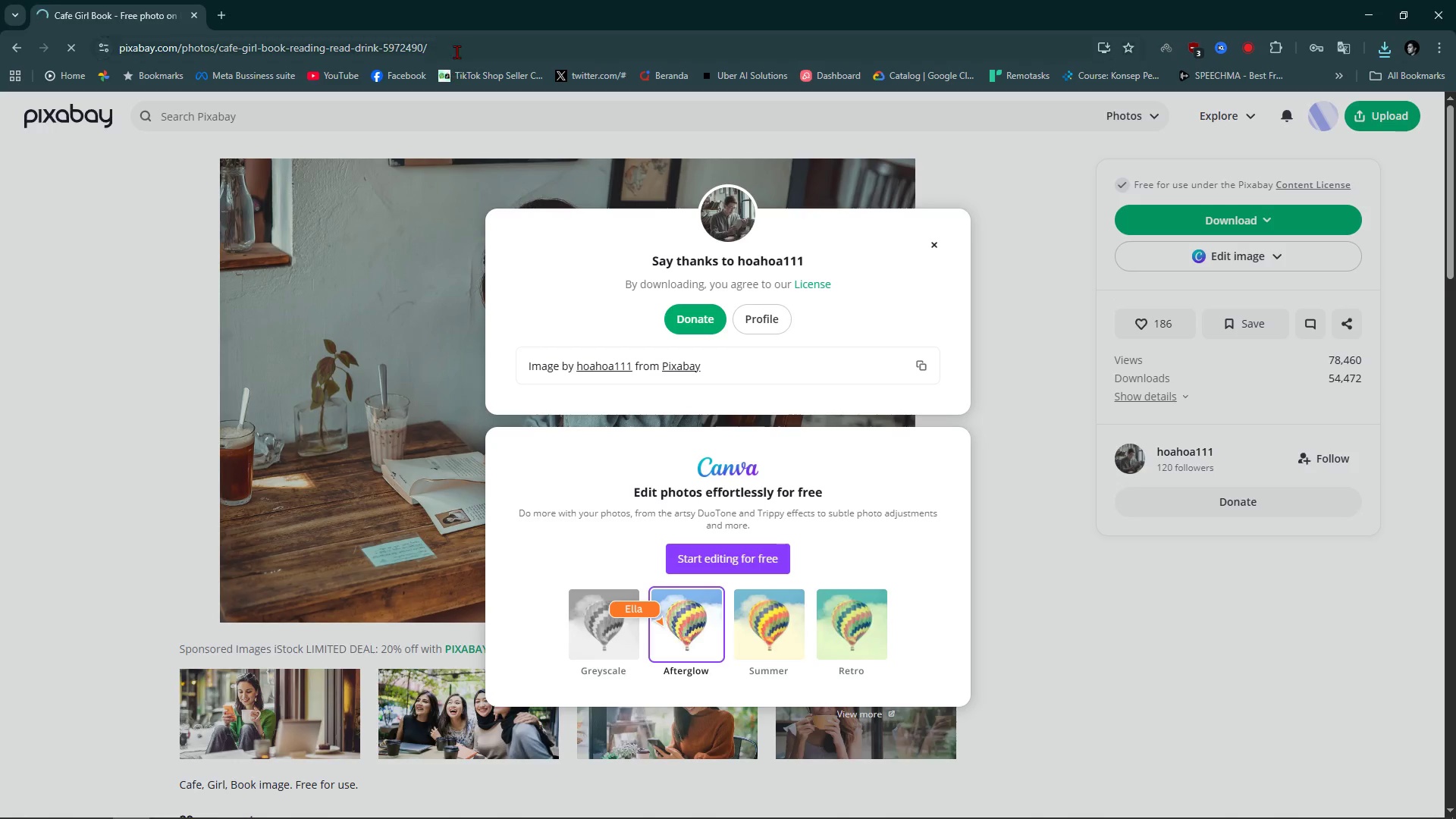 
left_click([457, 47])
 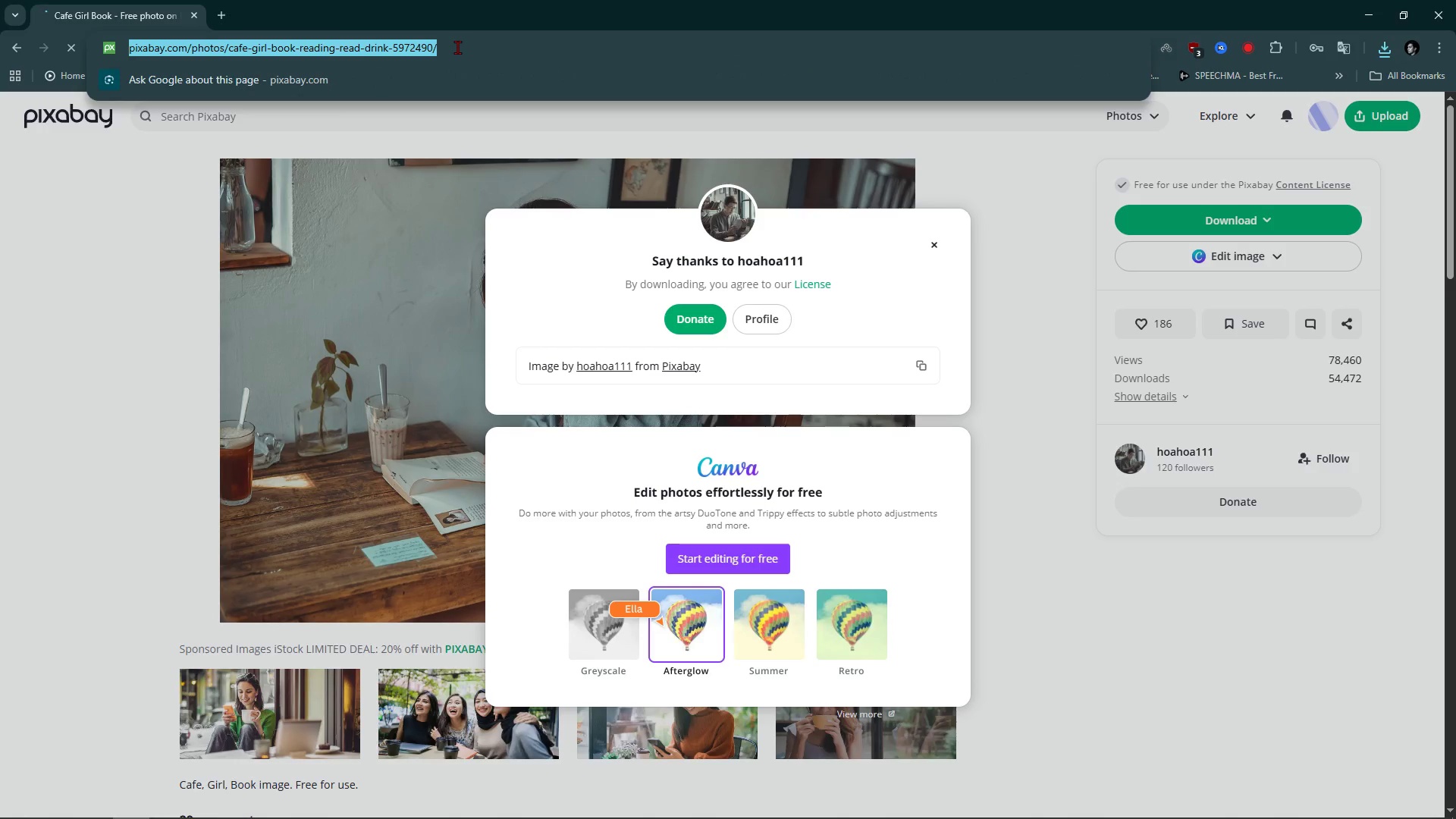 
key(Control+C)
 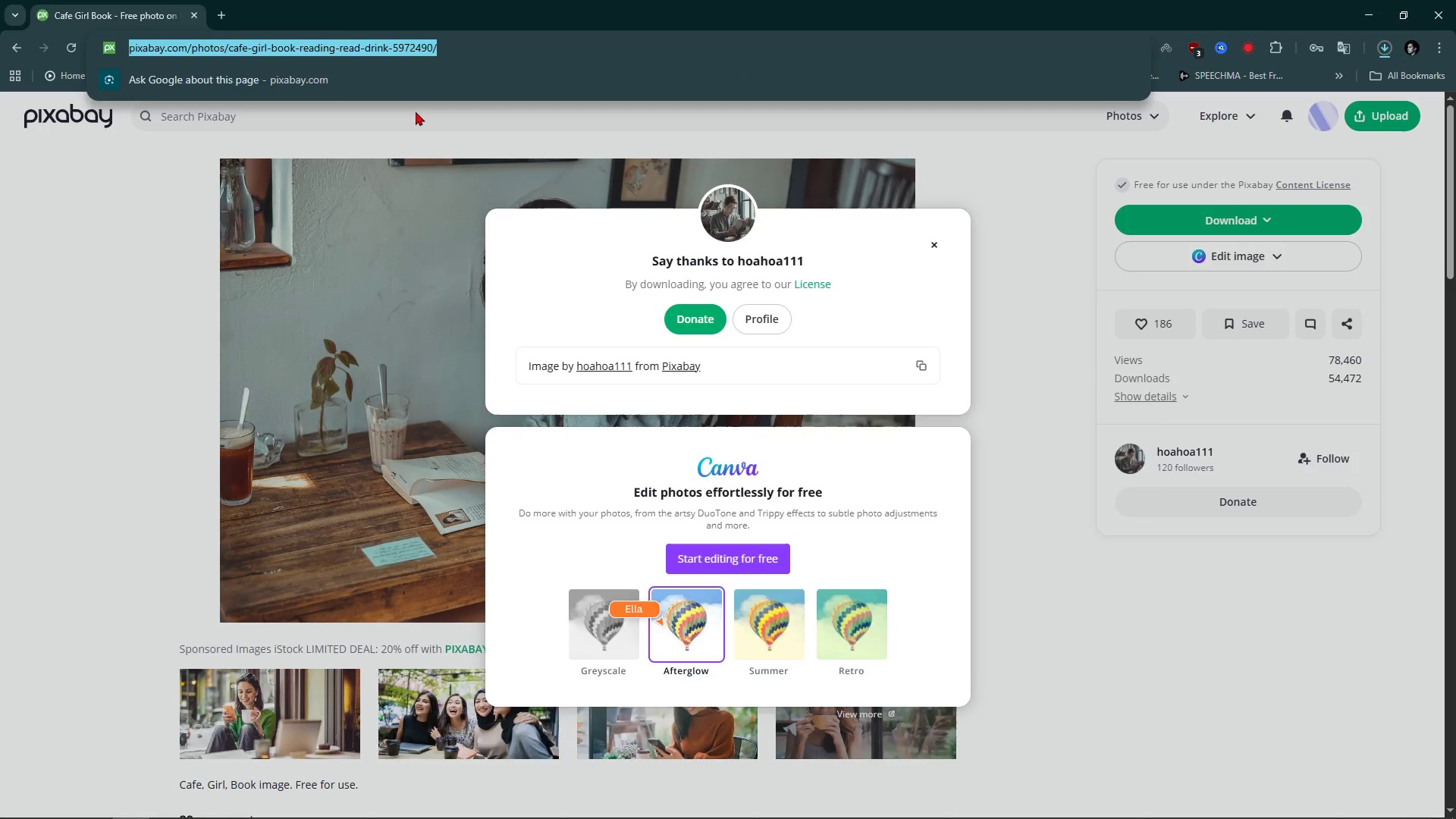 
key(Alt+AltLeft)
 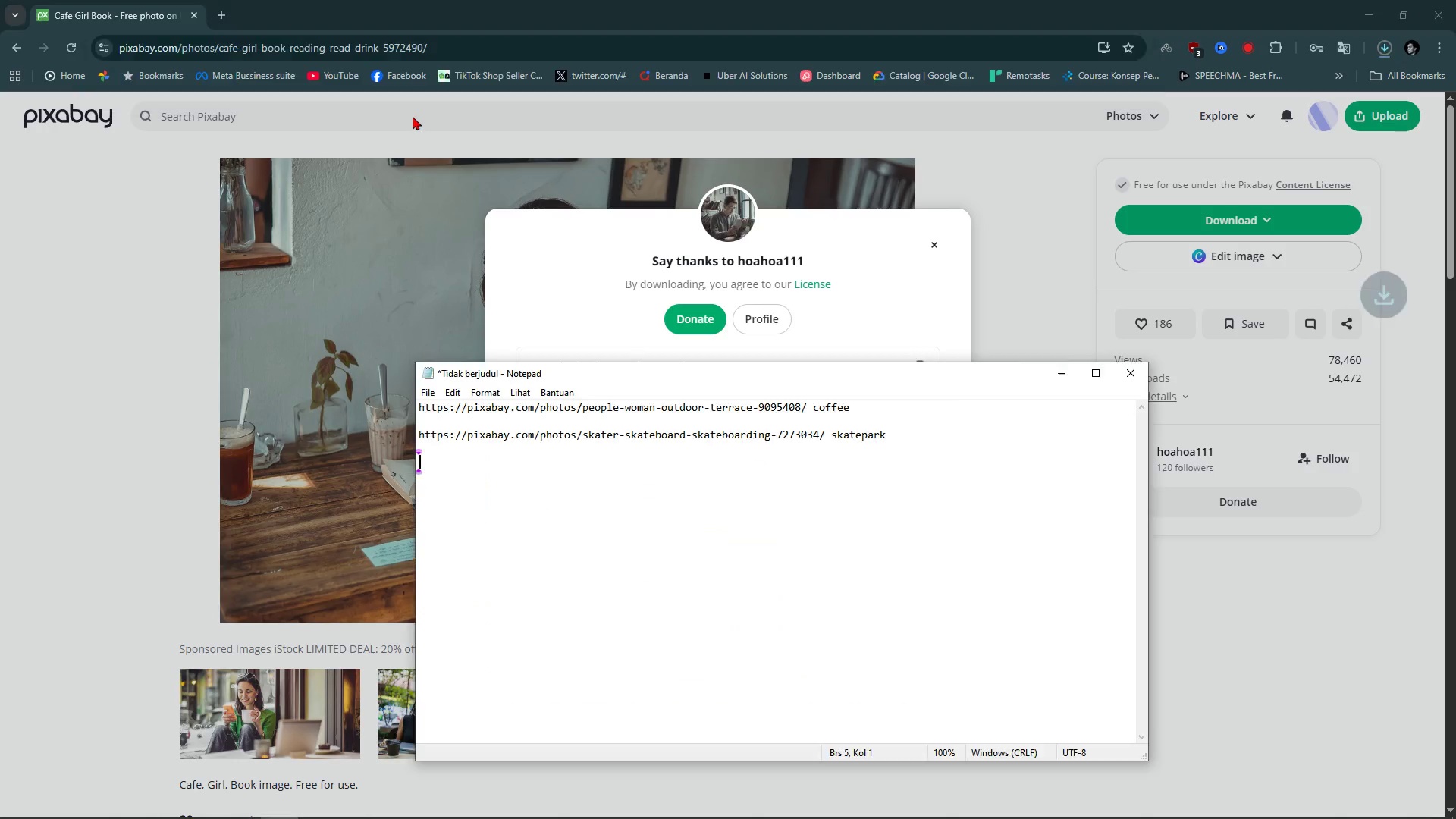 
key(Alt+Tab)
 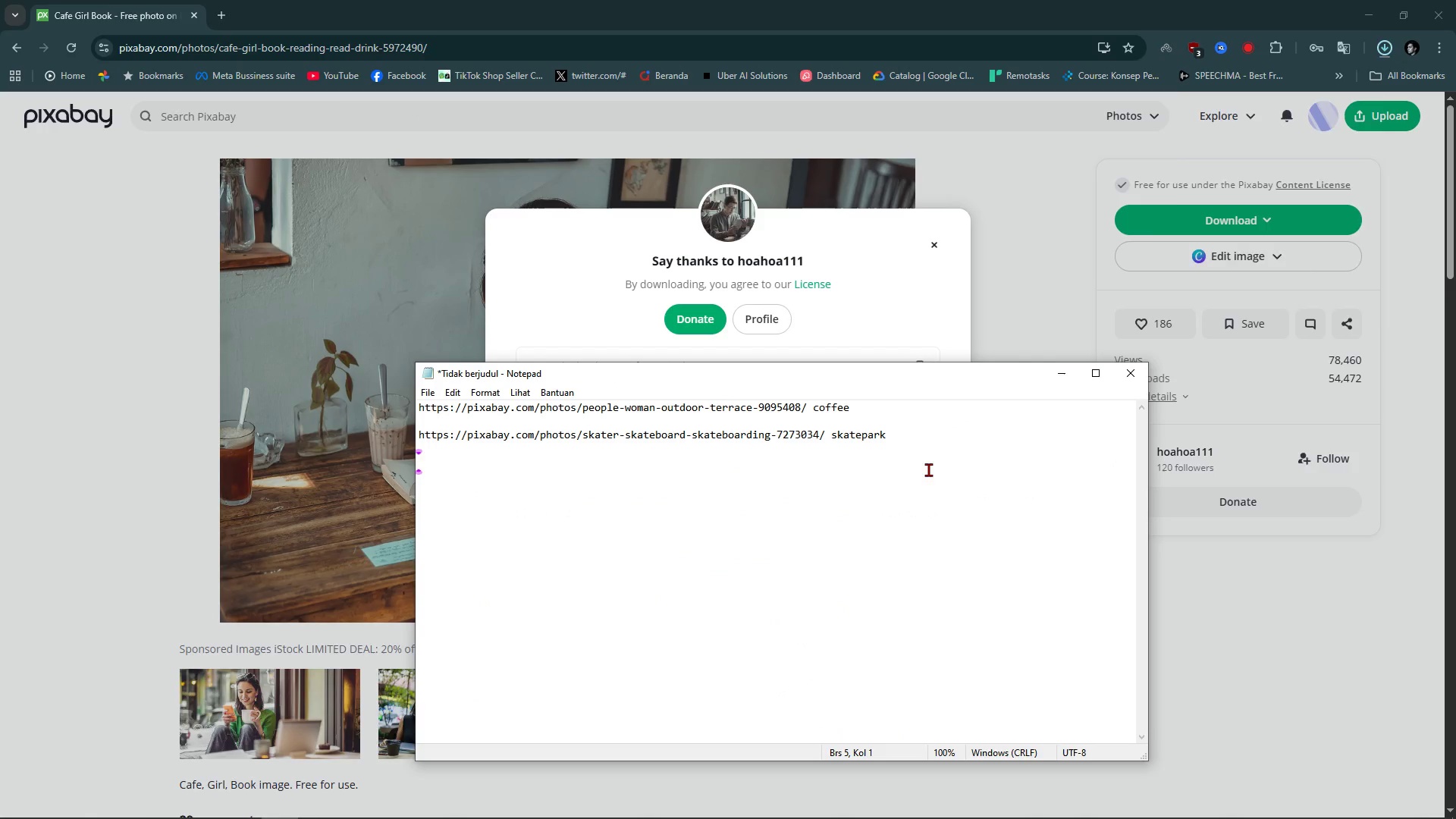 
key(Control+V)
 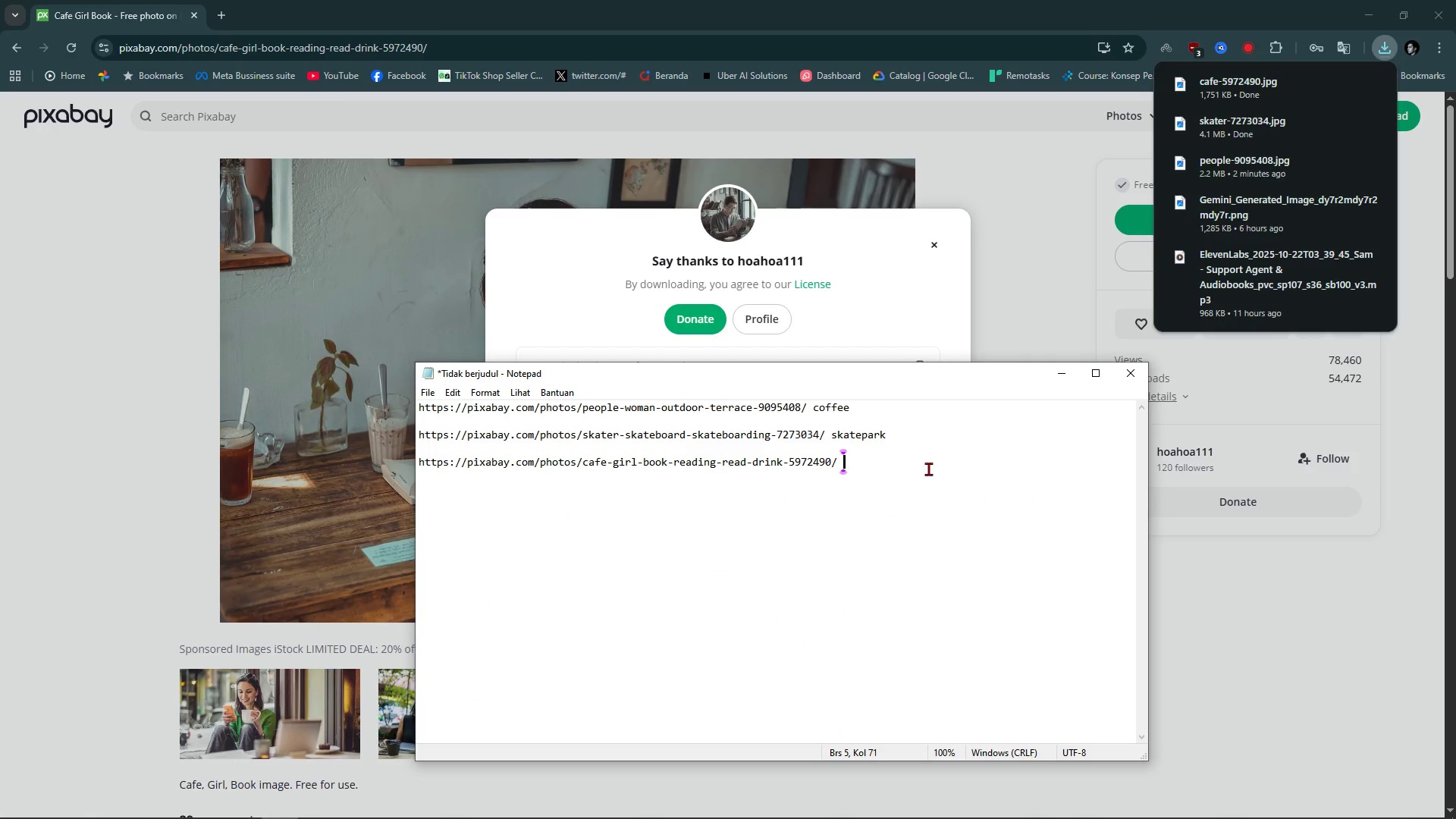 
type( female read book cafe)
 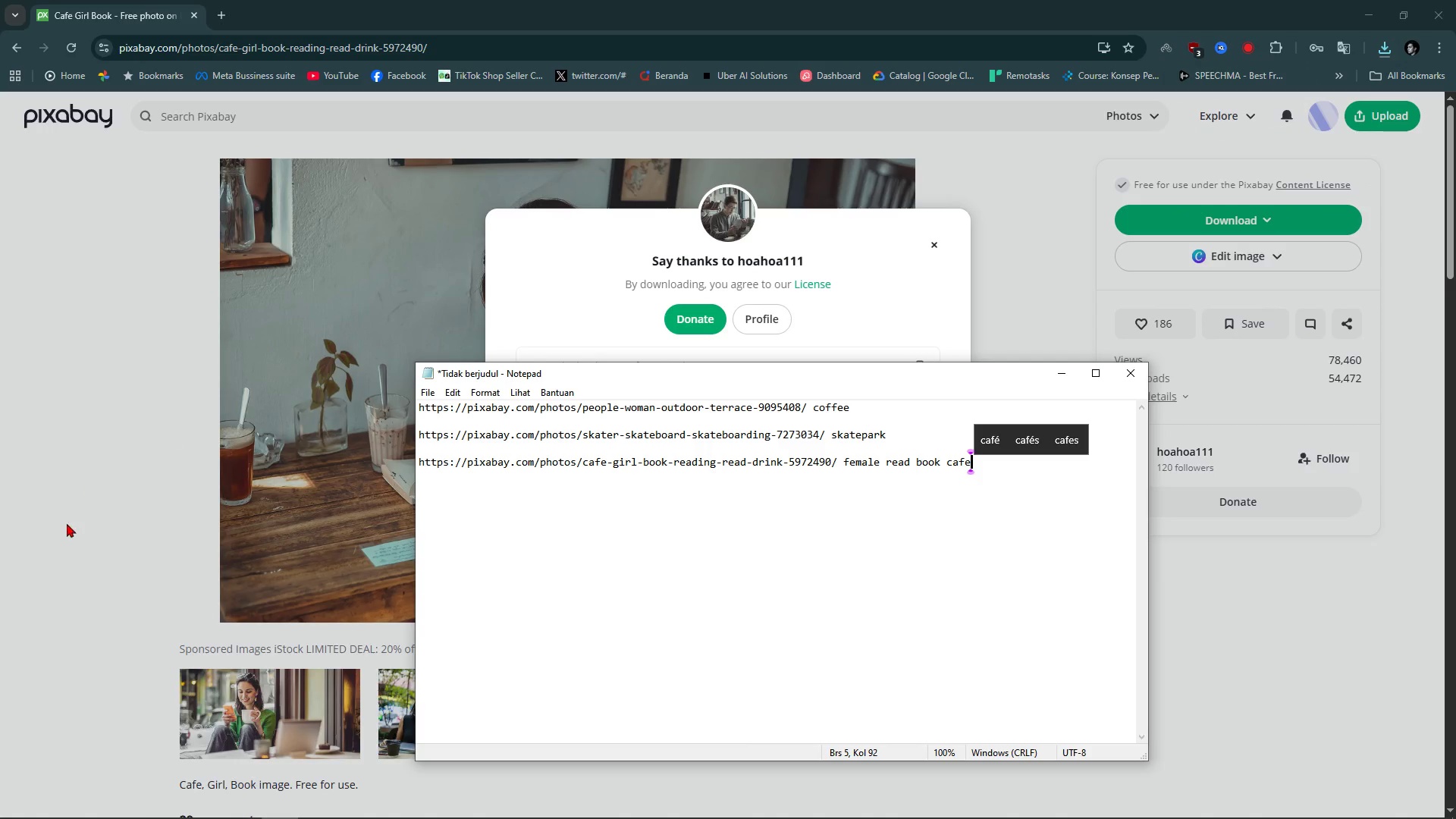 
left_click([96, 552])
 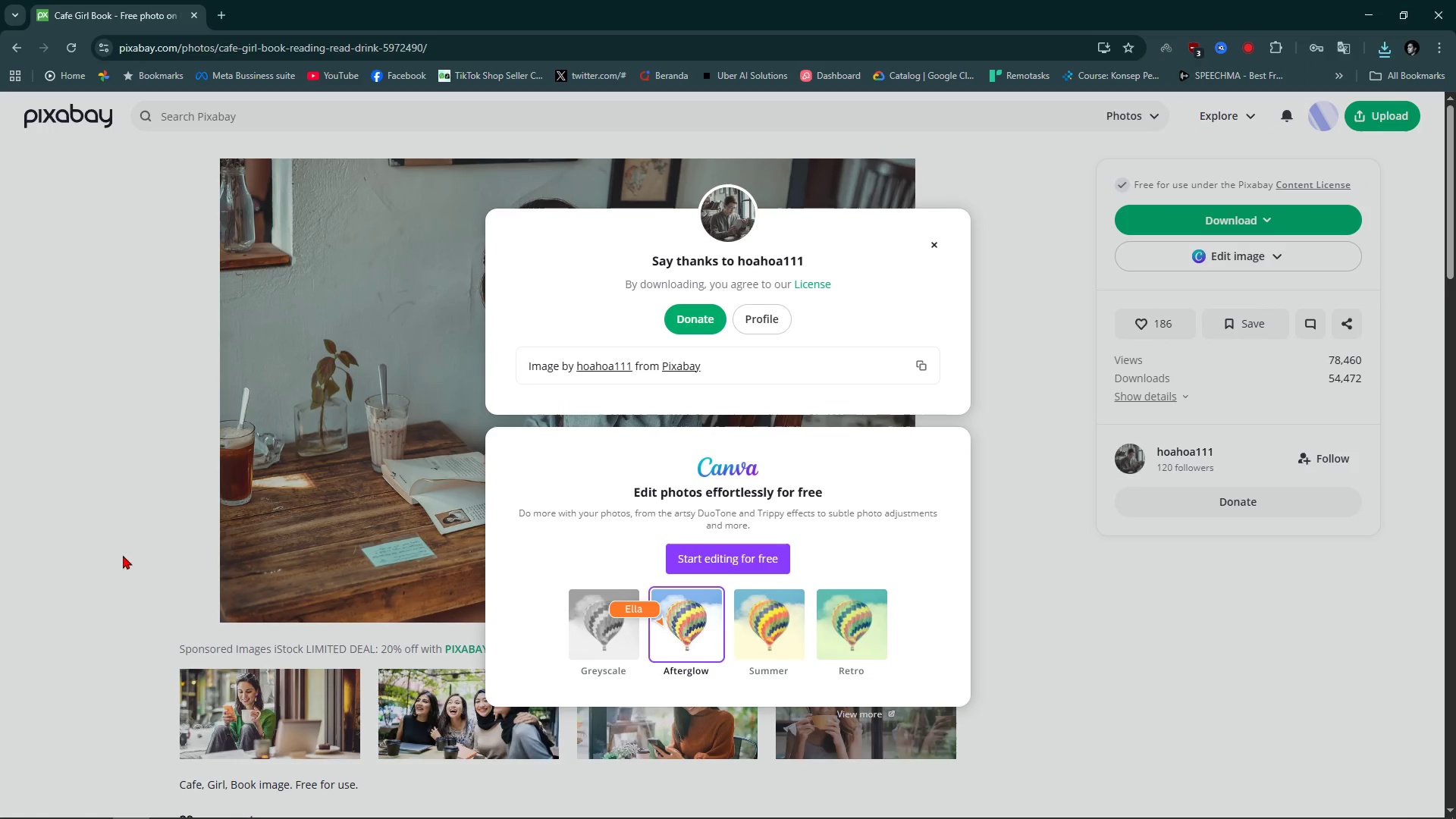 
mouse_move([93, 555])
 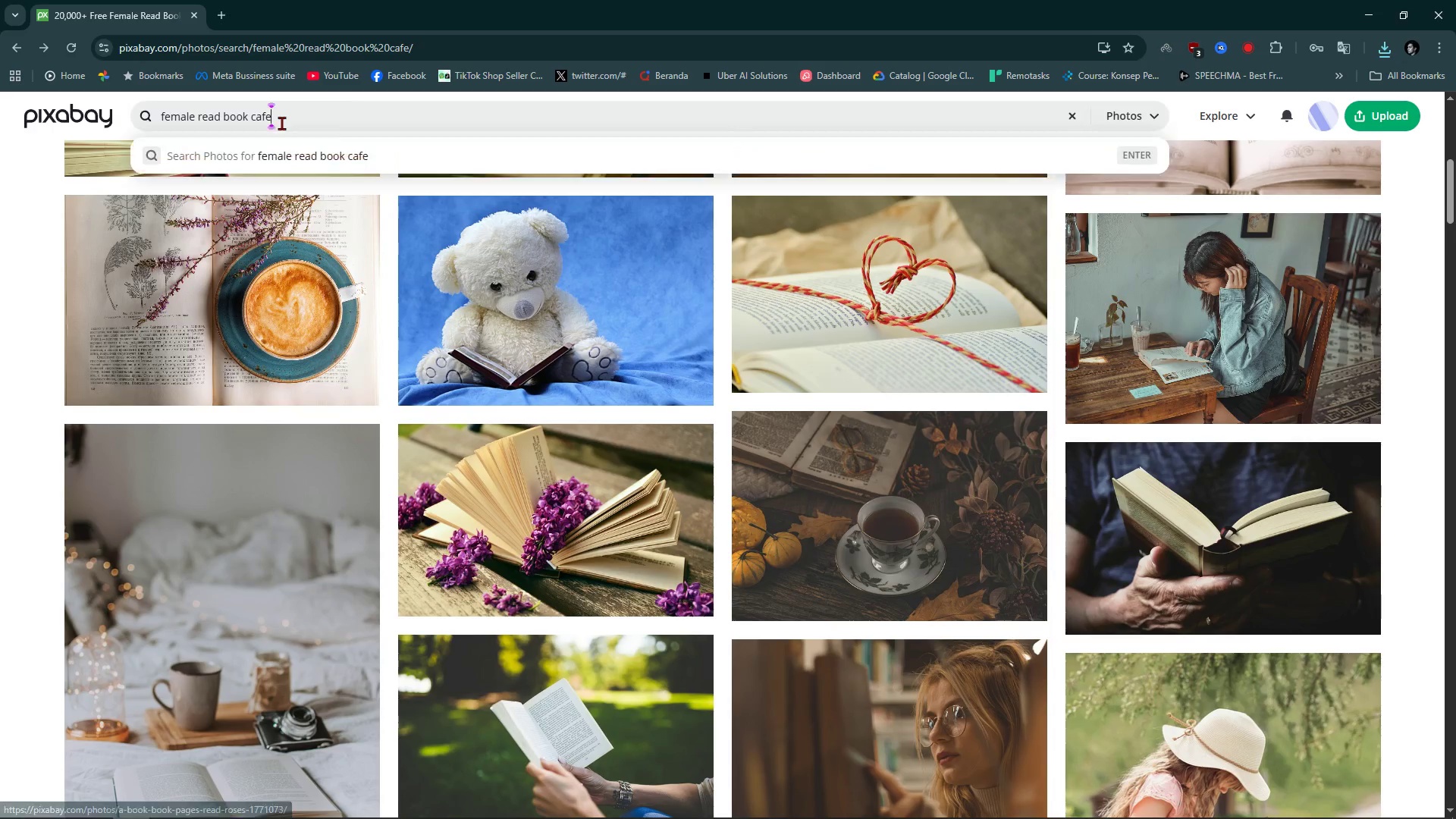 
double_click([281, 123])
 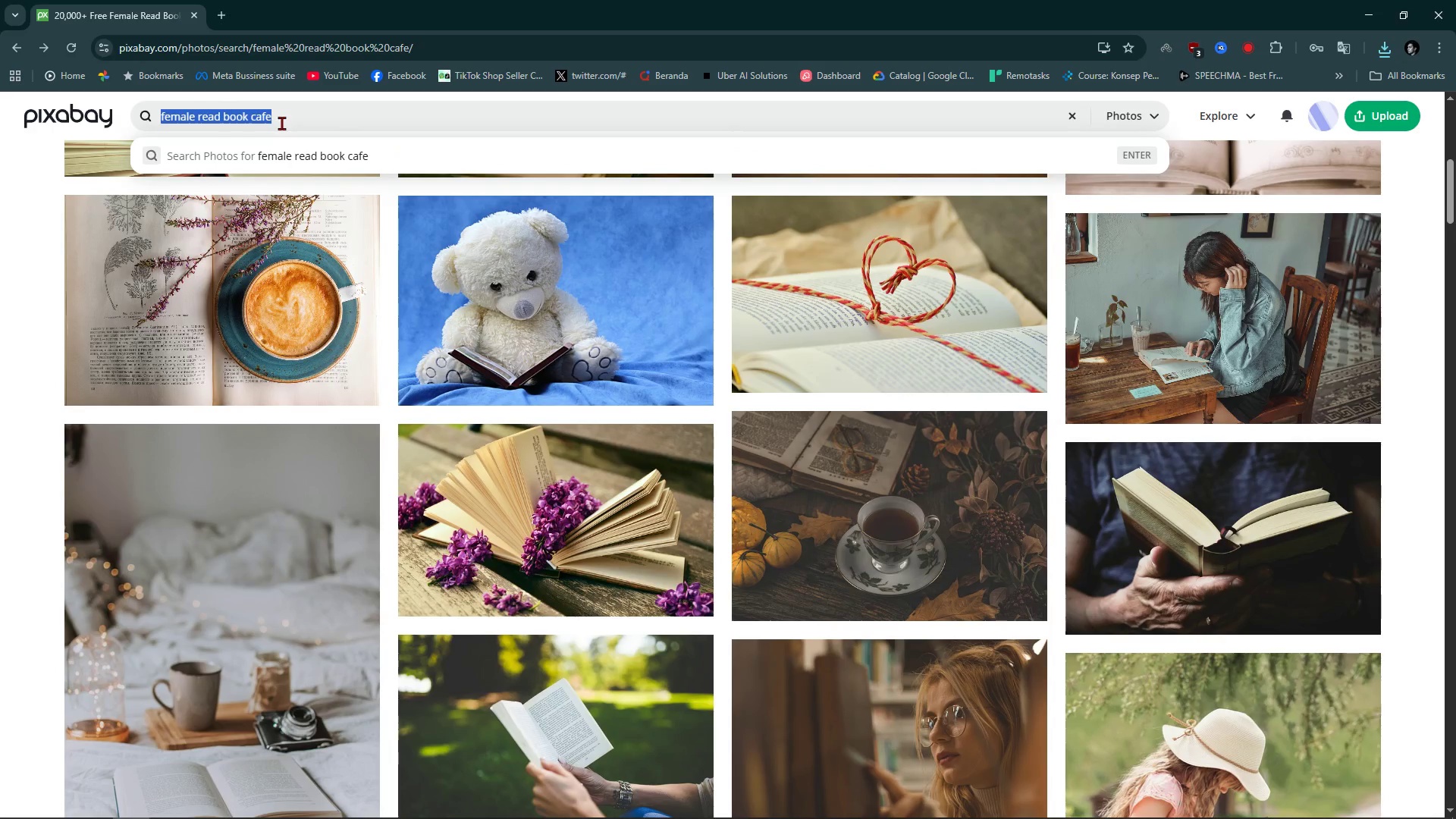 
triple_click([281, 123])
 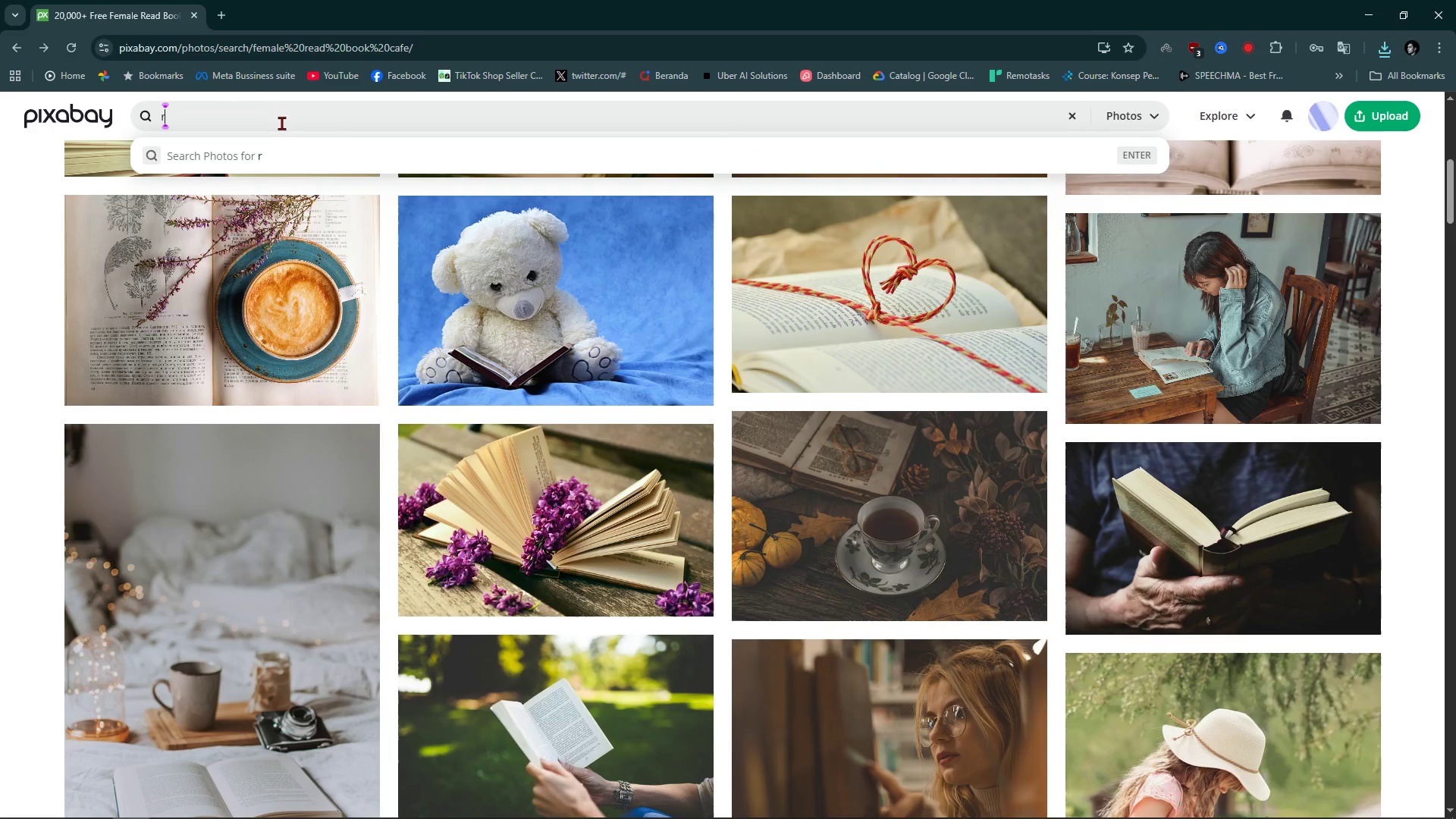 
type(rain)
 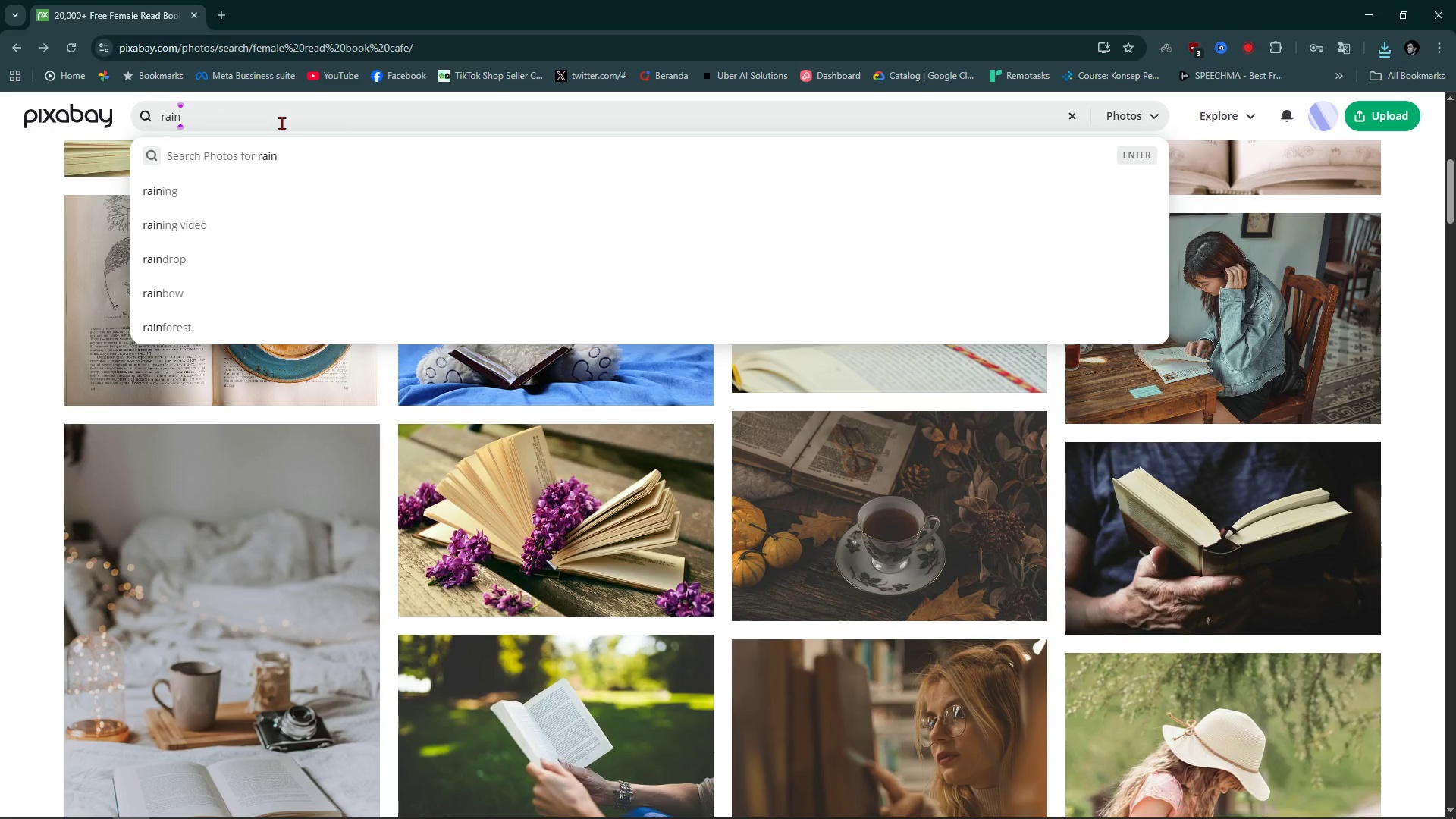 
key(Control+ControlLeft)
 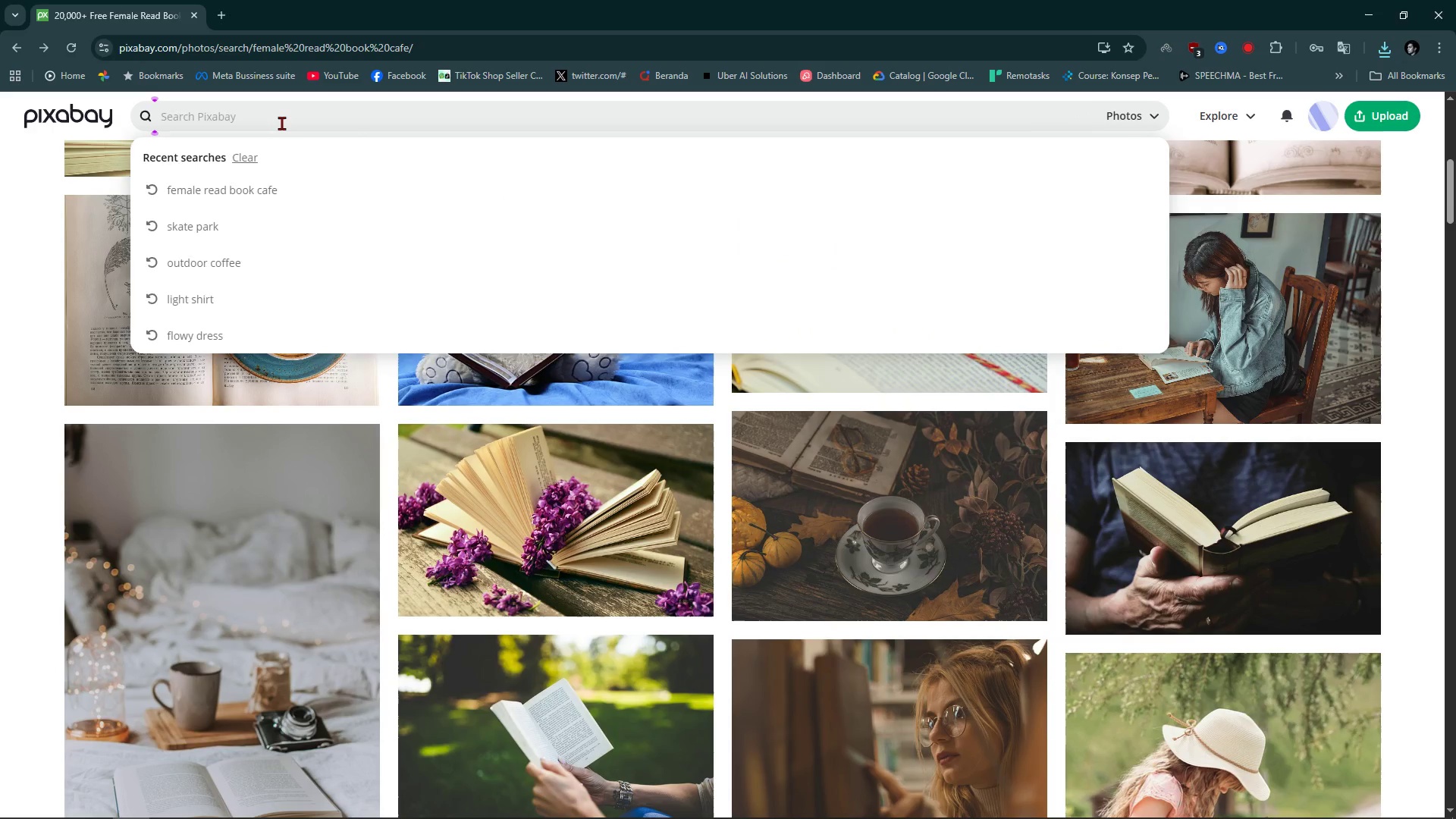 
key(Control+Backspace)
 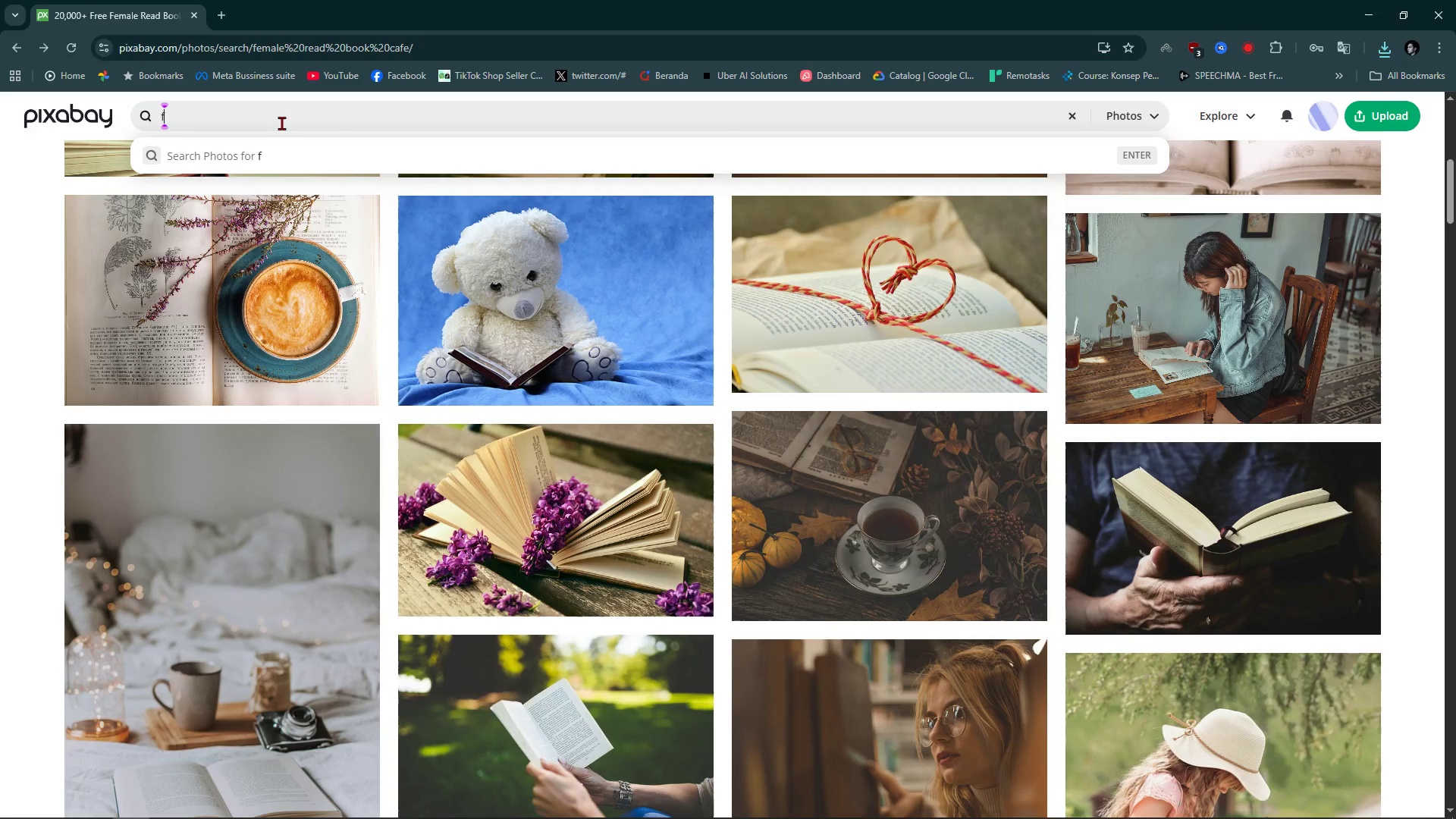 
type(feam)
key(Backspace)
key(Backspace)
type(male rain outside)
 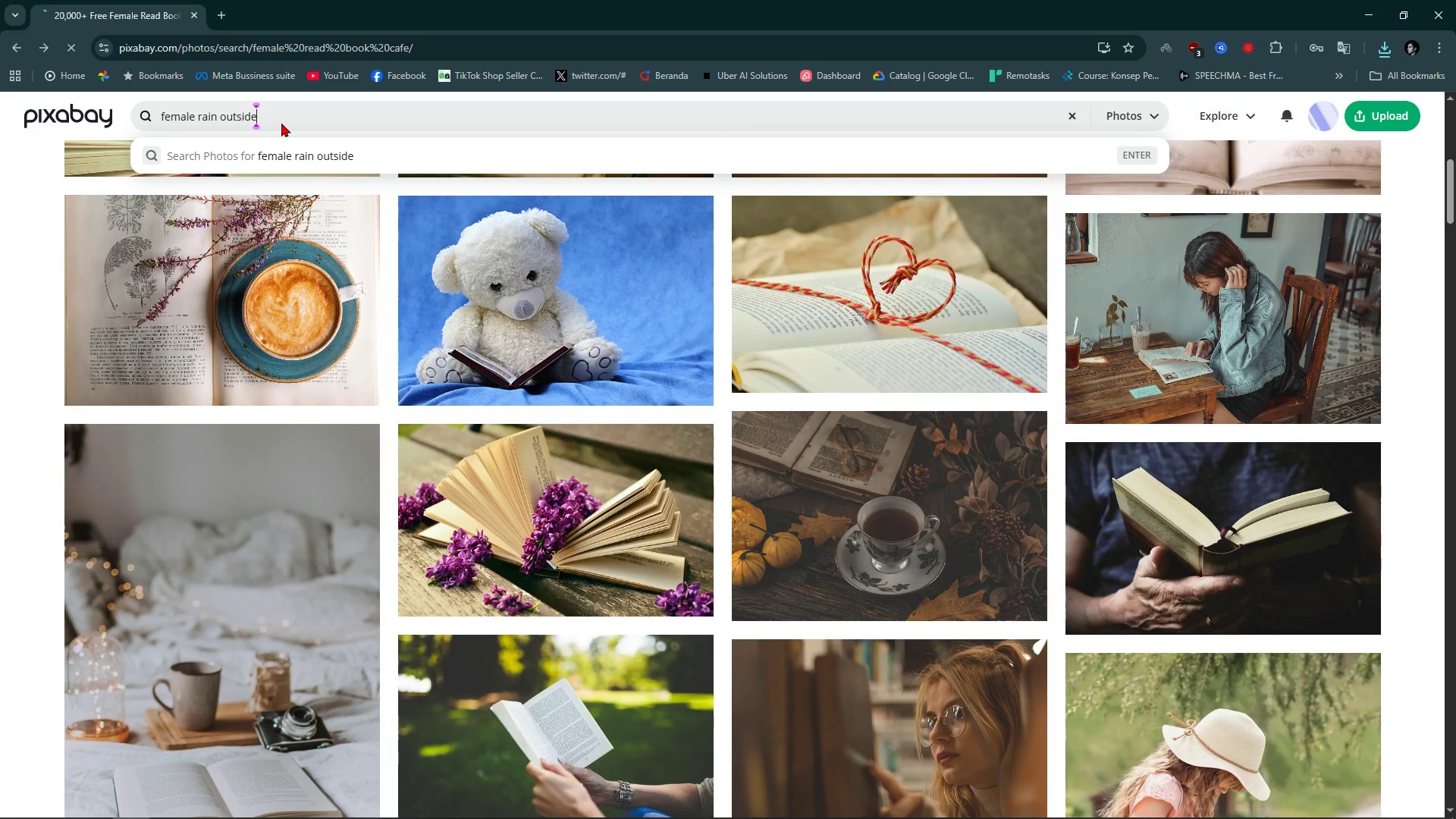 
key(Enter)
 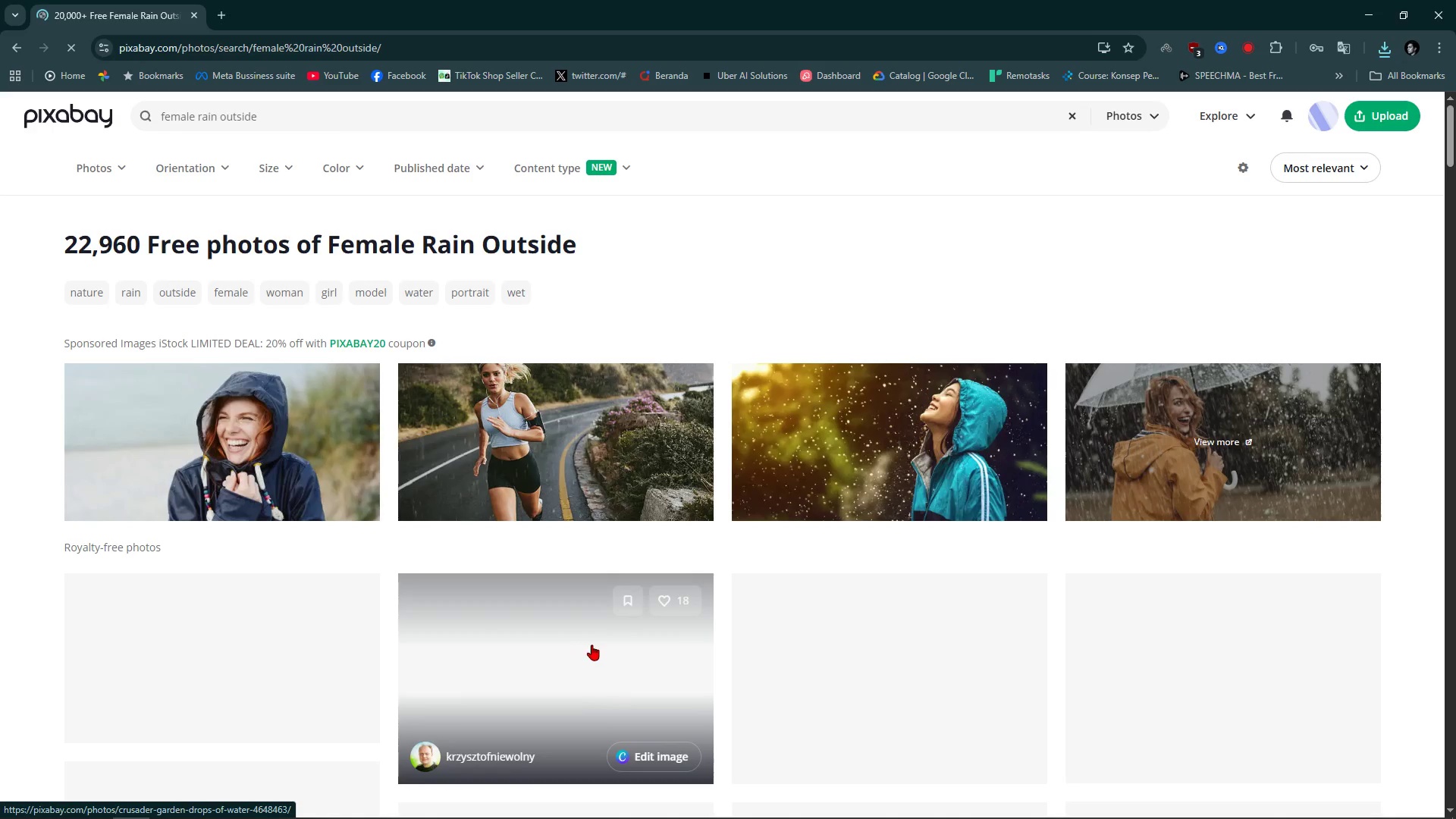 
scroll: coordinate [71, 613], scroll_direction: down, amount: 19.0
 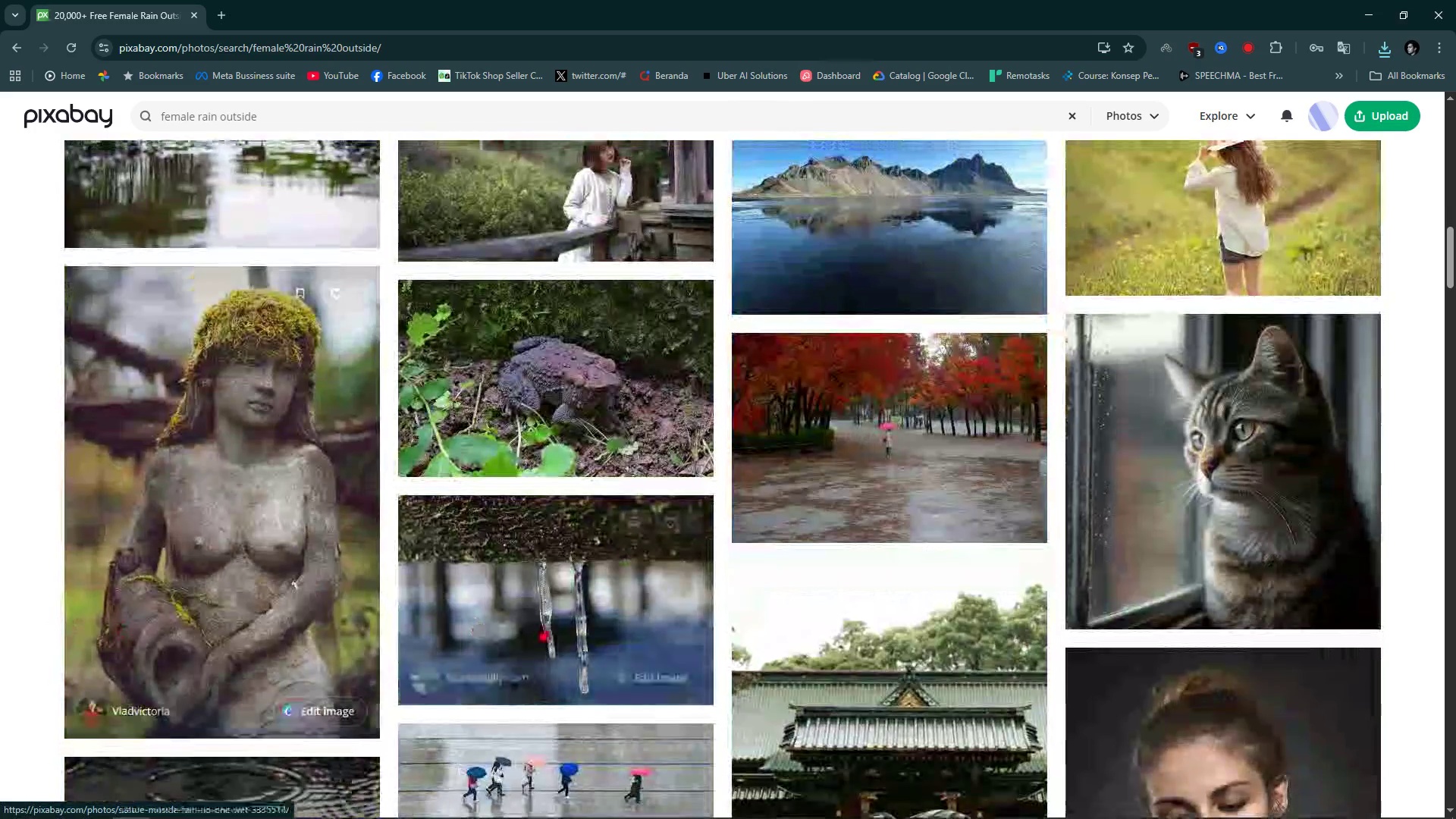 
scroll: coordinate [482, 605], scroll_direction: down, amount: 7.0
 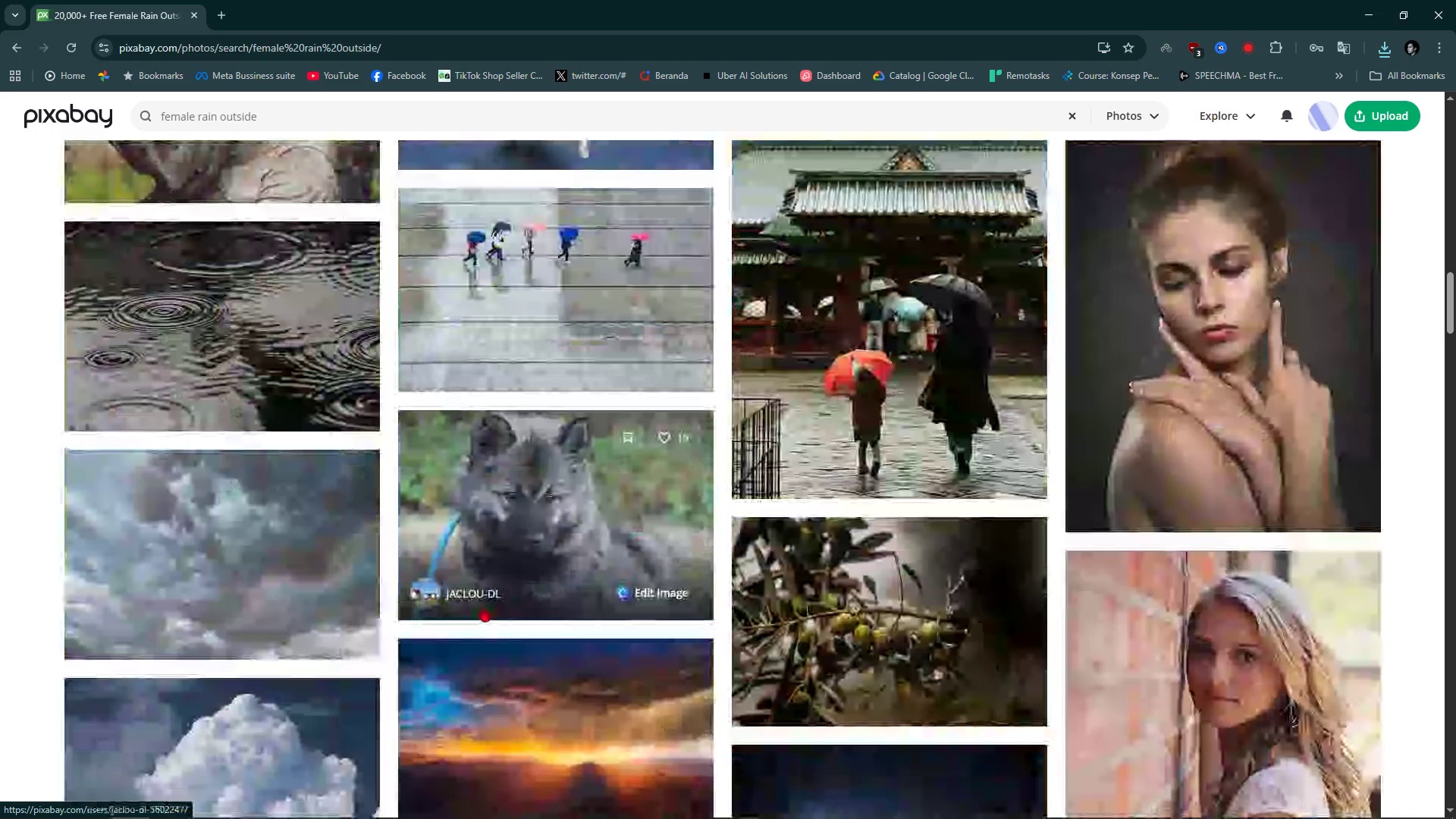 
scroll: coordinate [482, 606], scroll_direction: up, amount: 10.0
 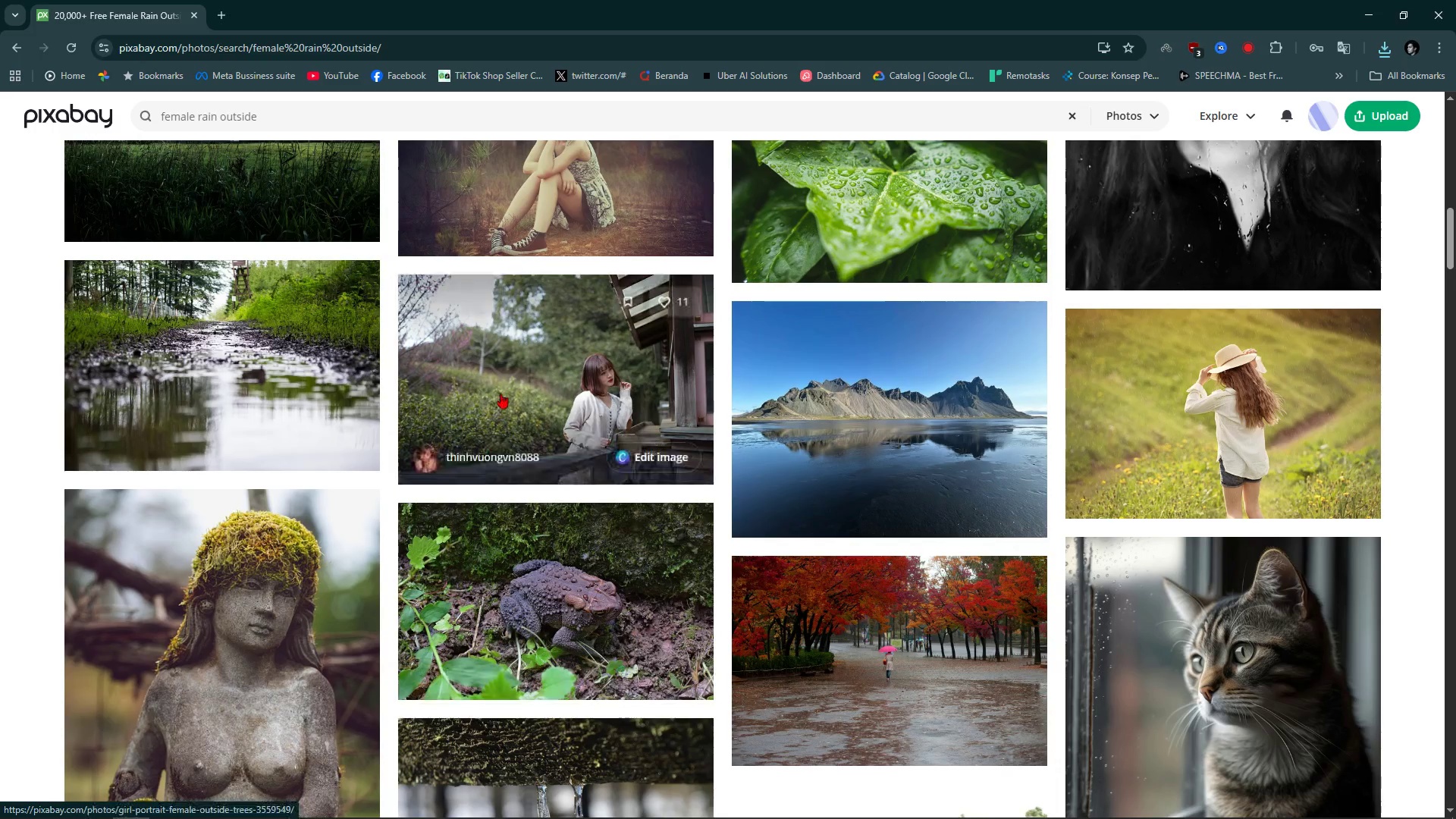 
left_click([500, 393])
 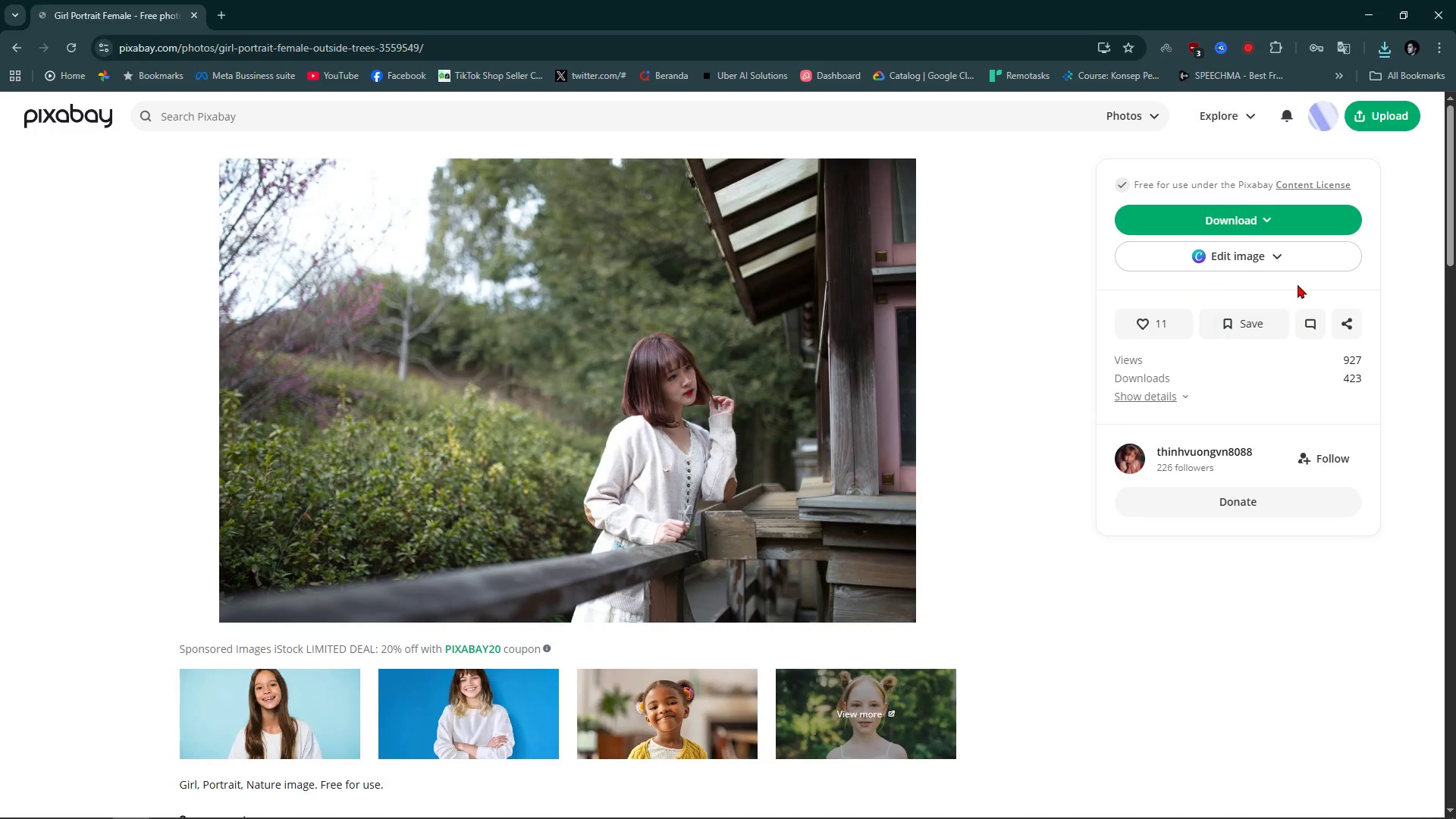 
left_click([1260, 213])
 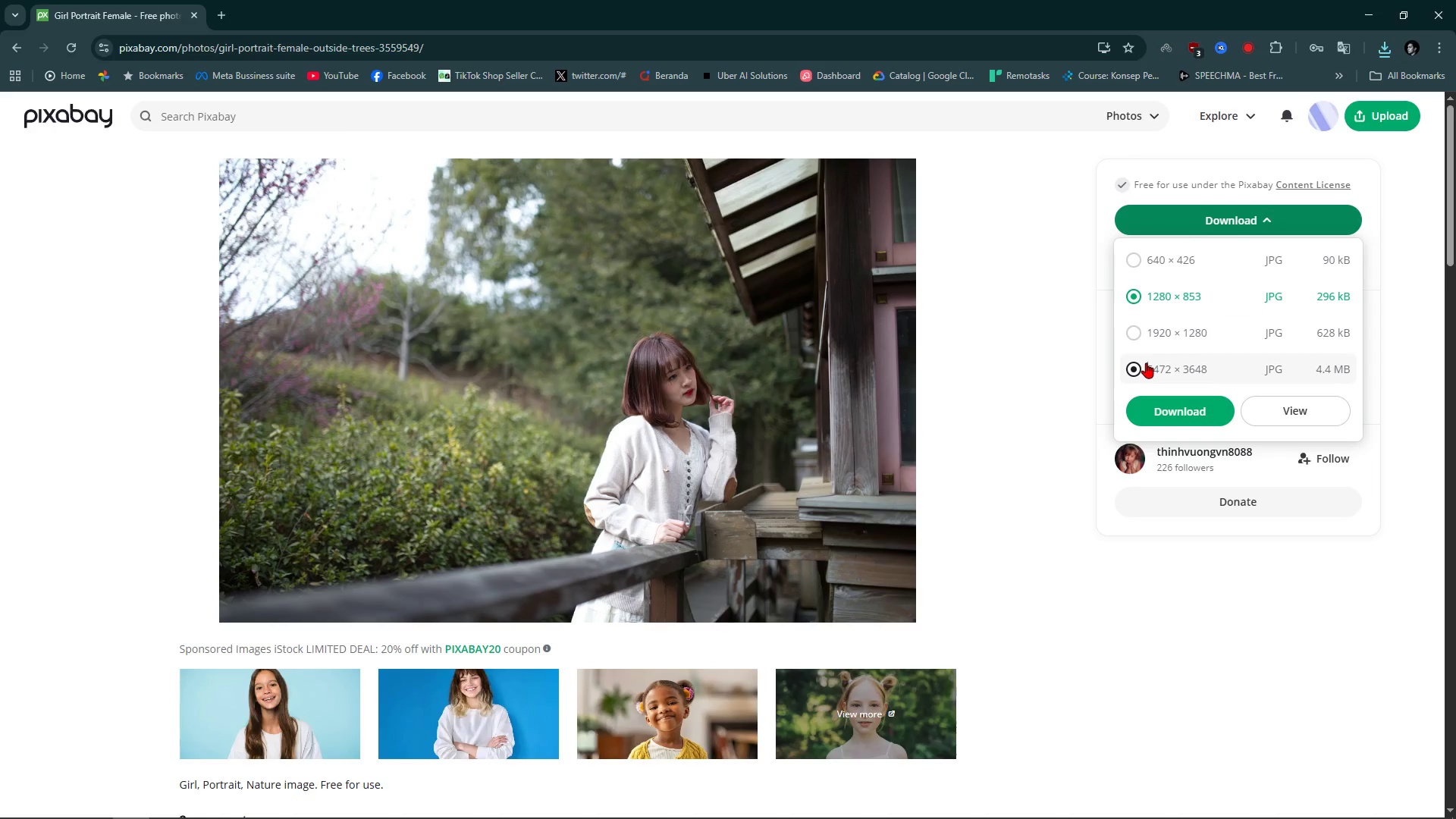 
left_click([1146, 362])
 